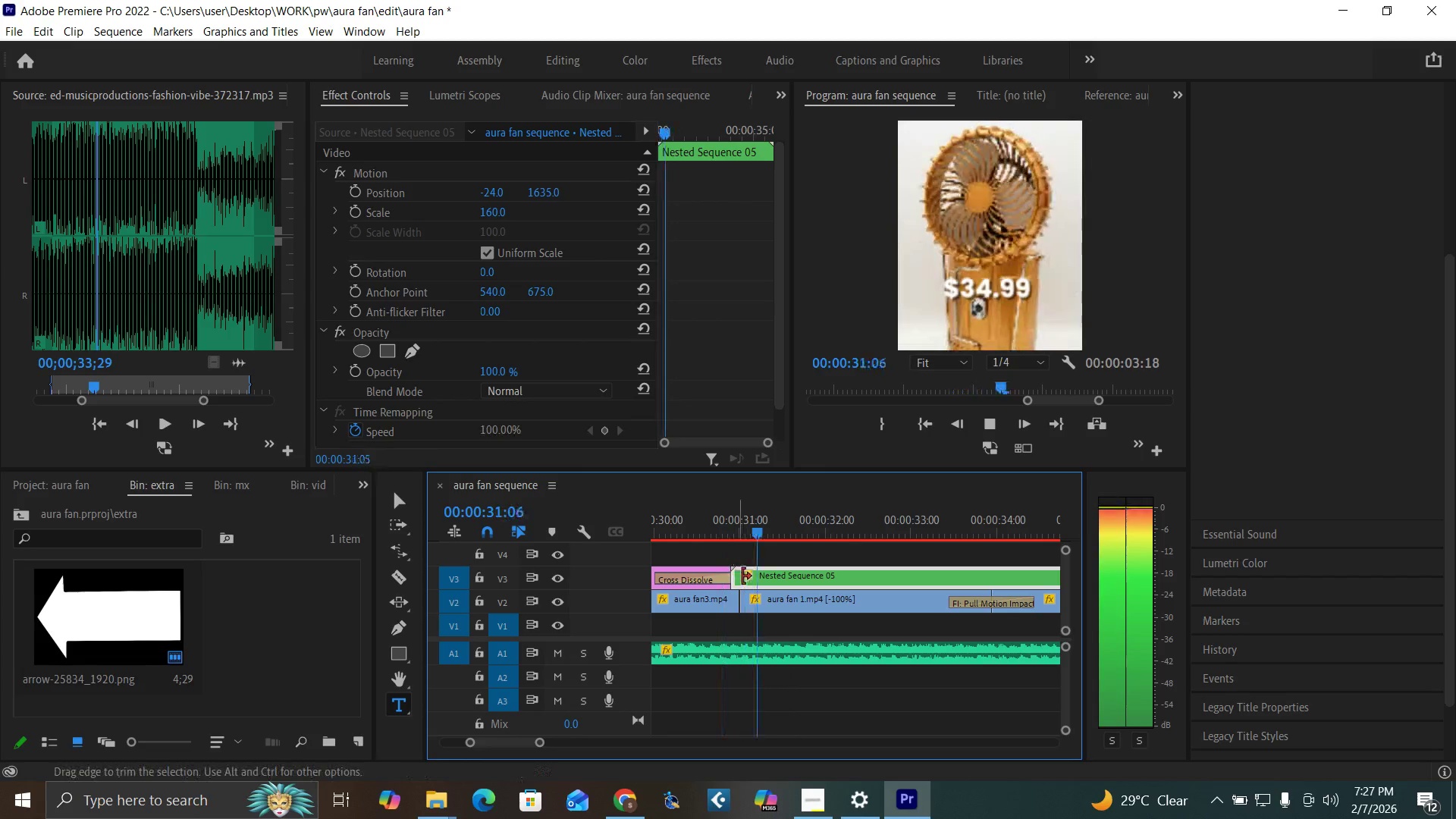 
key(Space)
 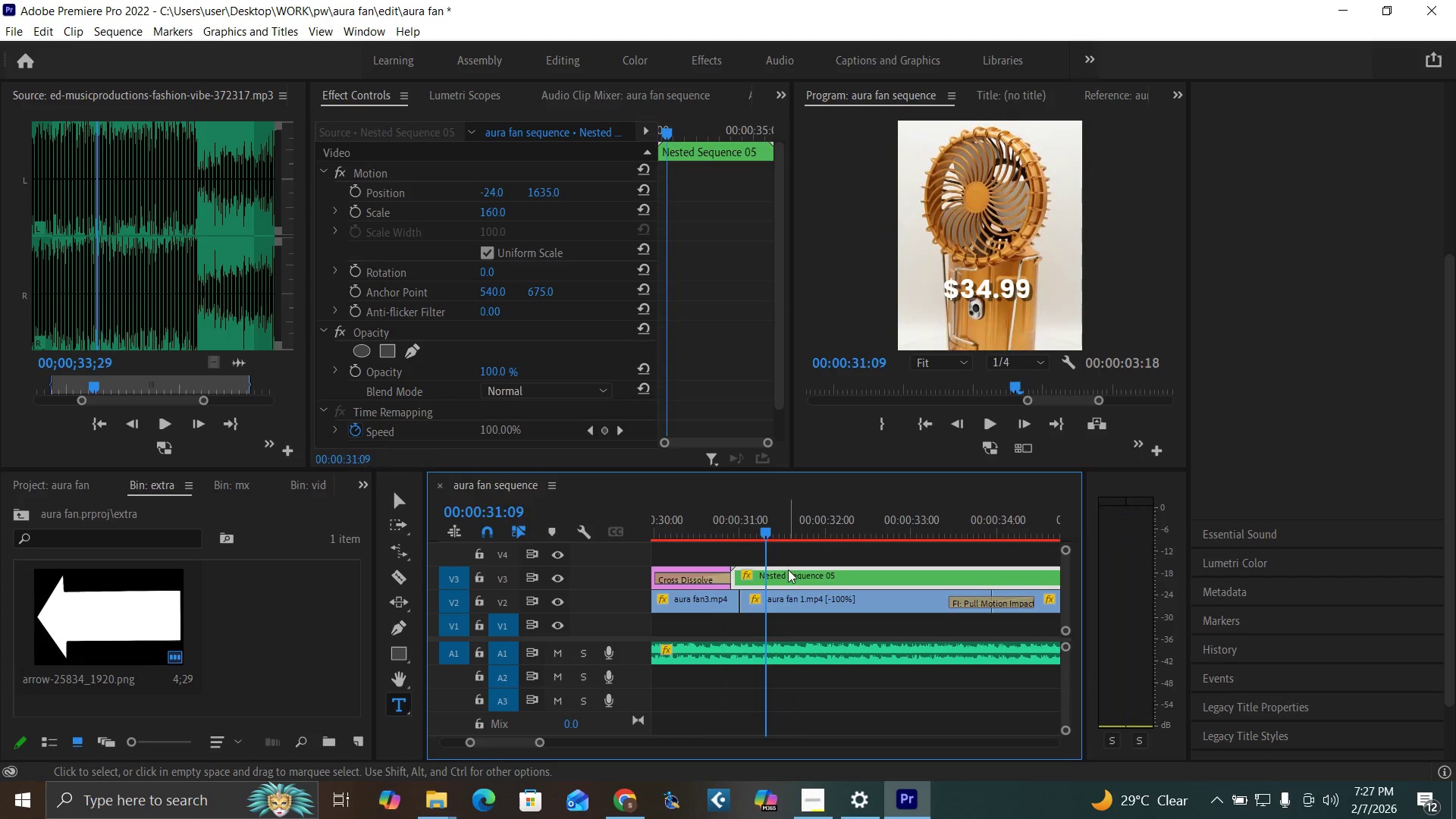 
left_click([788, 570])
 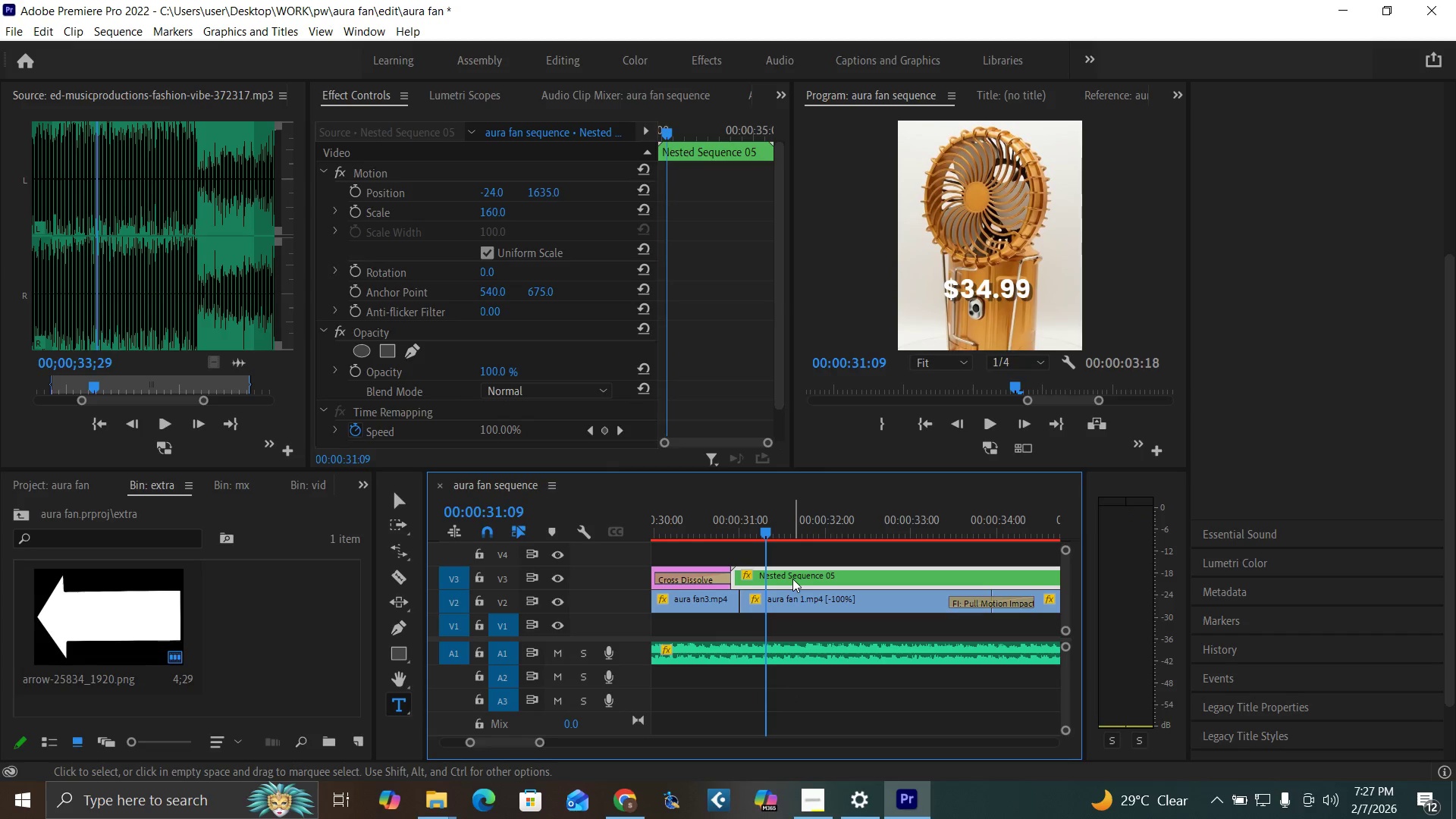 
wait(8.8)
 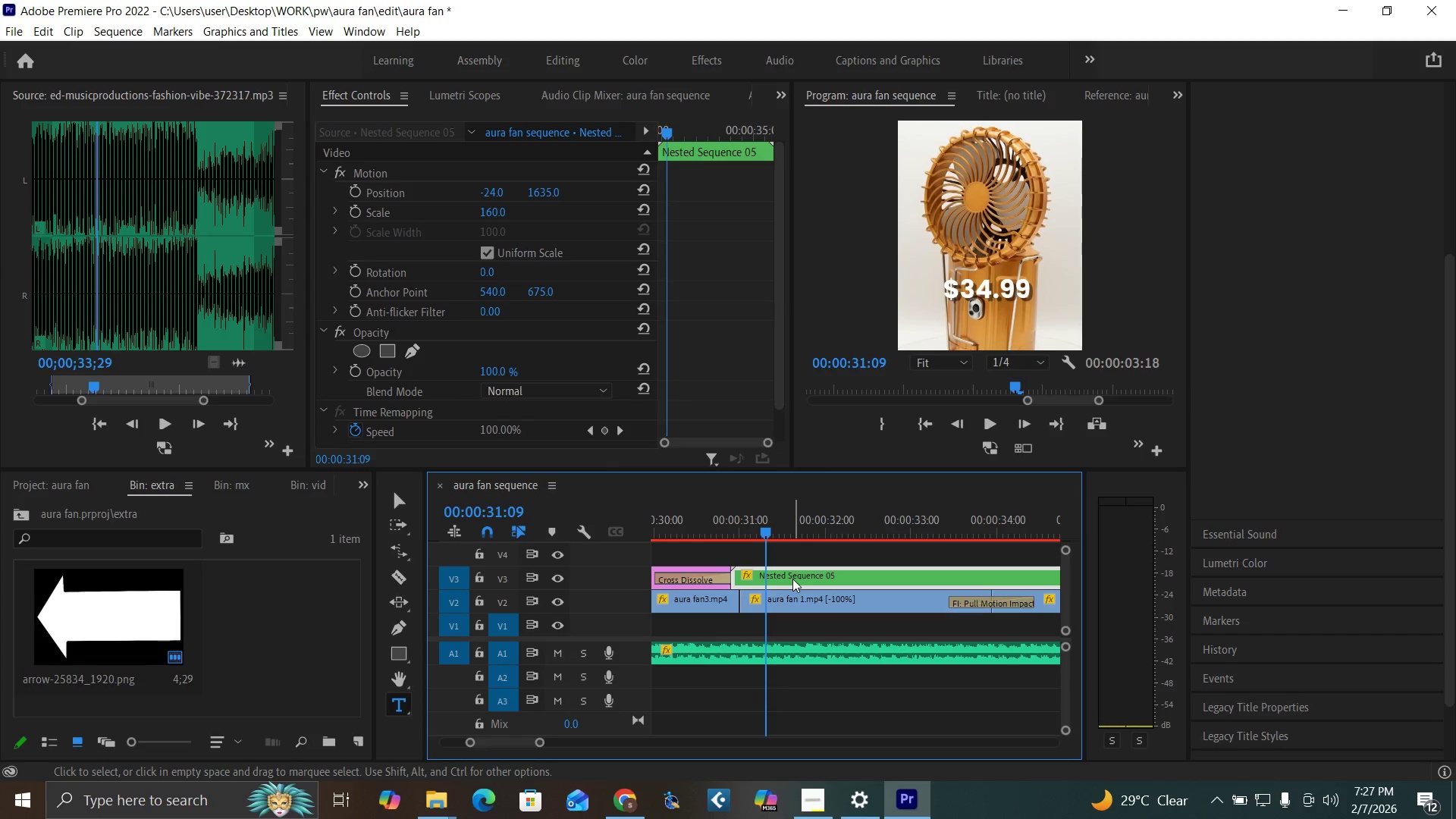 
left_click_drag(start_coordinate=[726, 529], to_coordinate=[755, 574])
 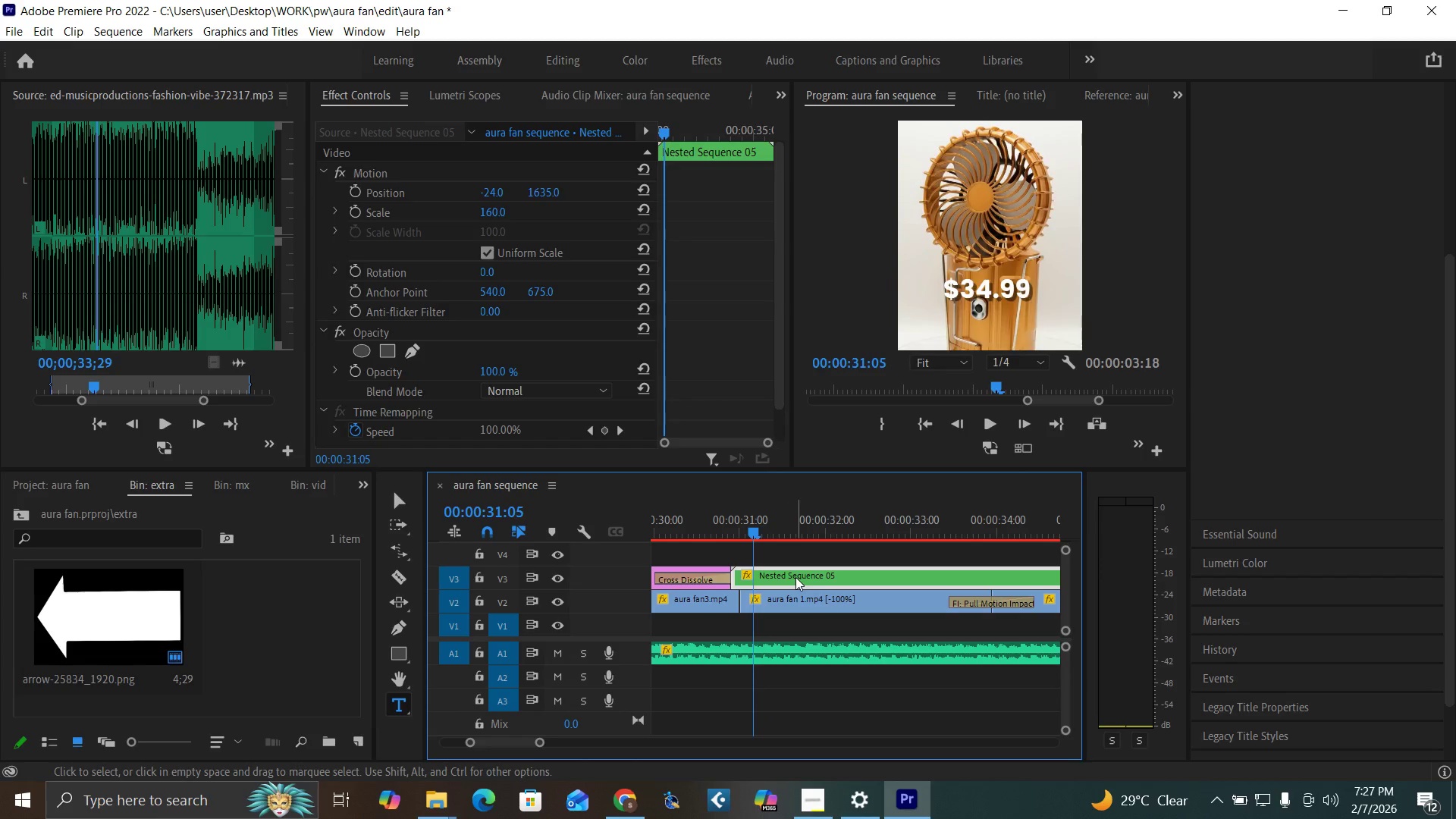 
double_click([795, 577])
 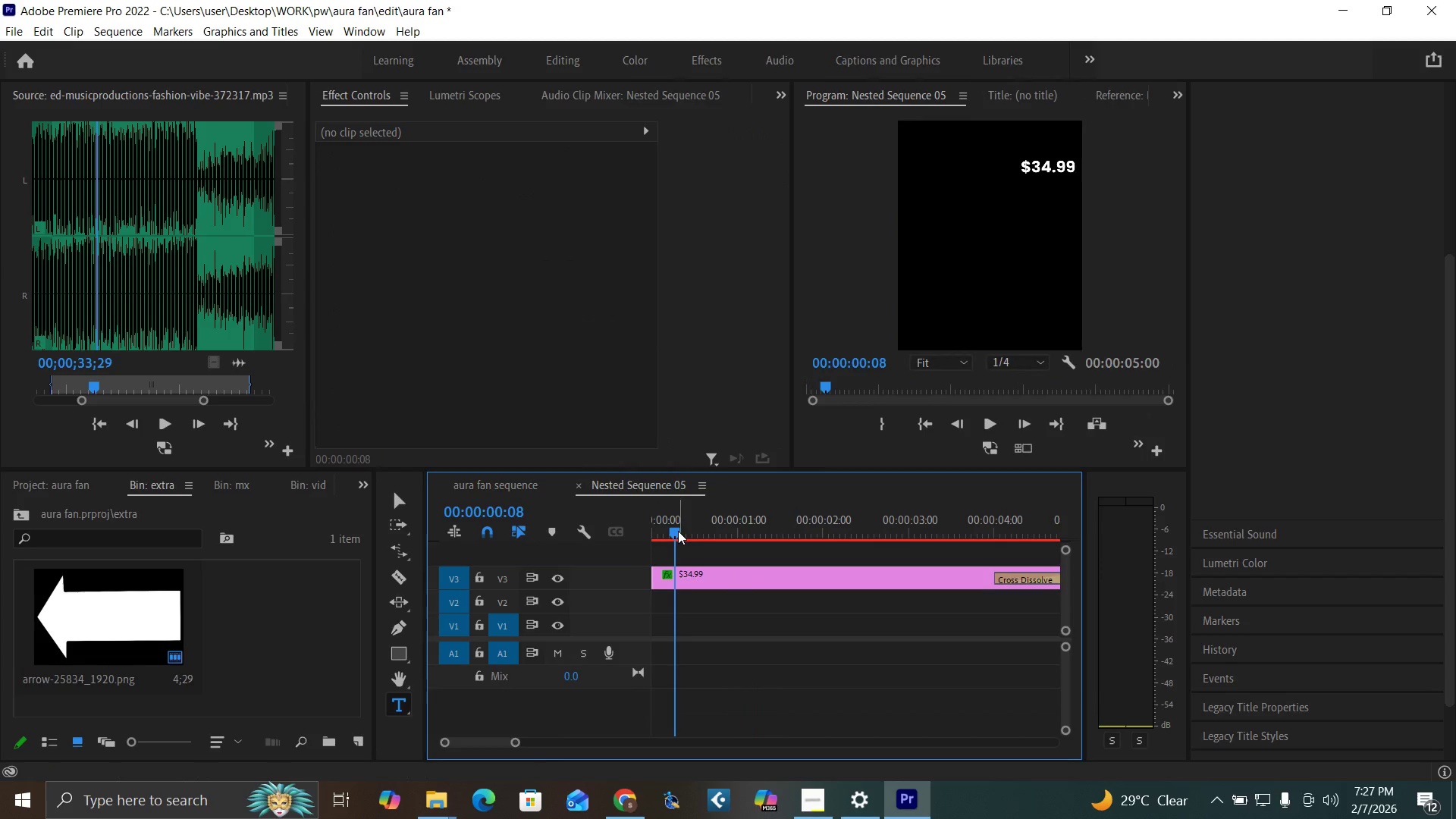 
left_click_drag(start_coordinate=[678, 531], to_coordinate=[719, 551])
 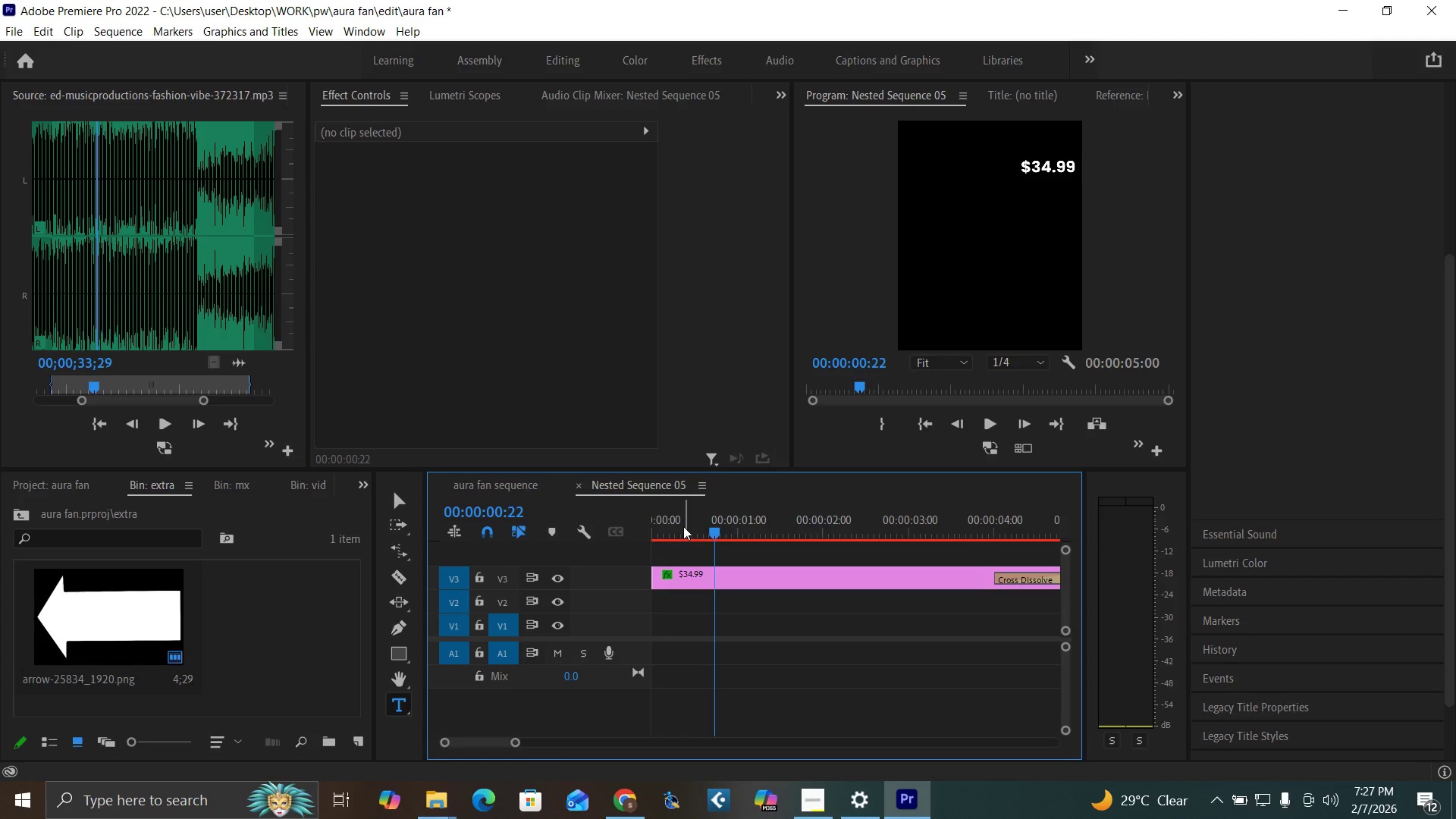 
left_click_drag(start_coordinate=[683, 526], to_coordinate=[729, 558])
 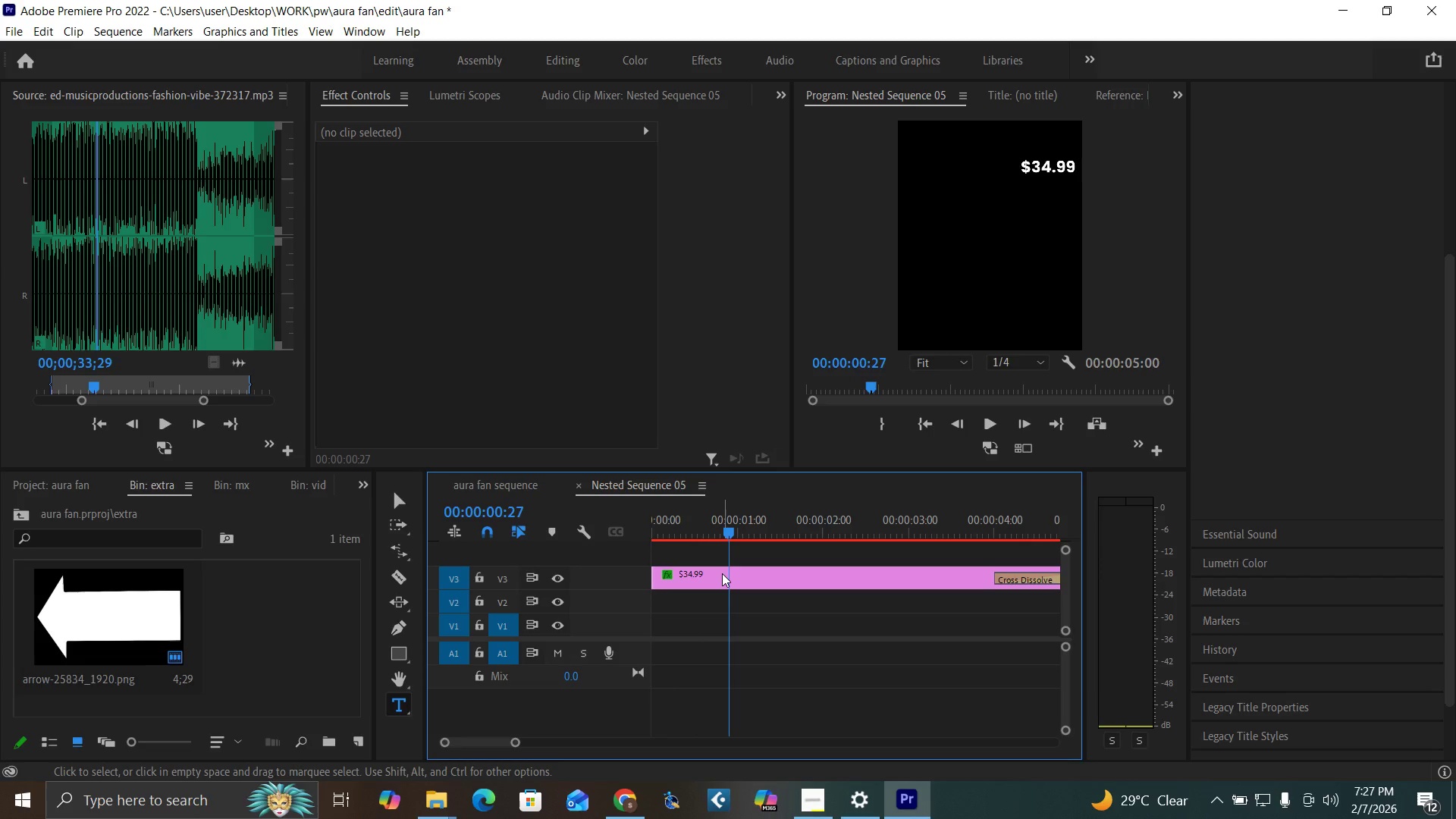 
left_click([722, 573])
 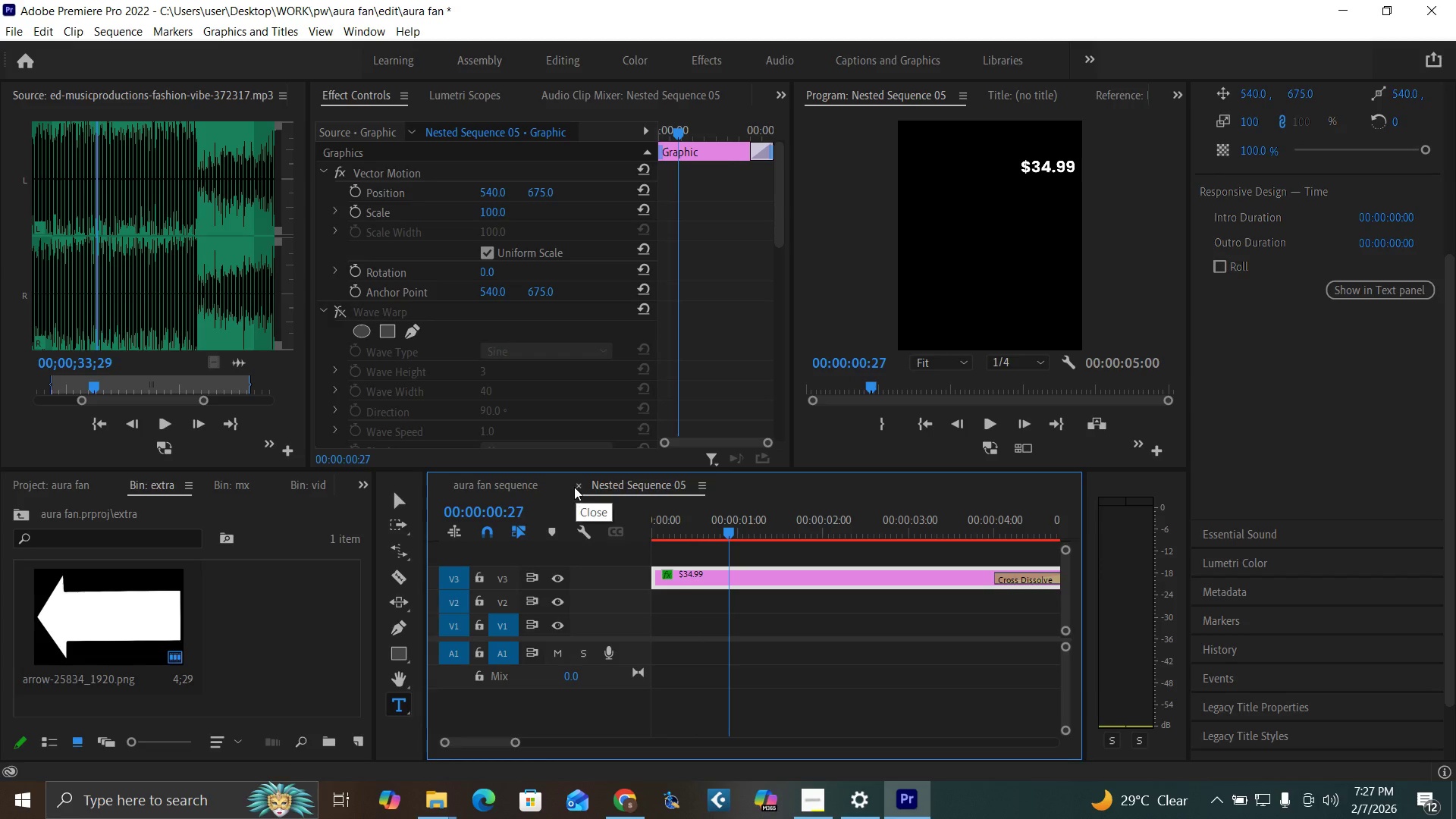 
left_click([574, 487])
 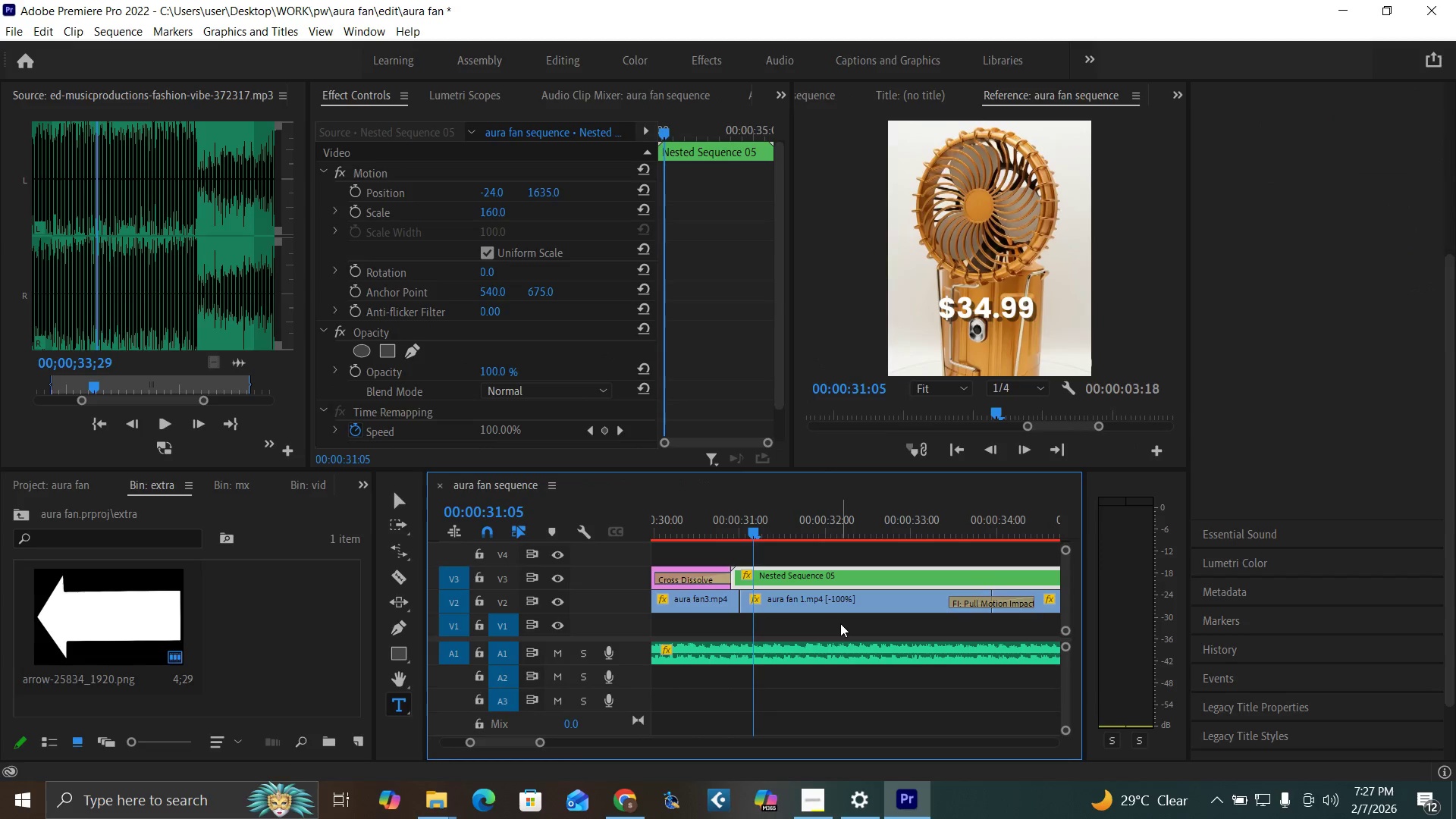 
key(Control+Z)
 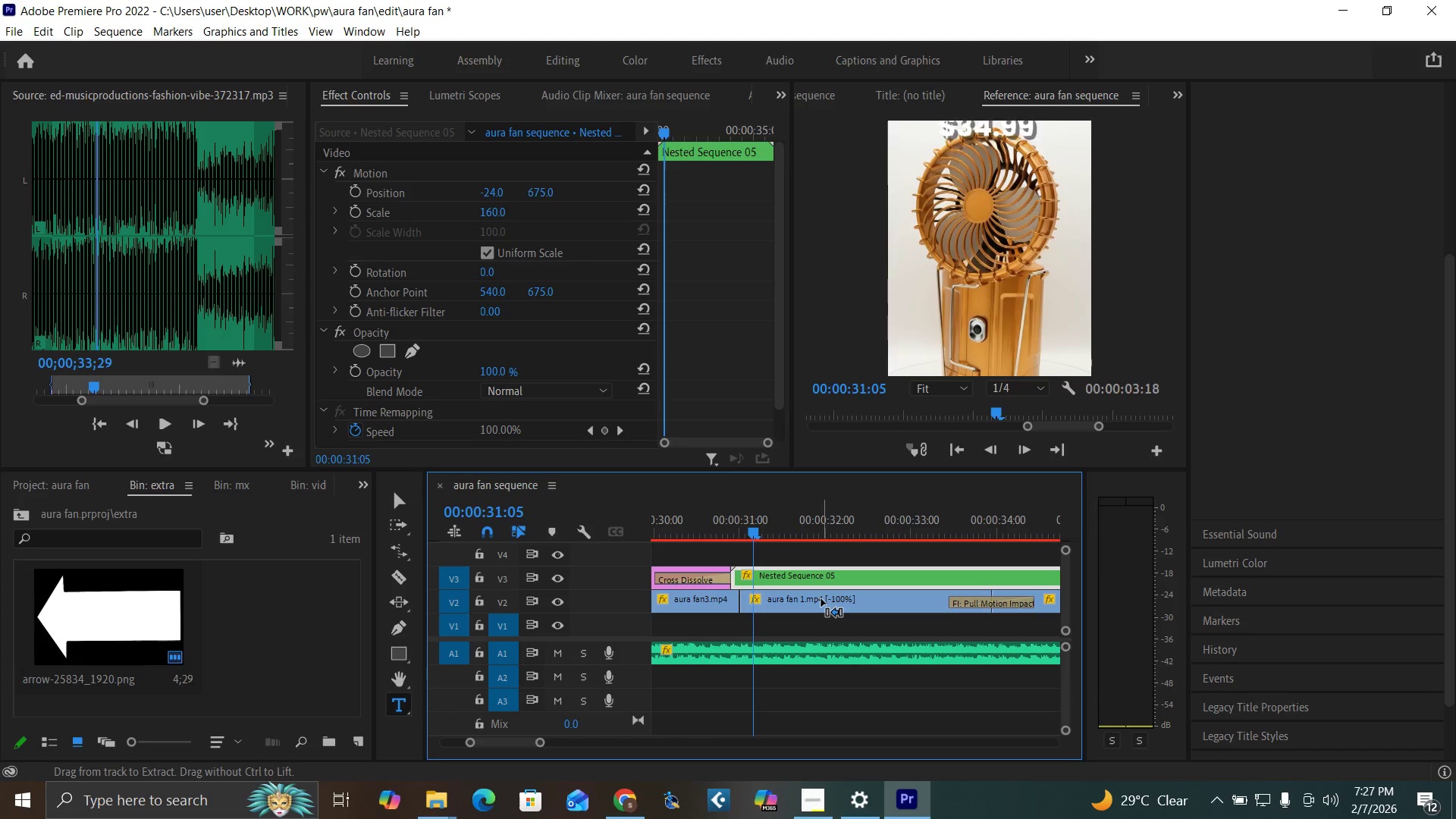 
key(Control+Z)
 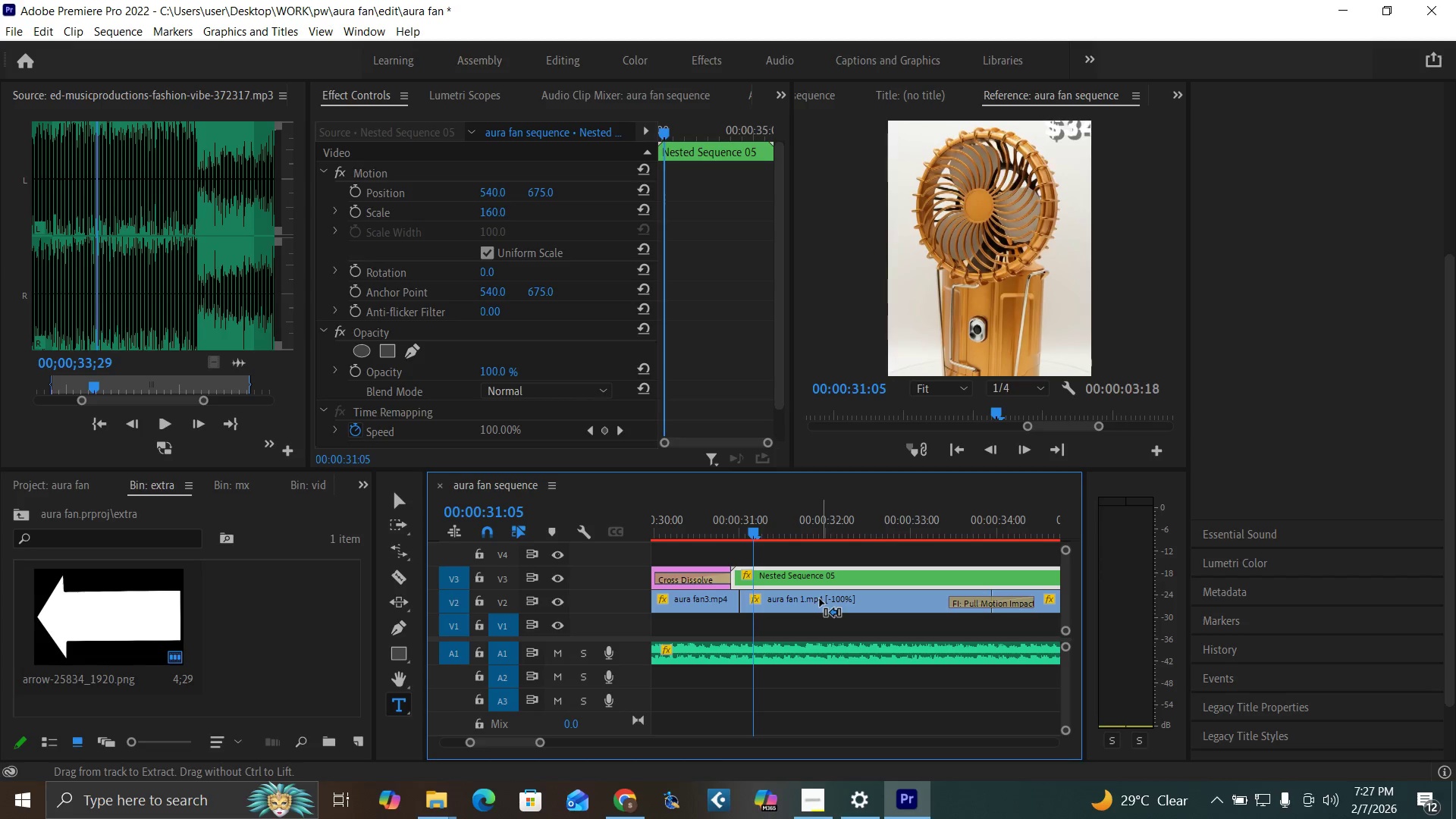 
key(Control+Z)
 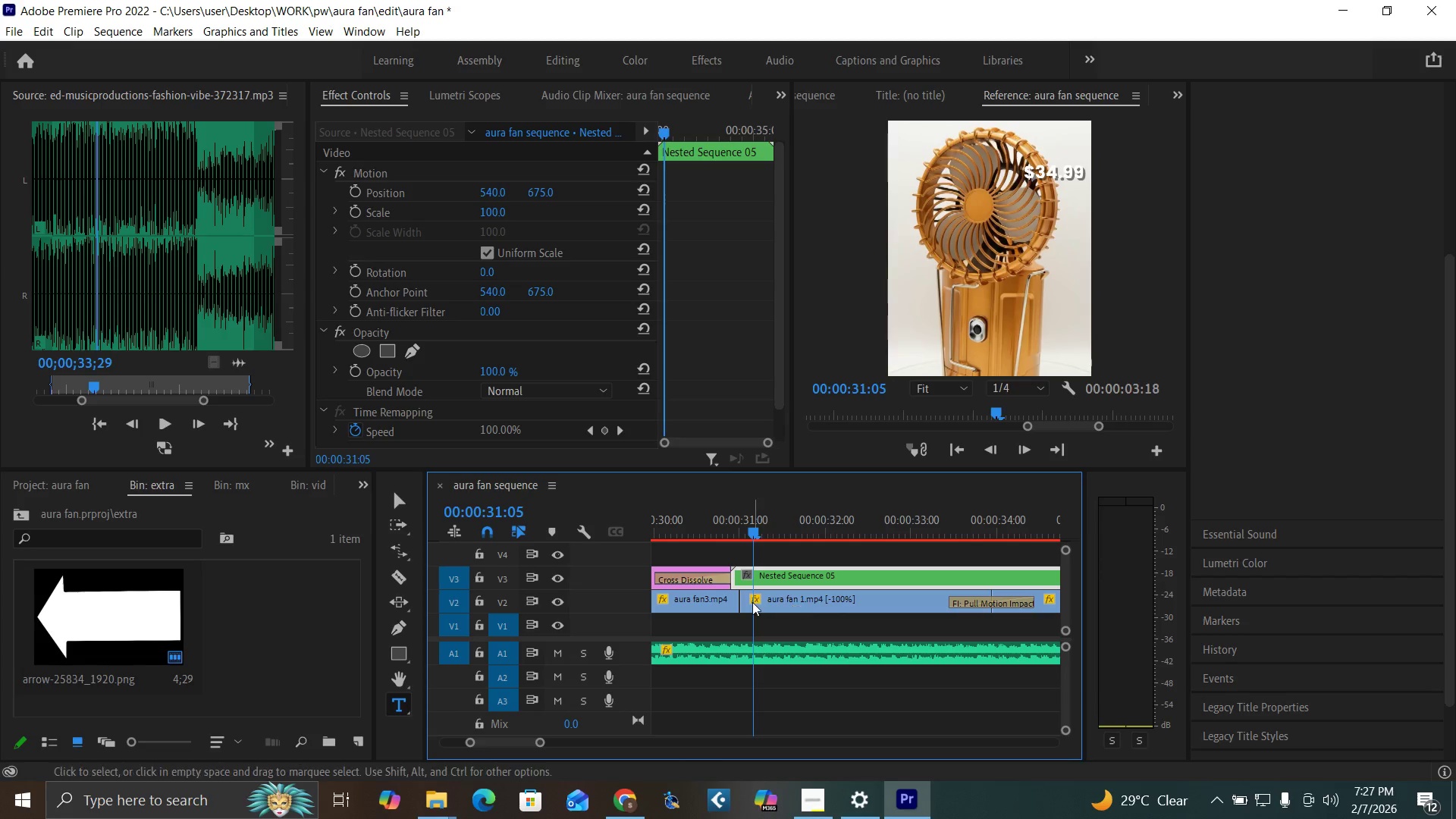 
key(Control+Z)
 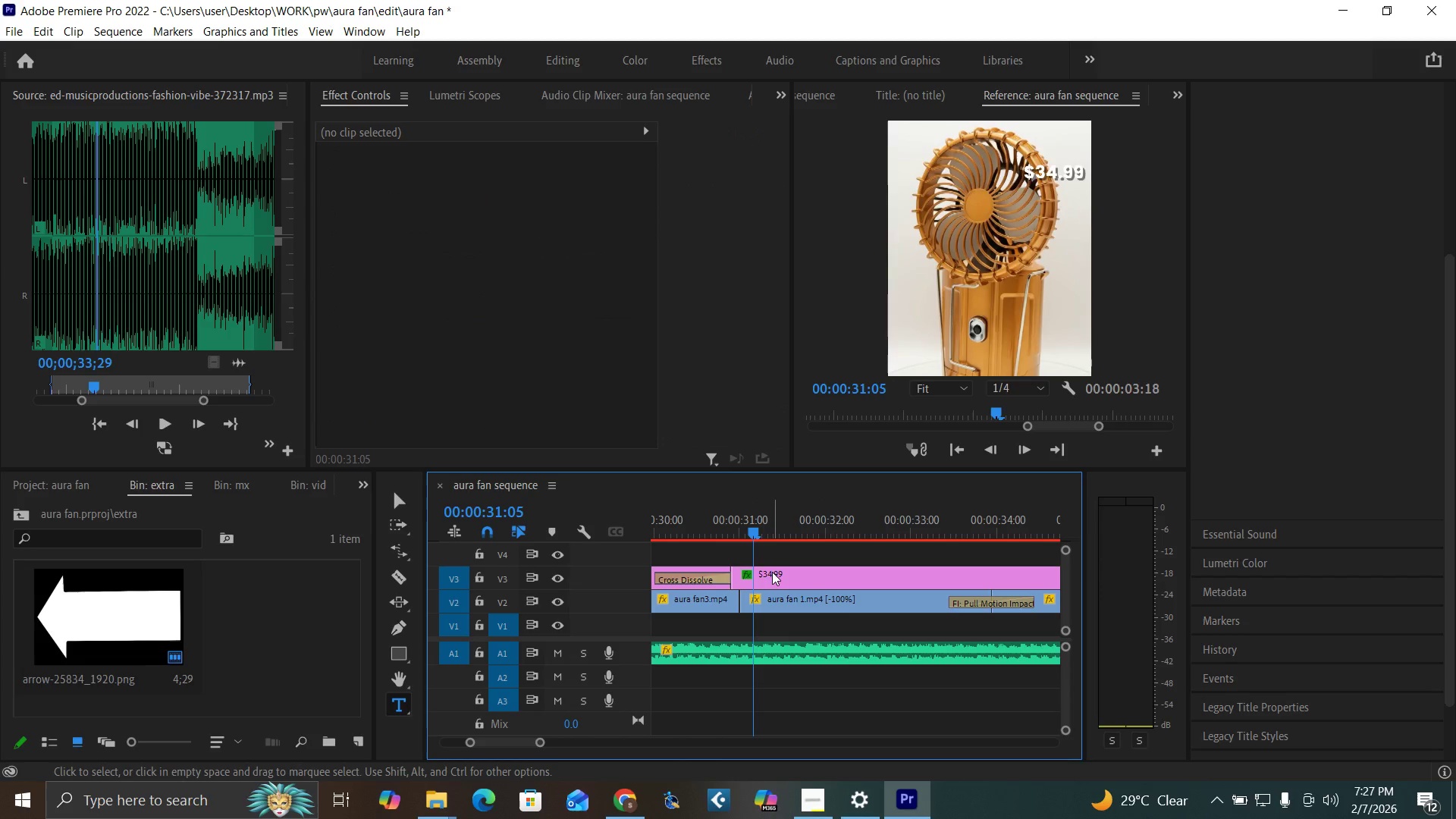 
left_click([772, 572])
 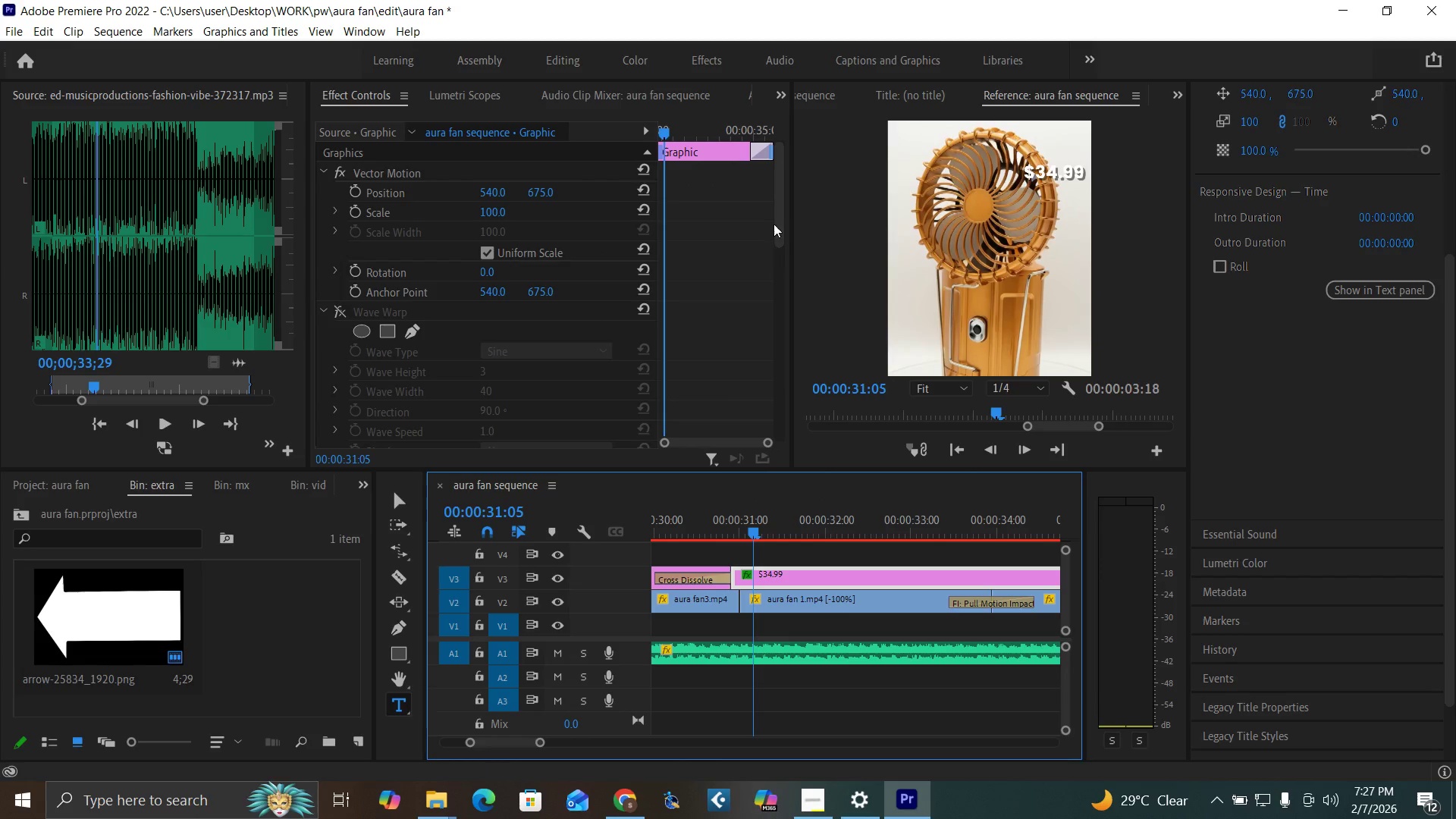 
left_click_drag(start_coordinate=[779, 231], to_coordinate=[758, 140])
 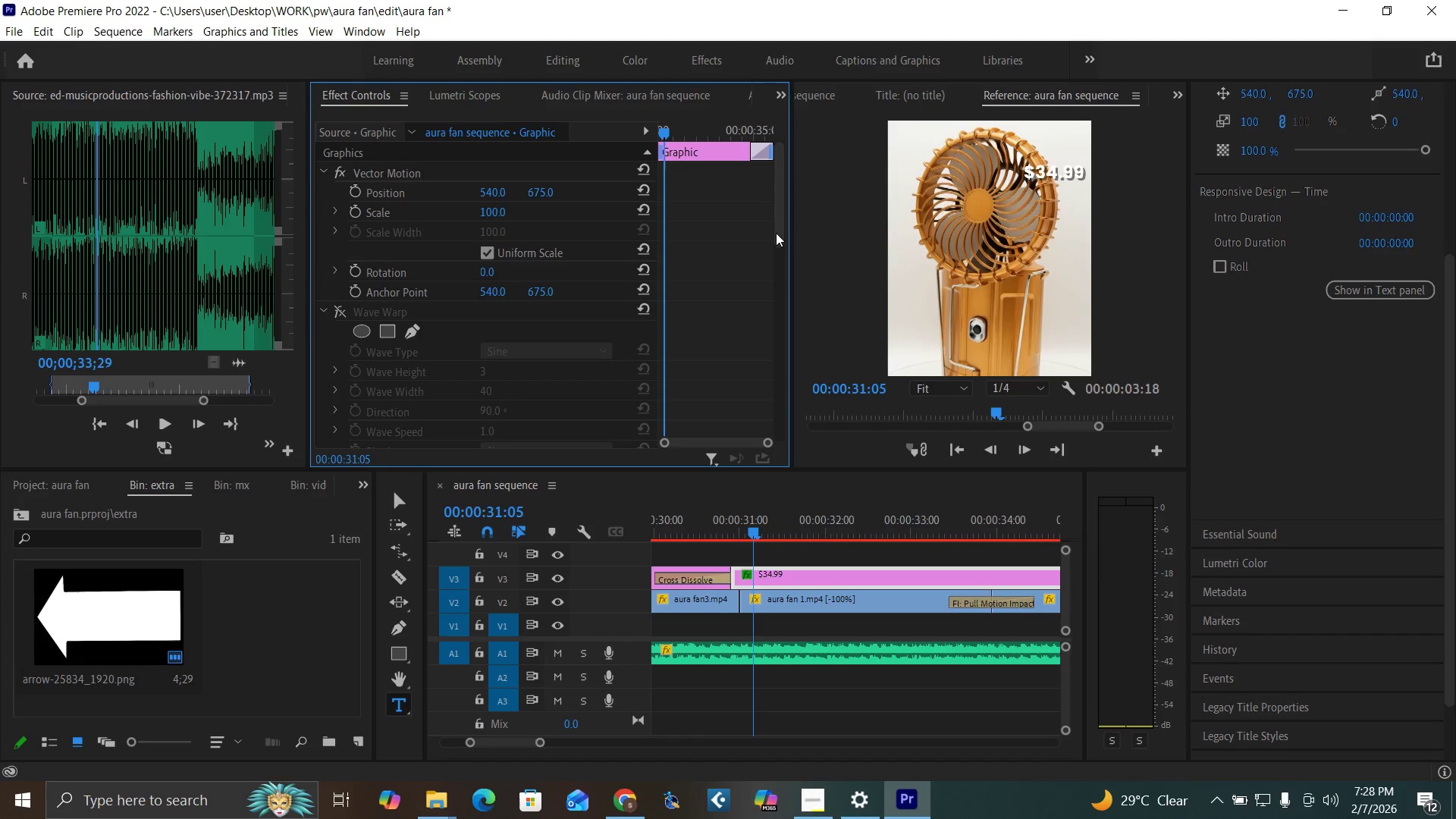 
left_click_drag(start_coordinate=[783, 236], to_coordinate=[798, 386])
 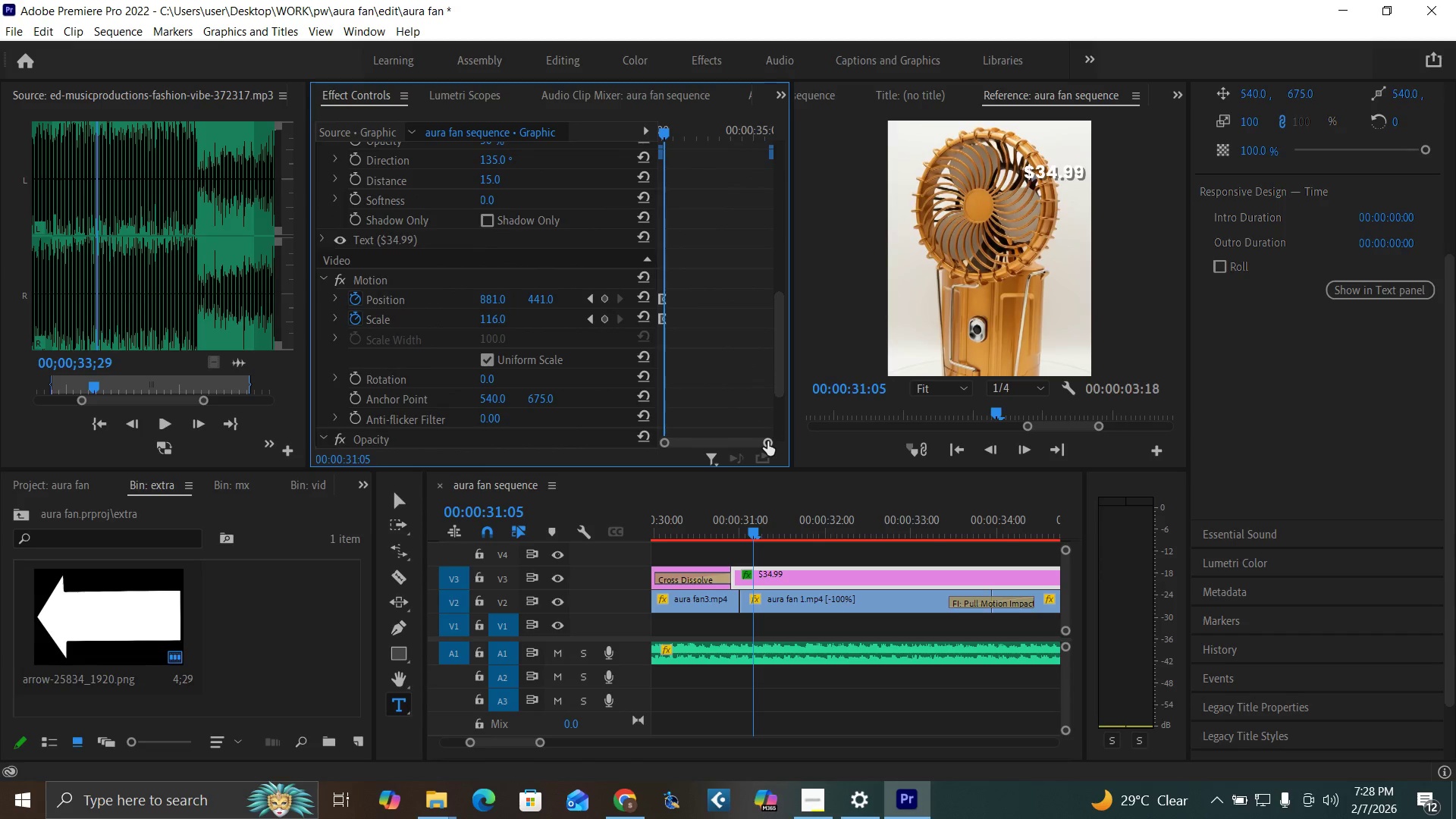 
left_click_drag(start_coordinate=[767, 441], to_coordinate=[728, 437])
 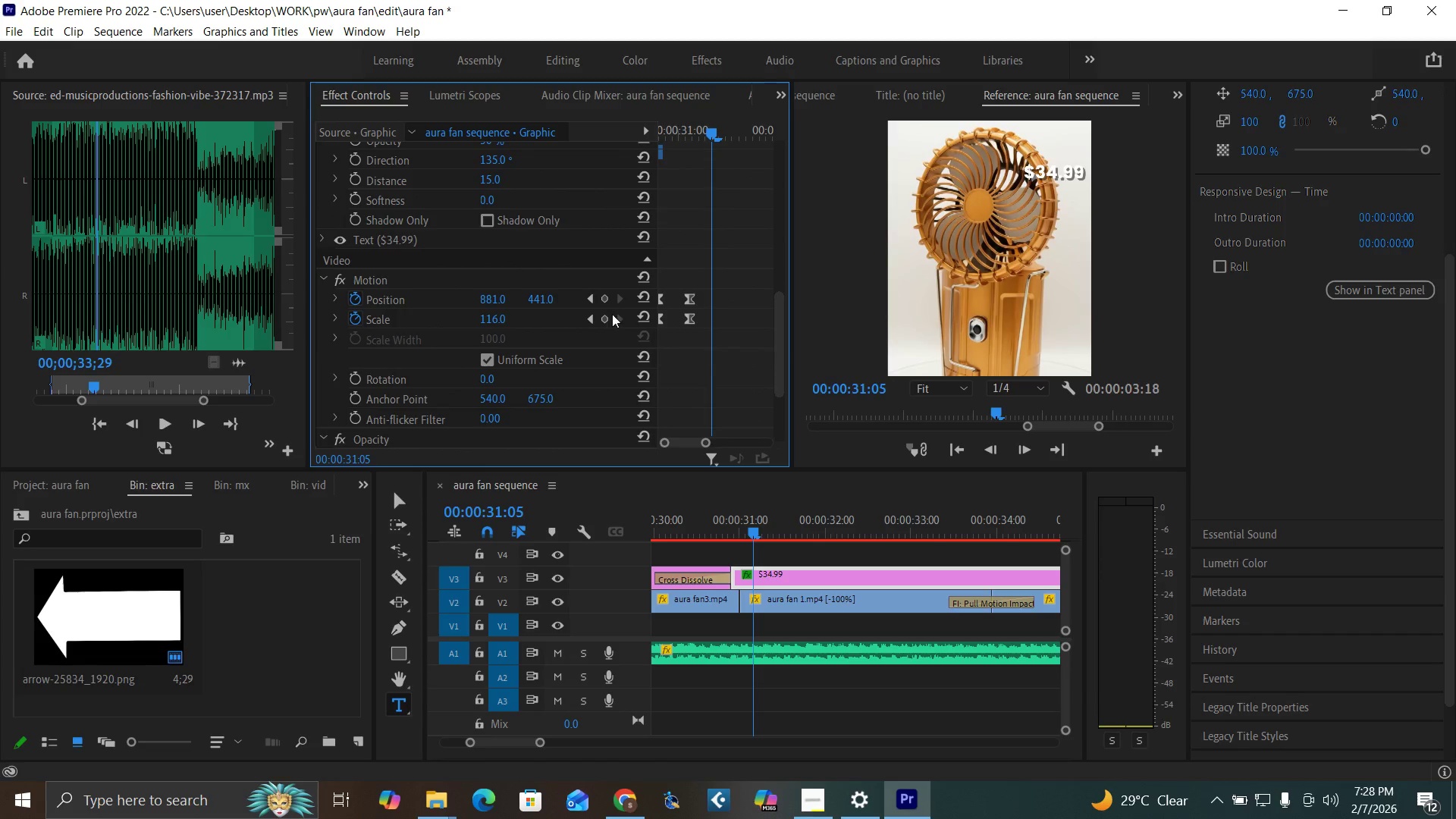 
left_click([344, 284])
 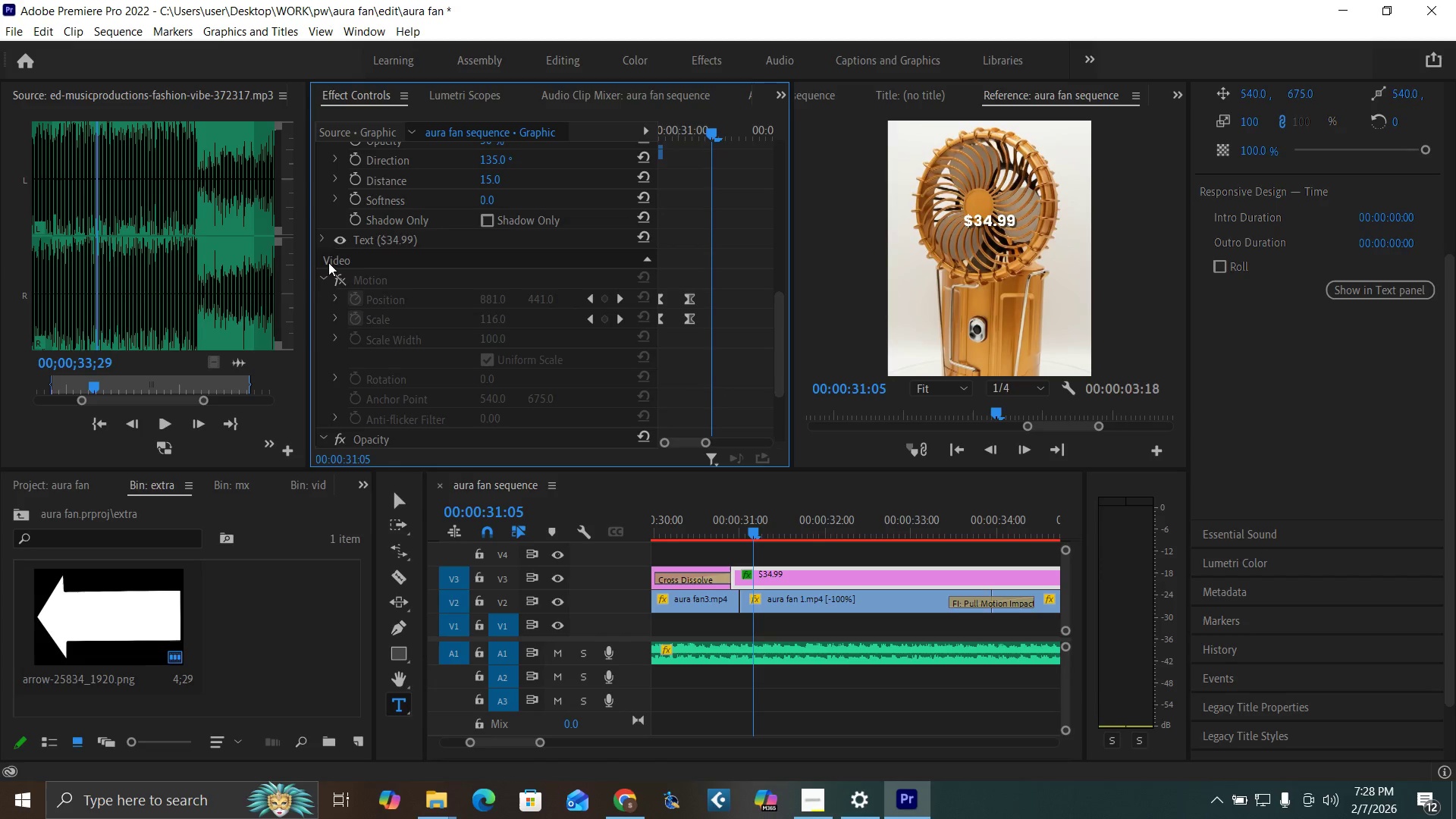 
left_click([347, 281])
 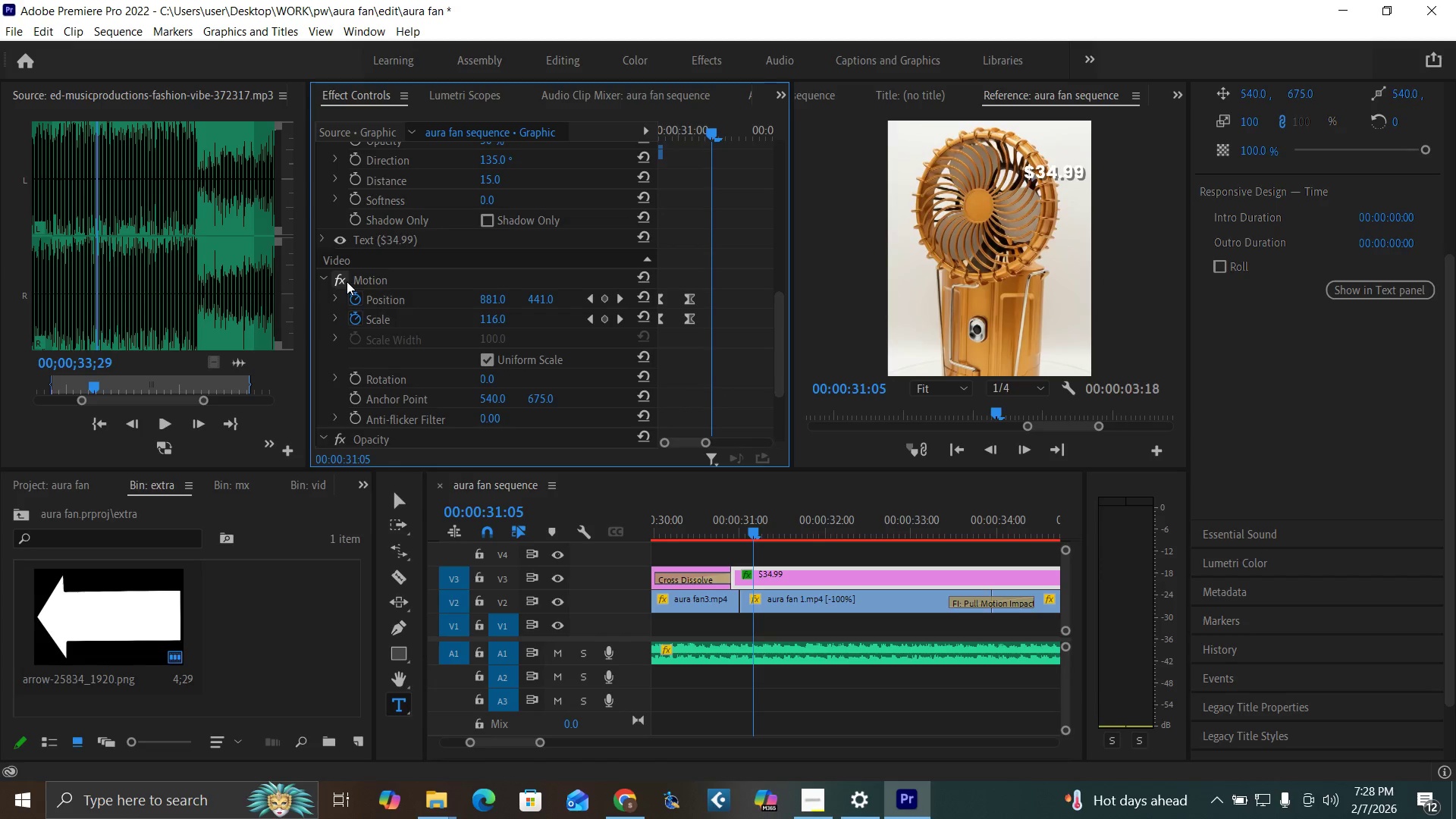 
left_click([347, 281])
 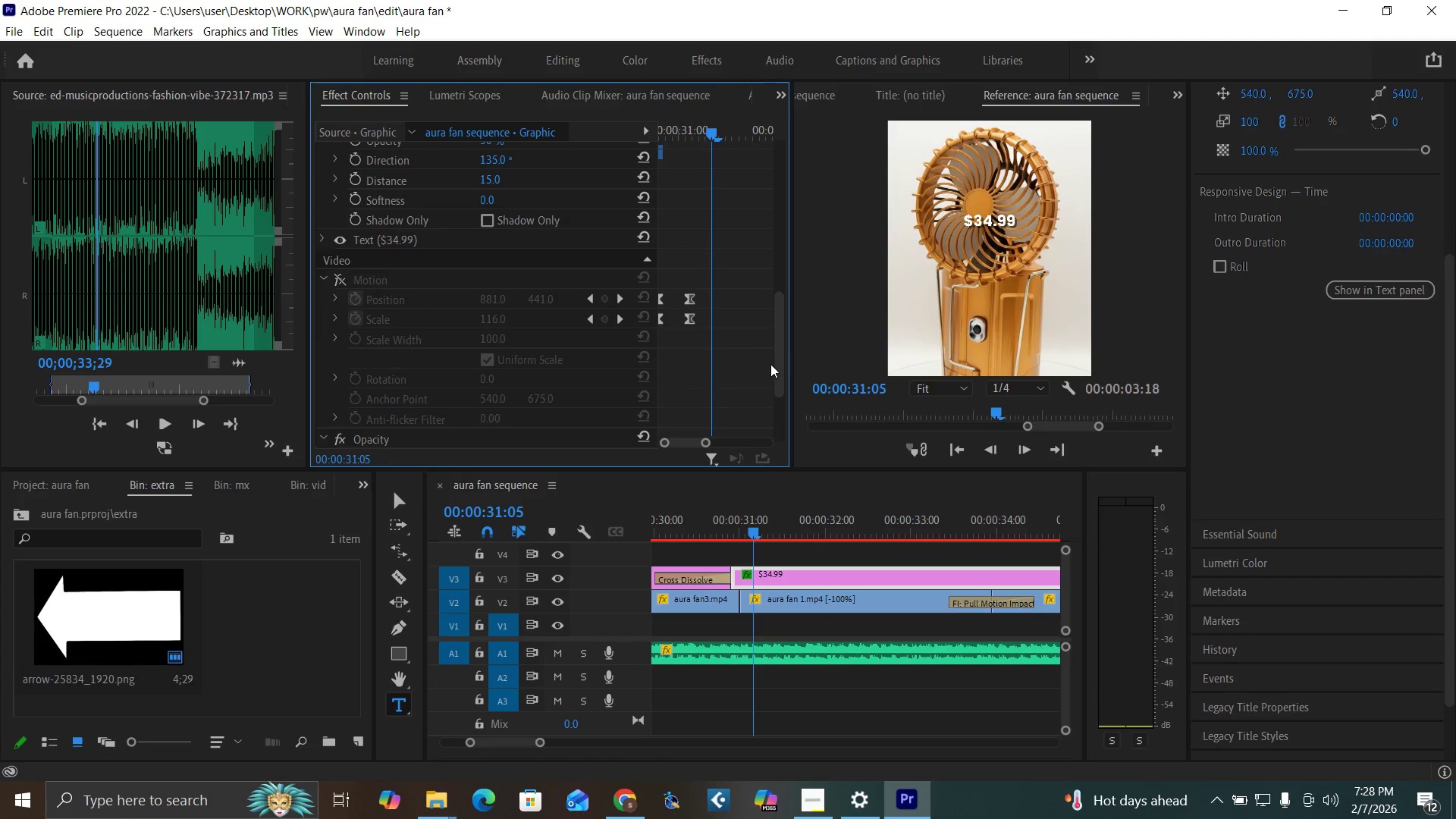 
left_click_drag(start_coordinate=[780, 370], to_coordinate=[757, 176])
 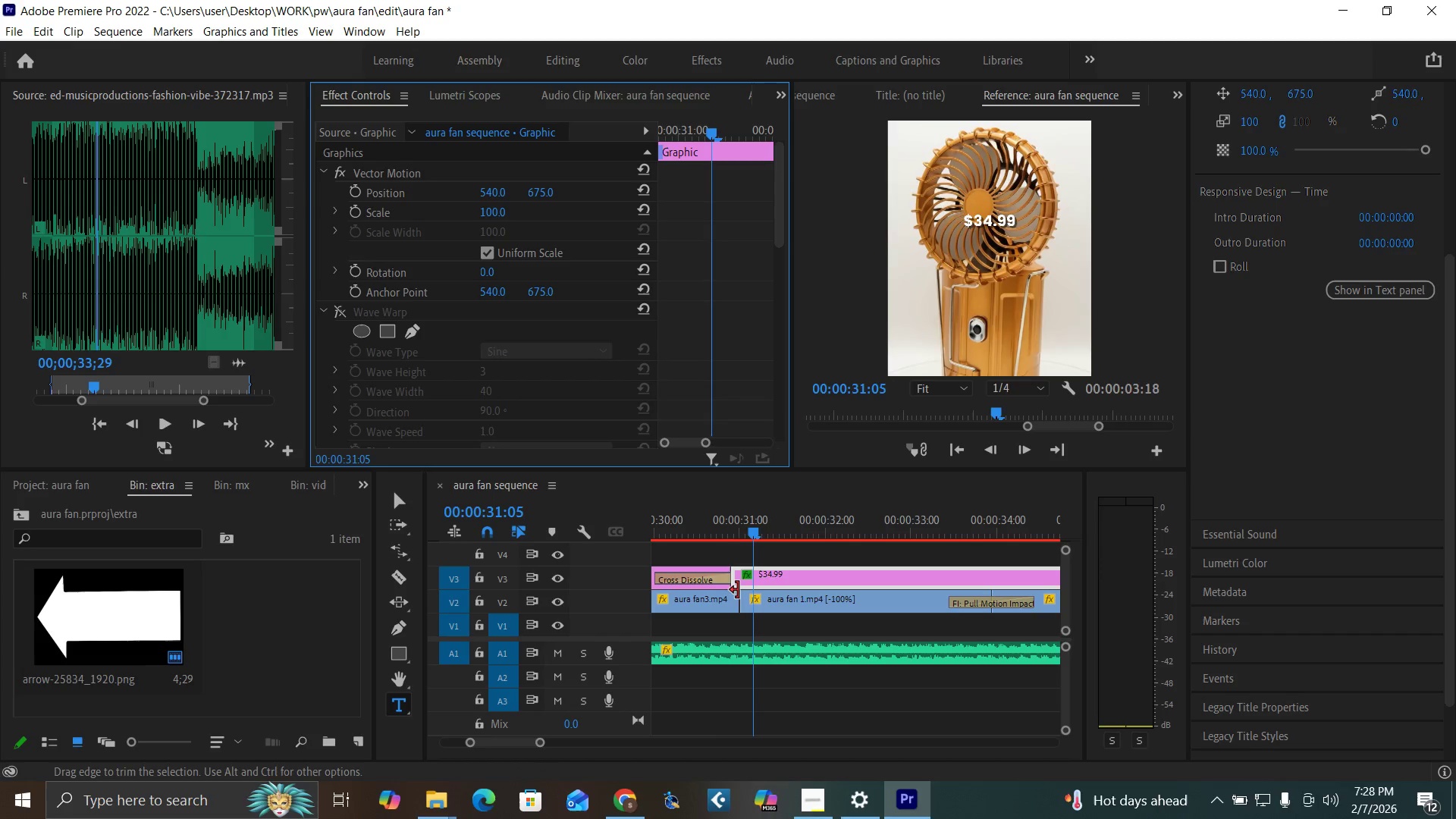 
left_click_drag(start_coordinate=[734, 575], to_coordinate=[744, 581])
 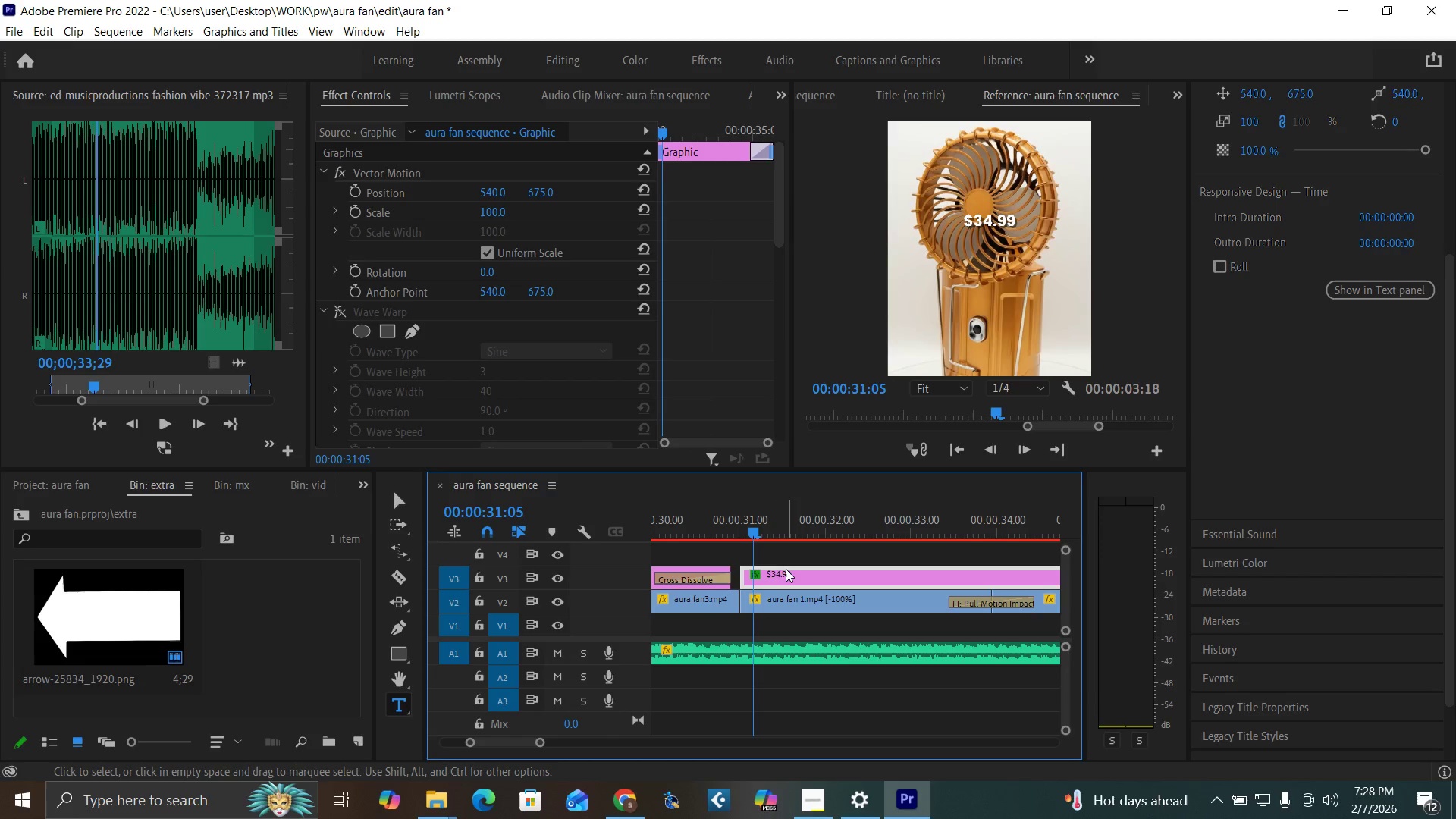 
left_click([786, 569])
 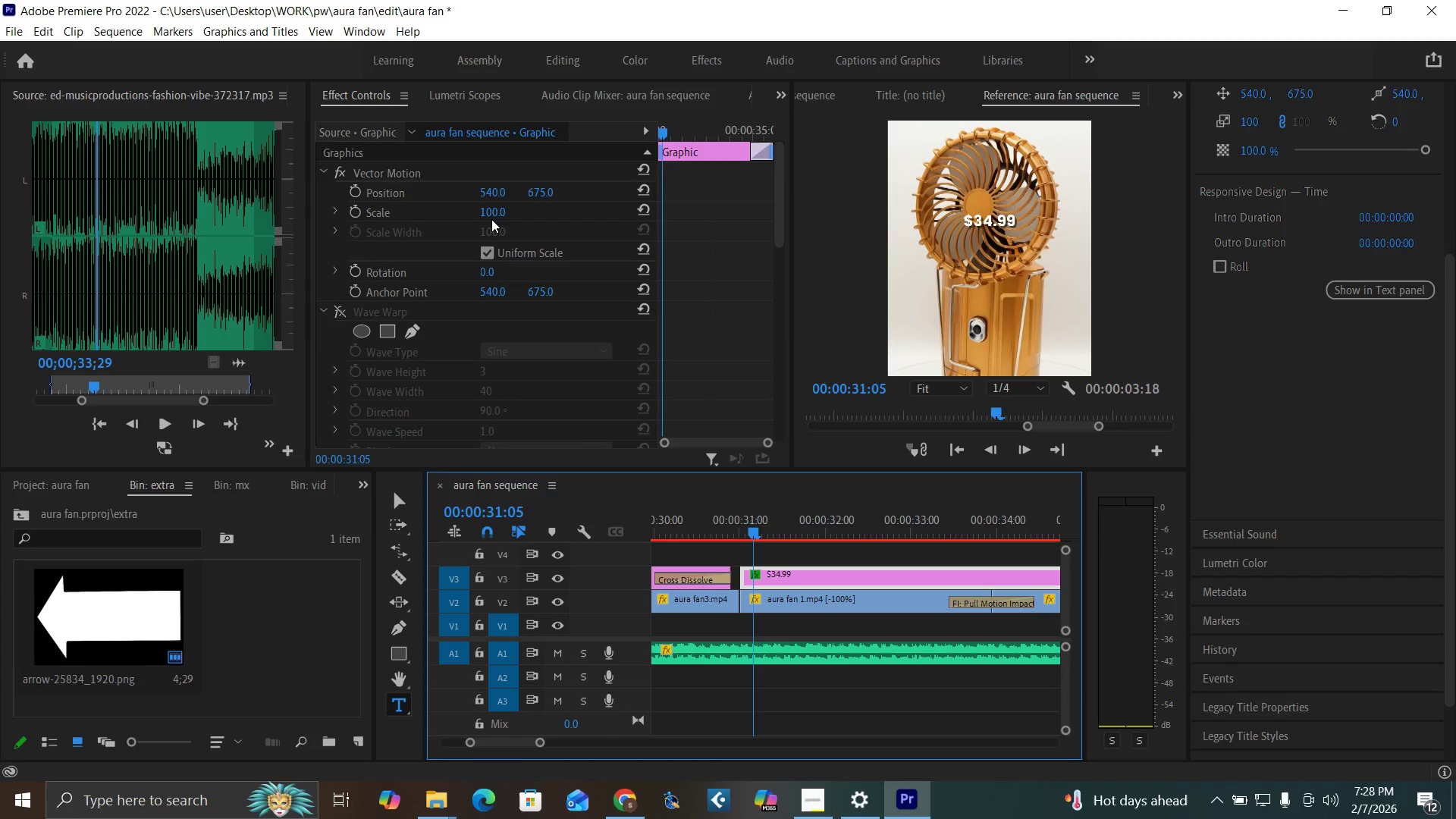 
left_click_drag(start_coordinate=[491, 215], to_coordinate=[657, 215])
 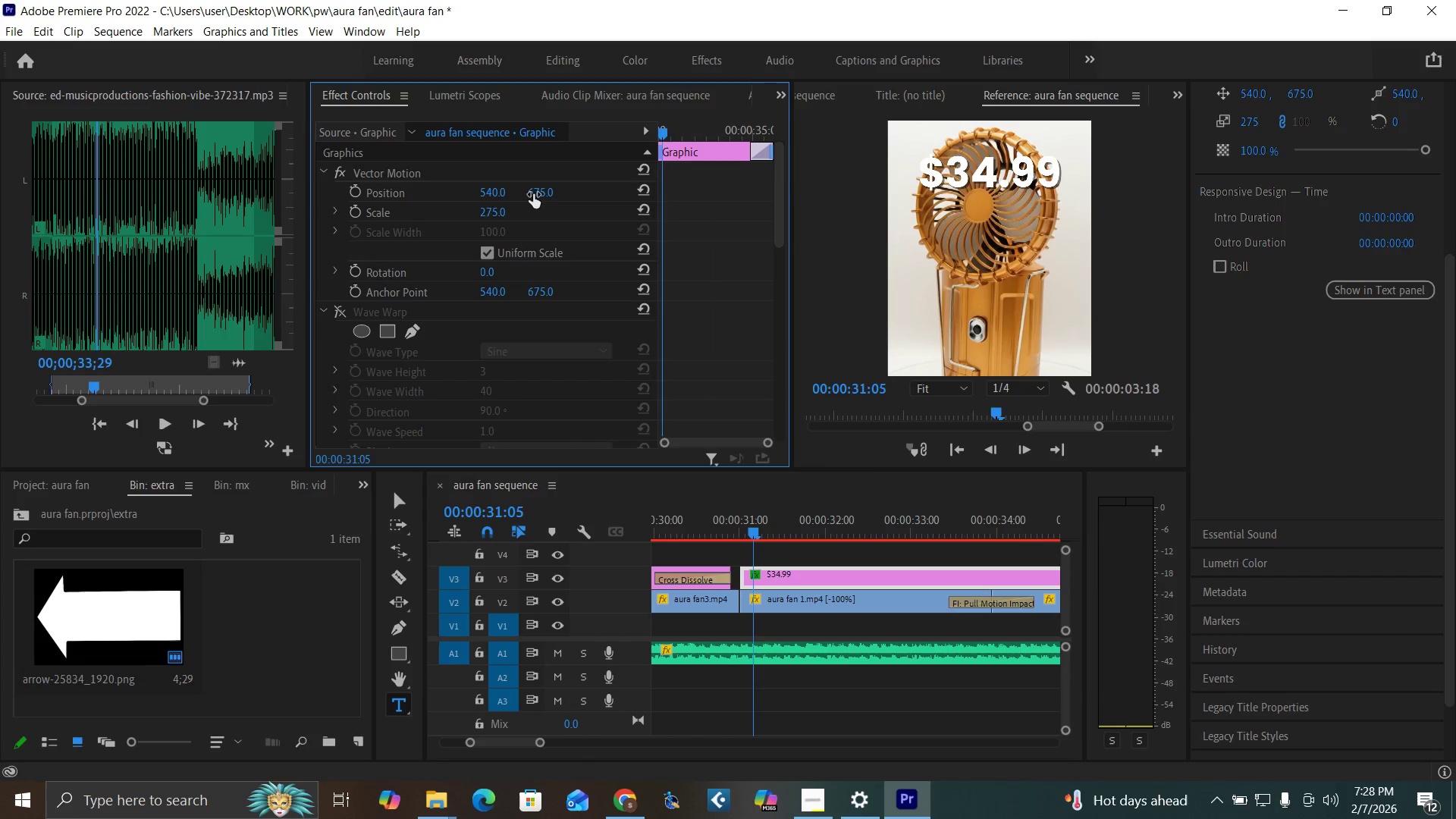 
left_click_drag(start_coordinate=[533, 194], to_coordinate=[1242, 133])
 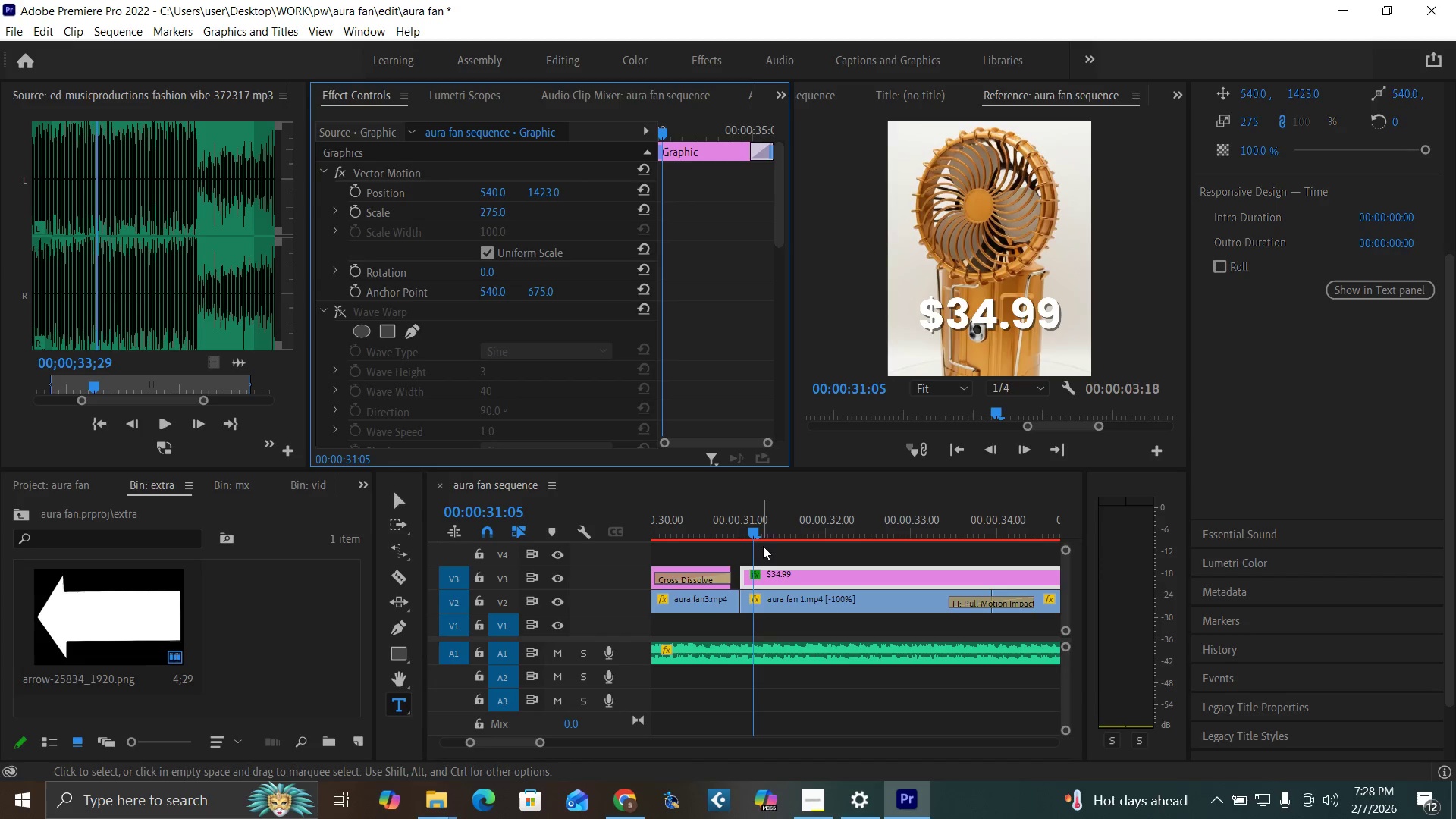 
key(ArrowLeft)
 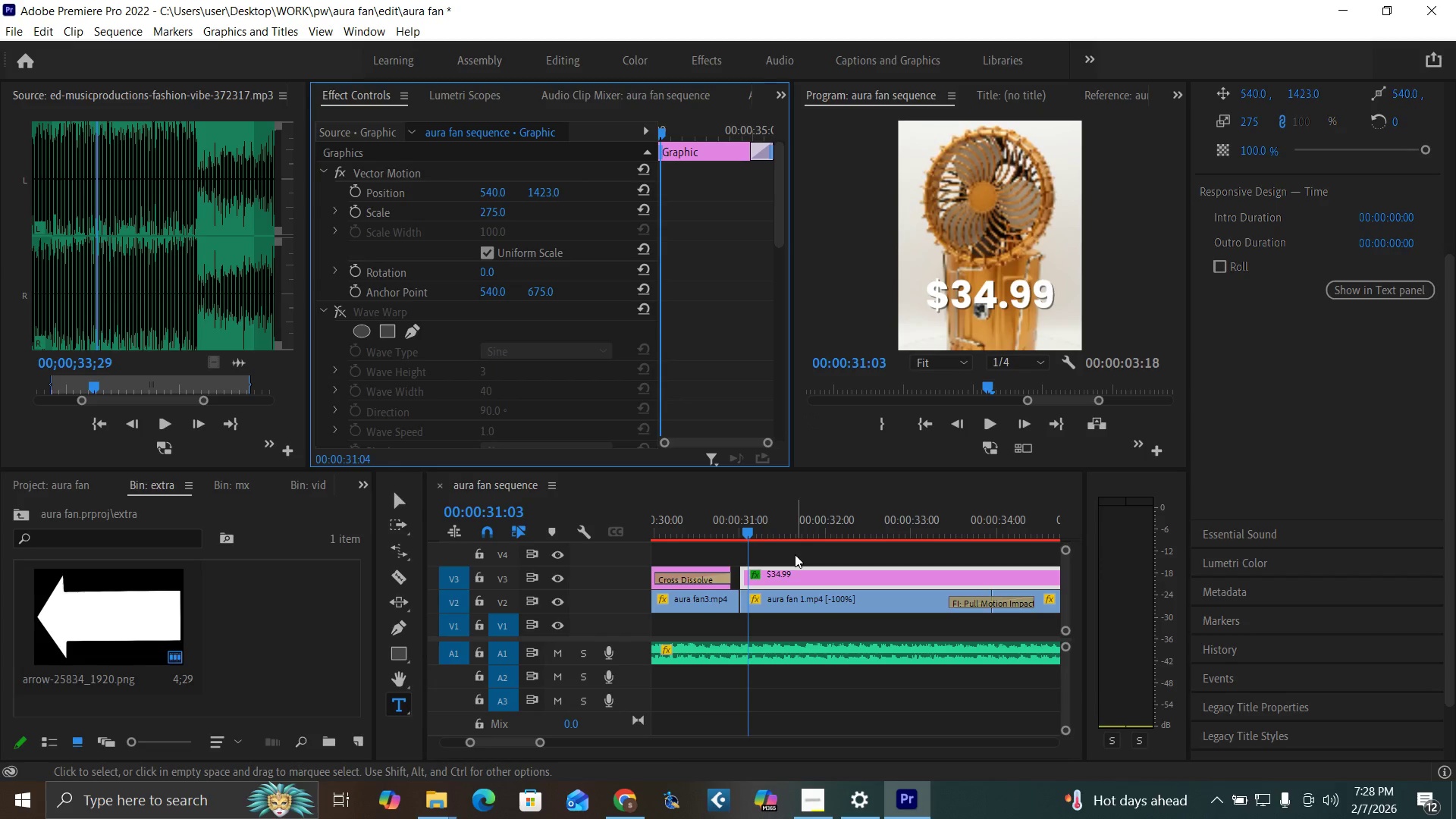 
hold_key(key=ArrowLeft, duration=0.31)
 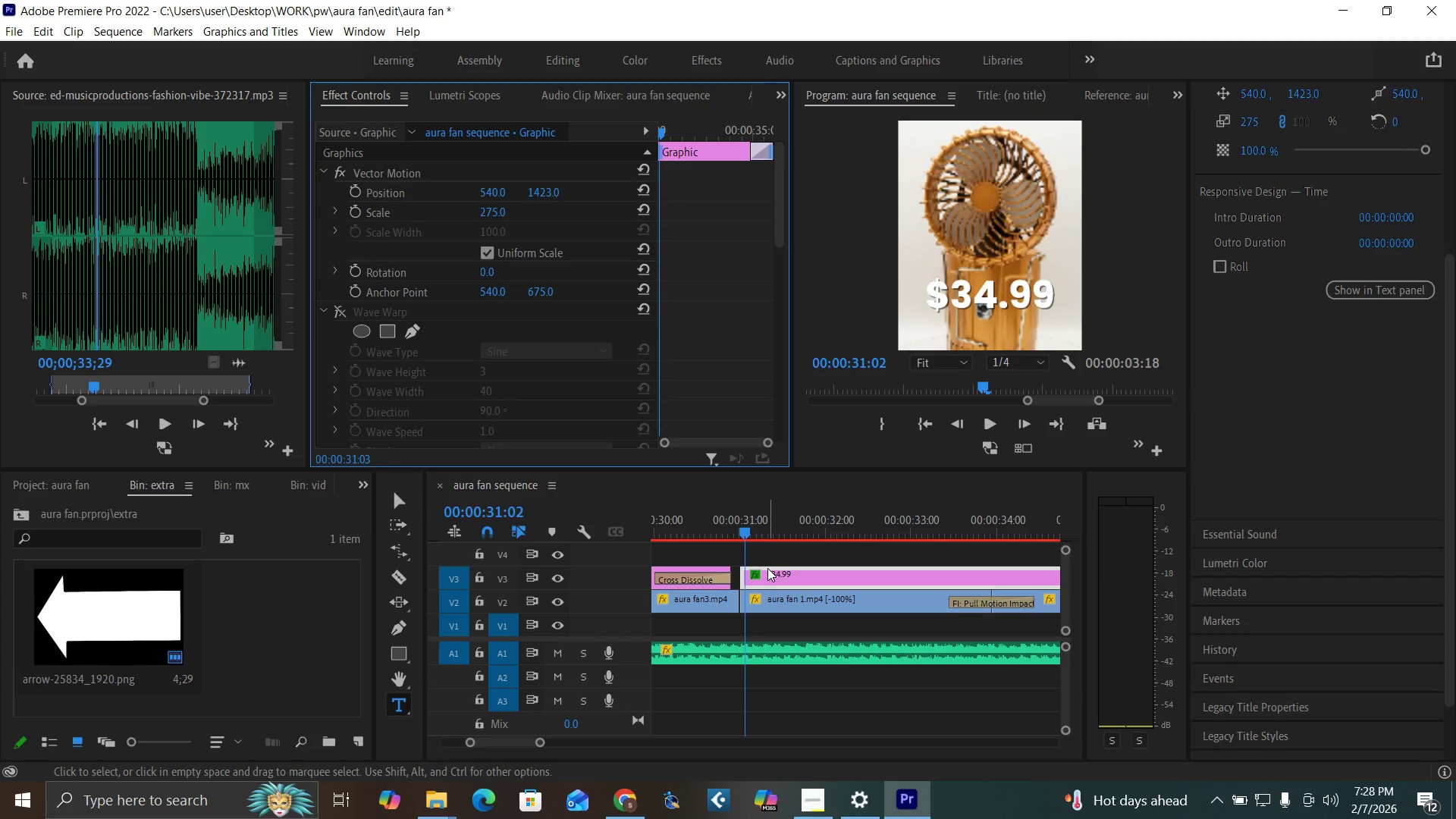 
key(ArrowLeft)
 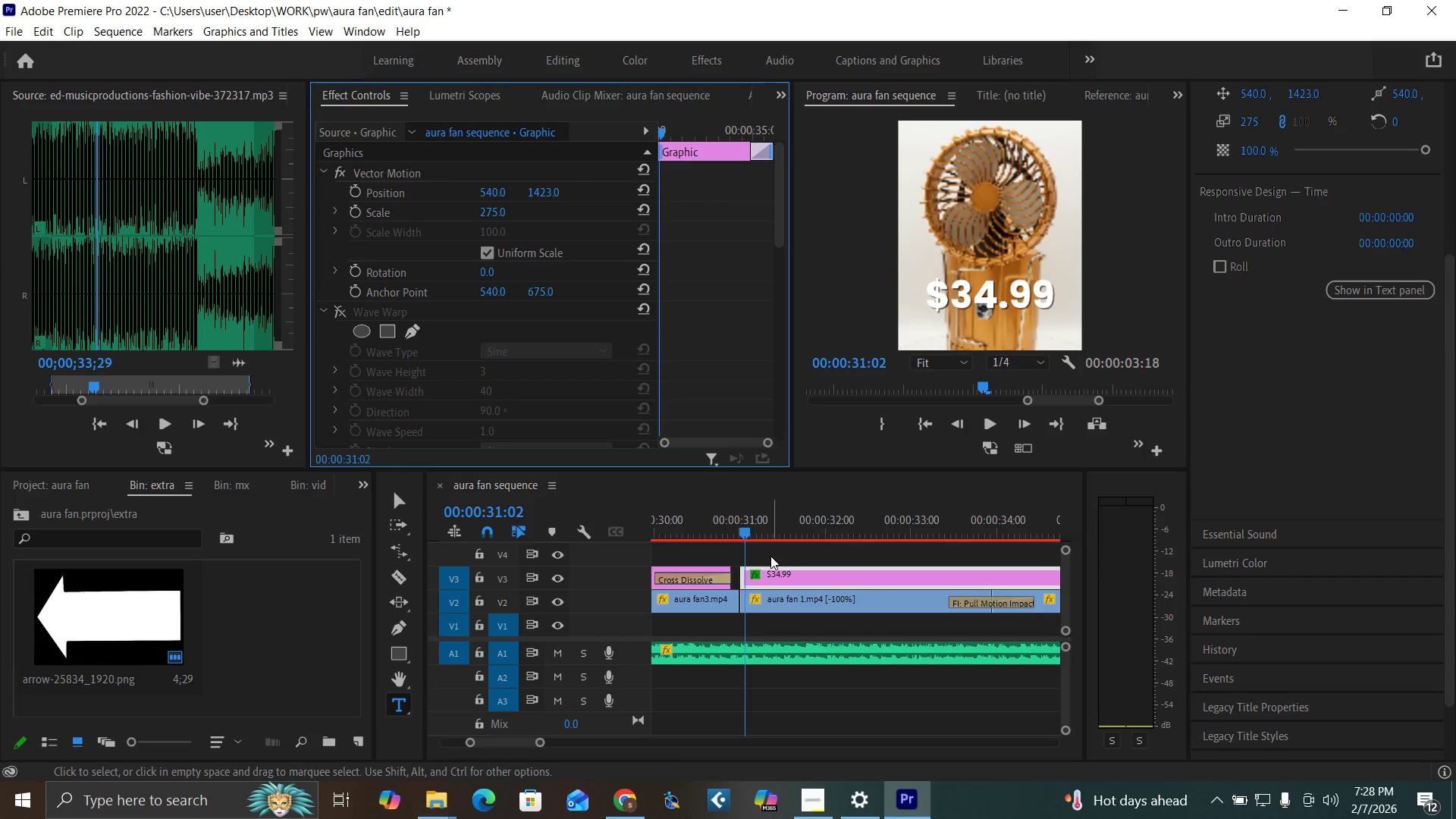 
key(ArrowLeft)
 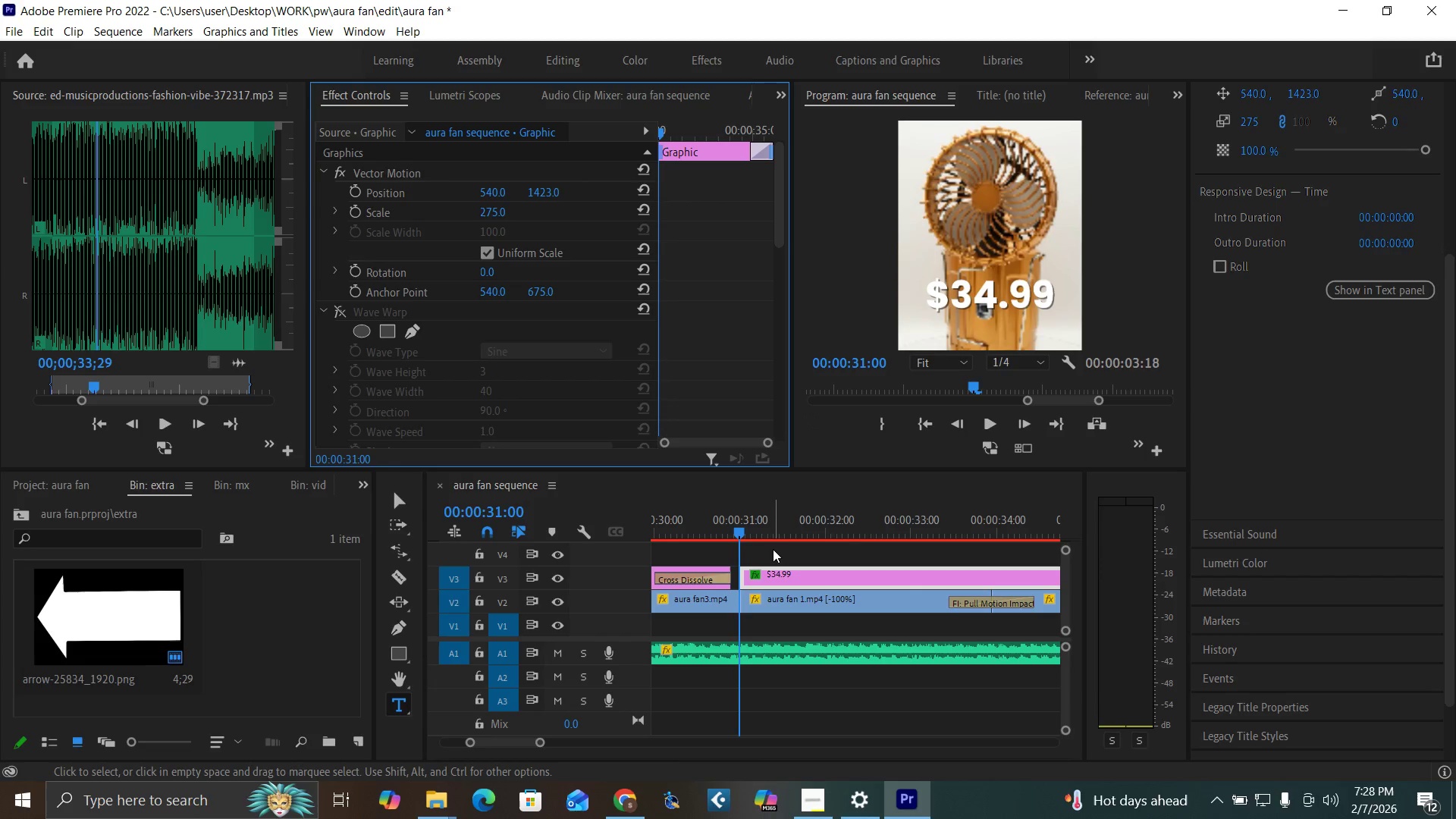 
key(ArrowLeft)
 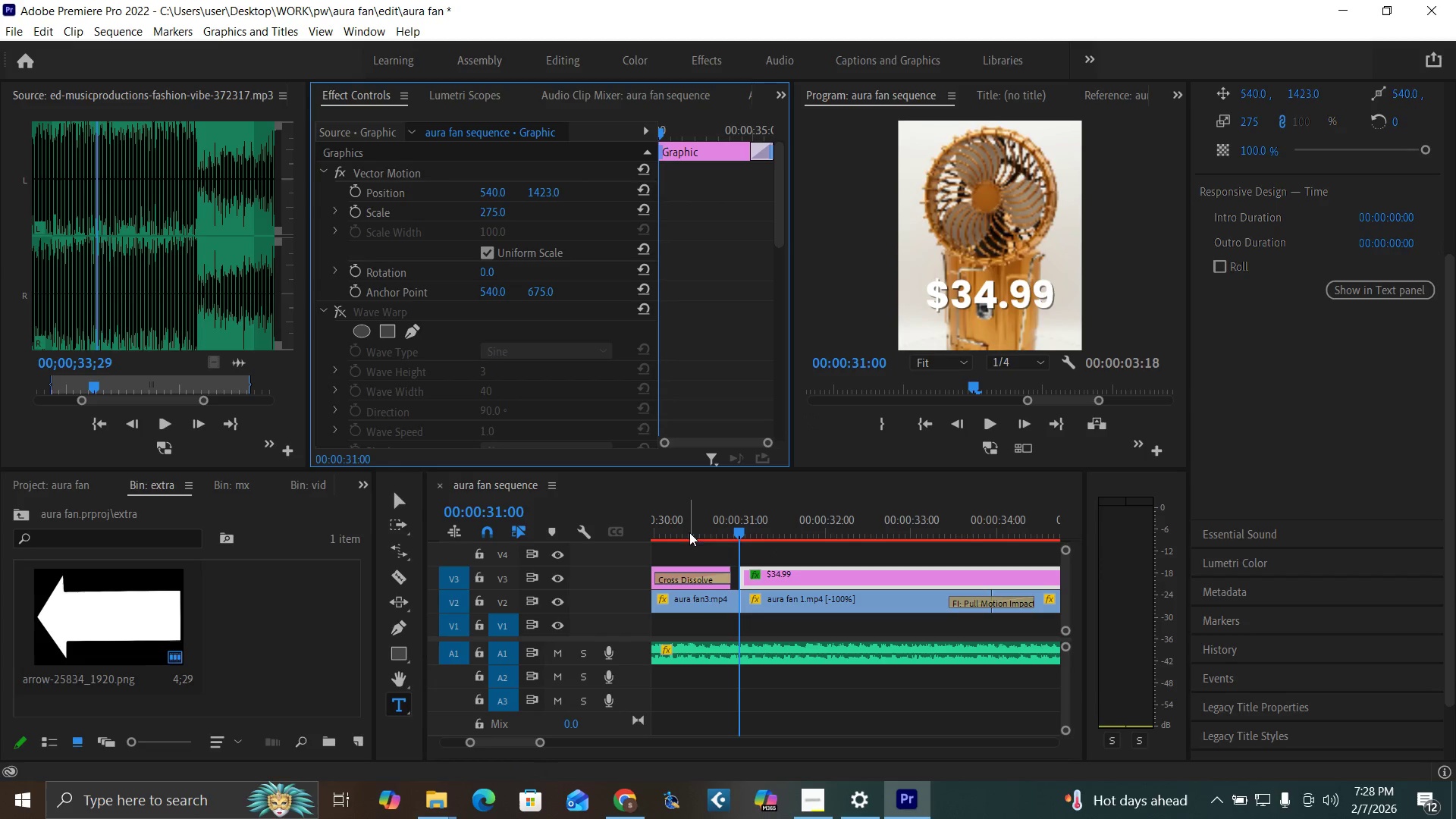 
left_click([686, 526])
 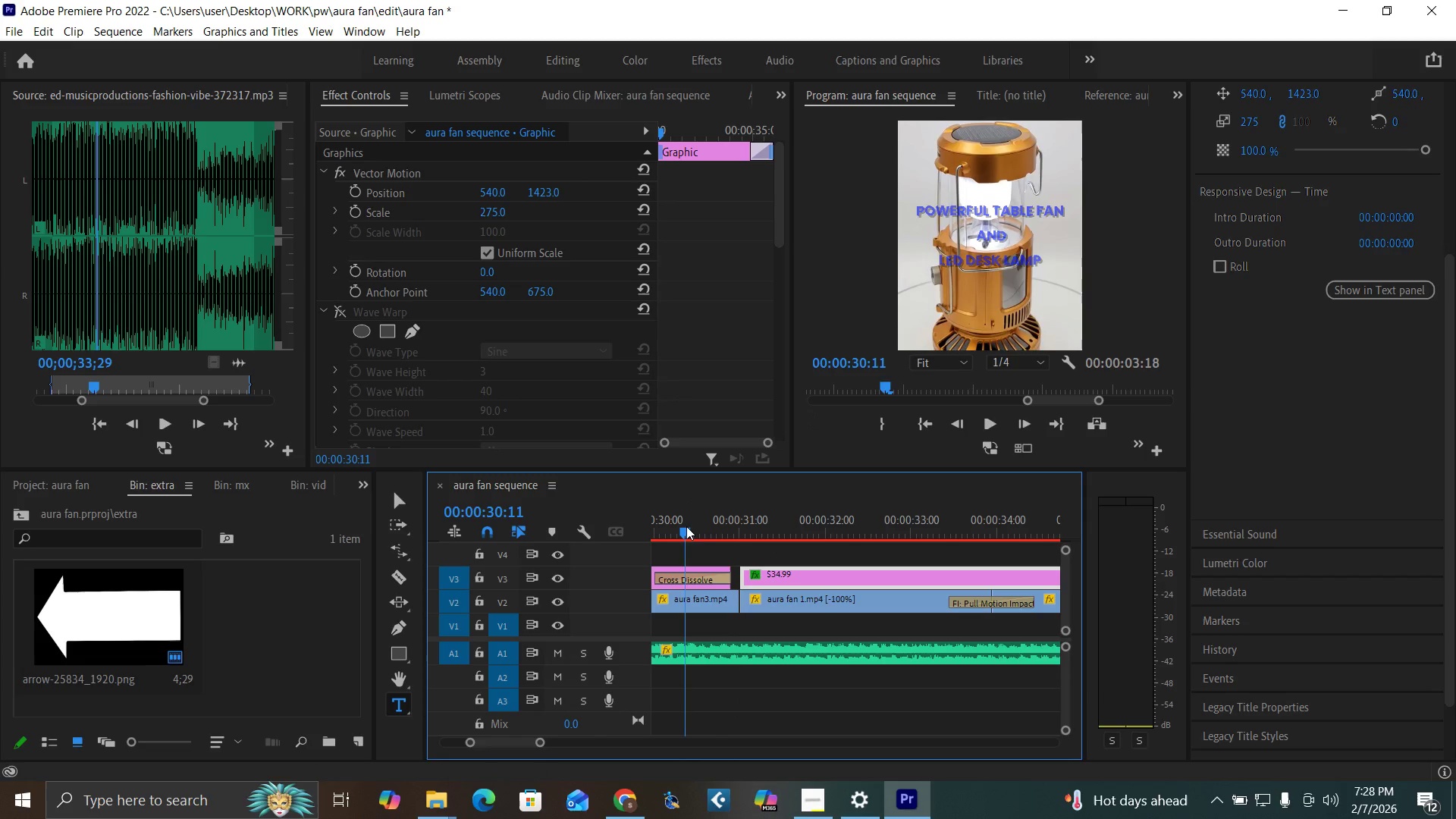 
key(Space)
 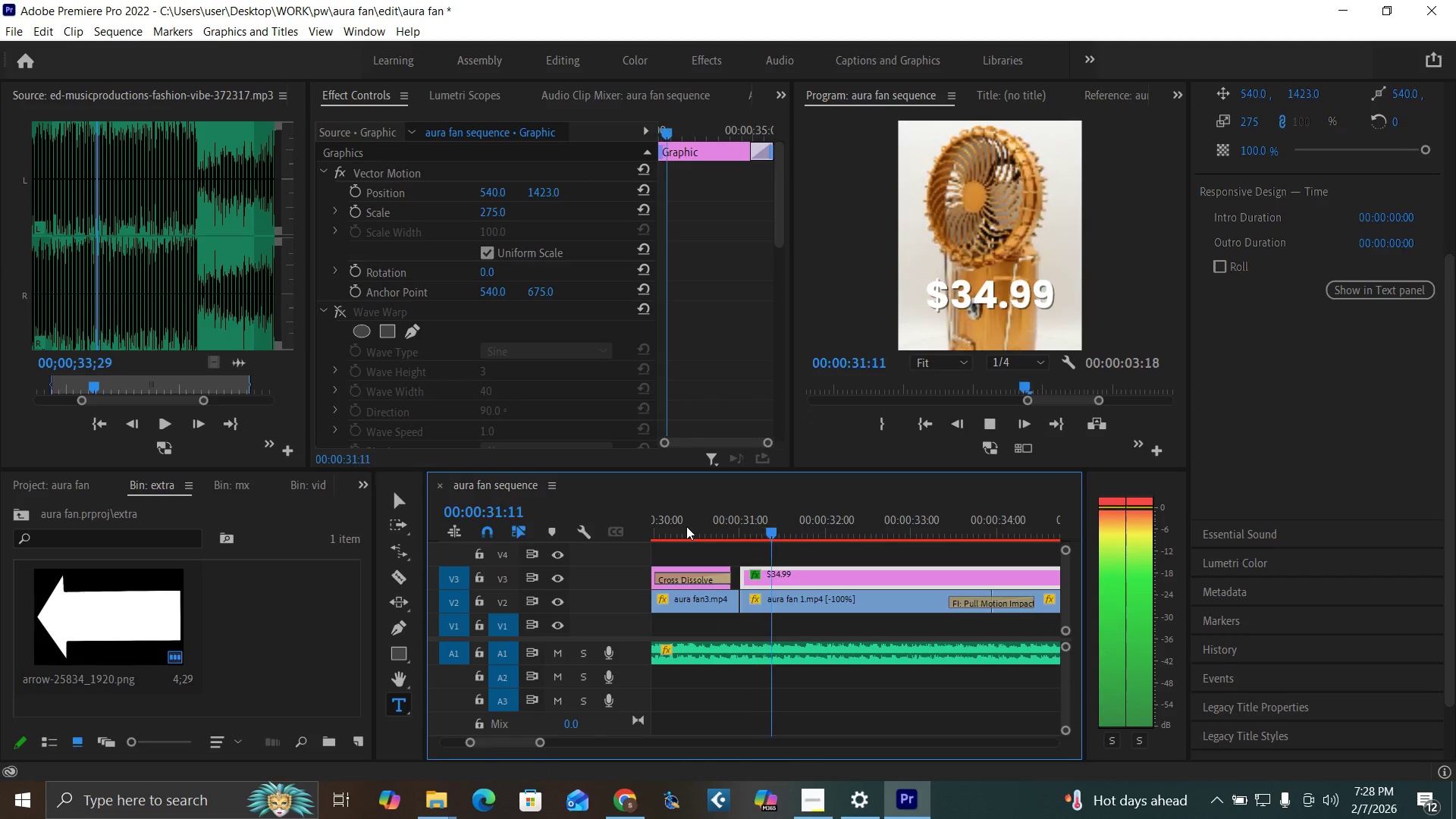 
key(Space)
 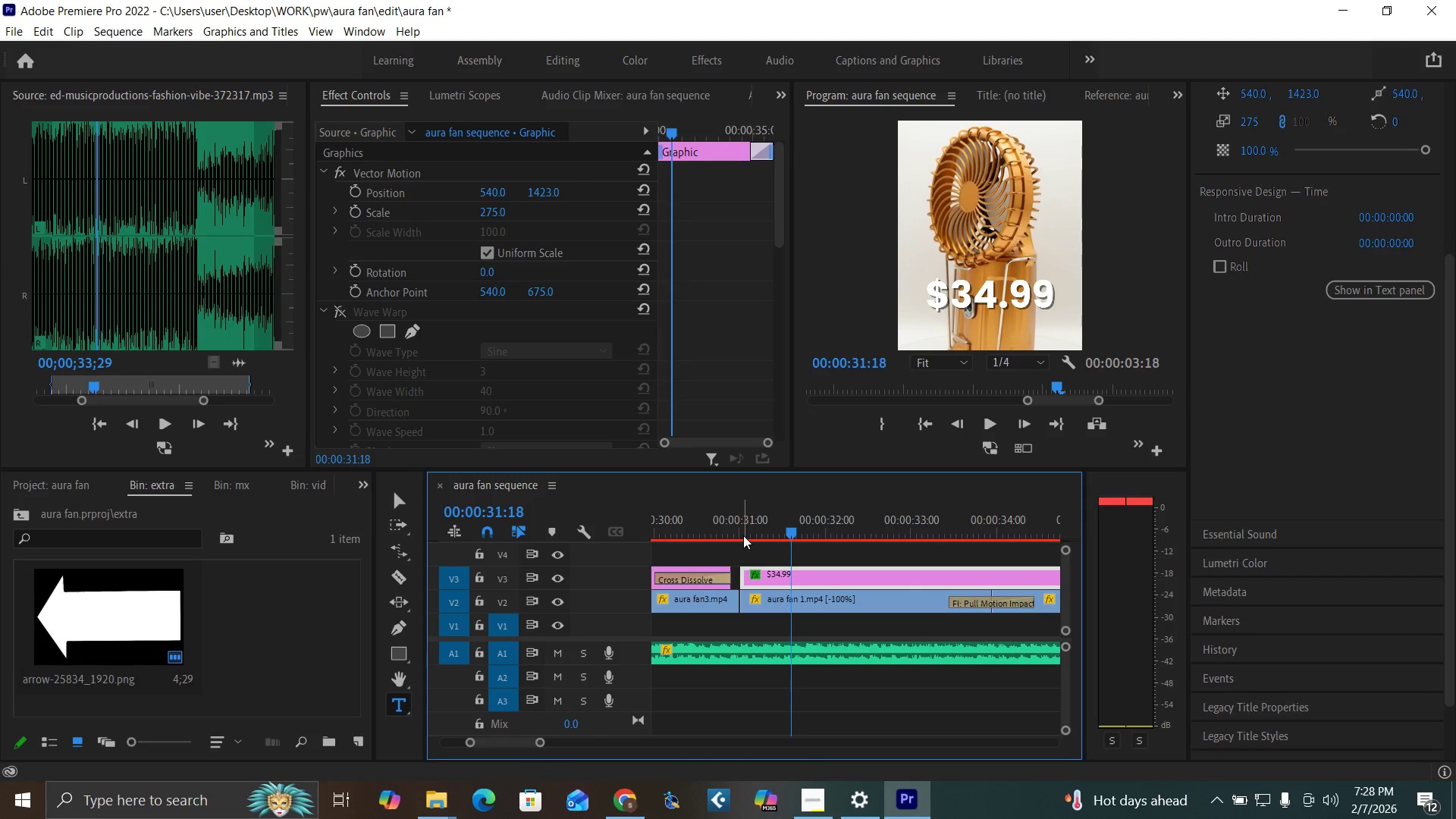 
left_click([742, 534])
 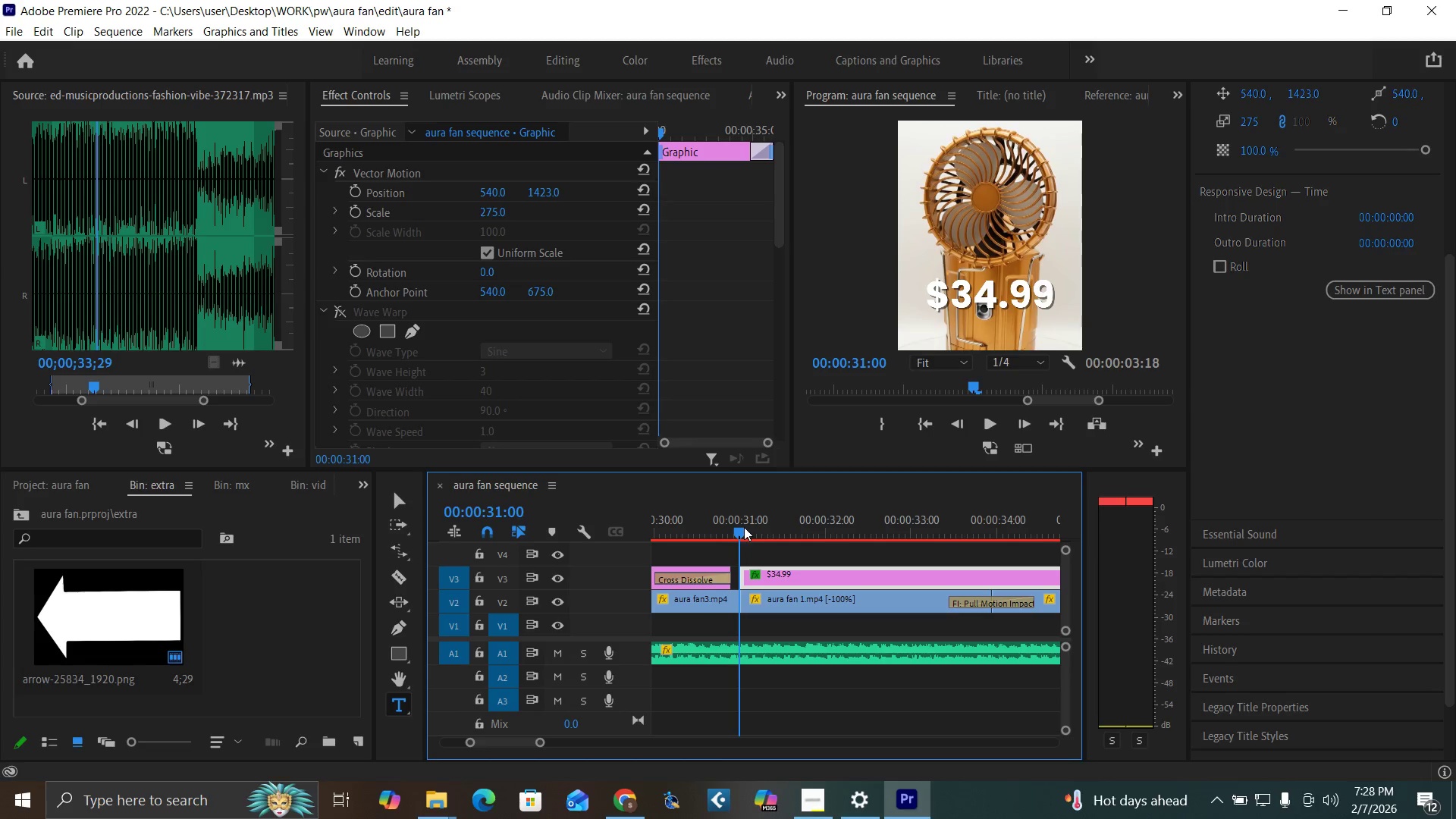 
key(ArrowLeft)
 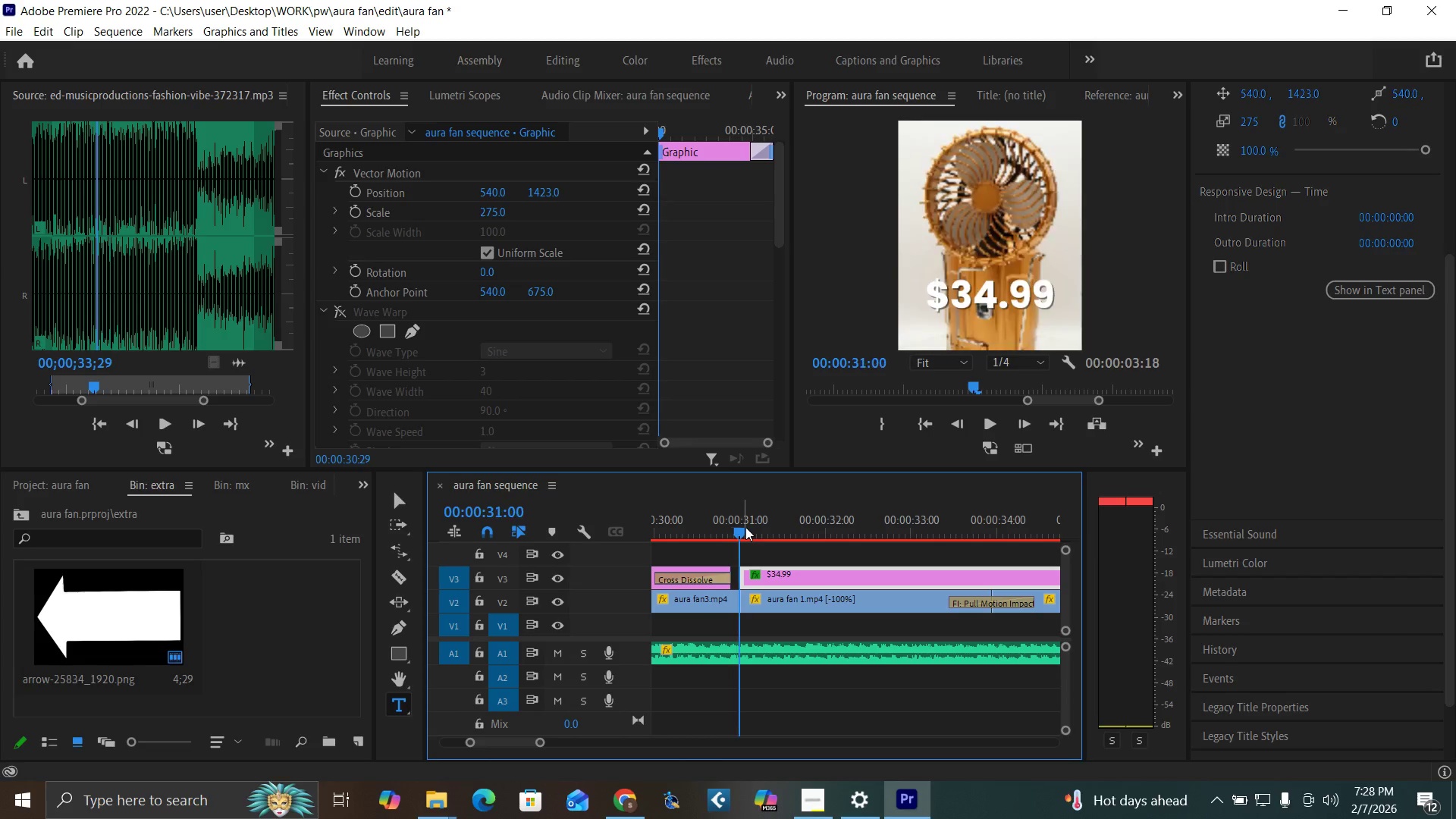 
key(ArrowRight)
 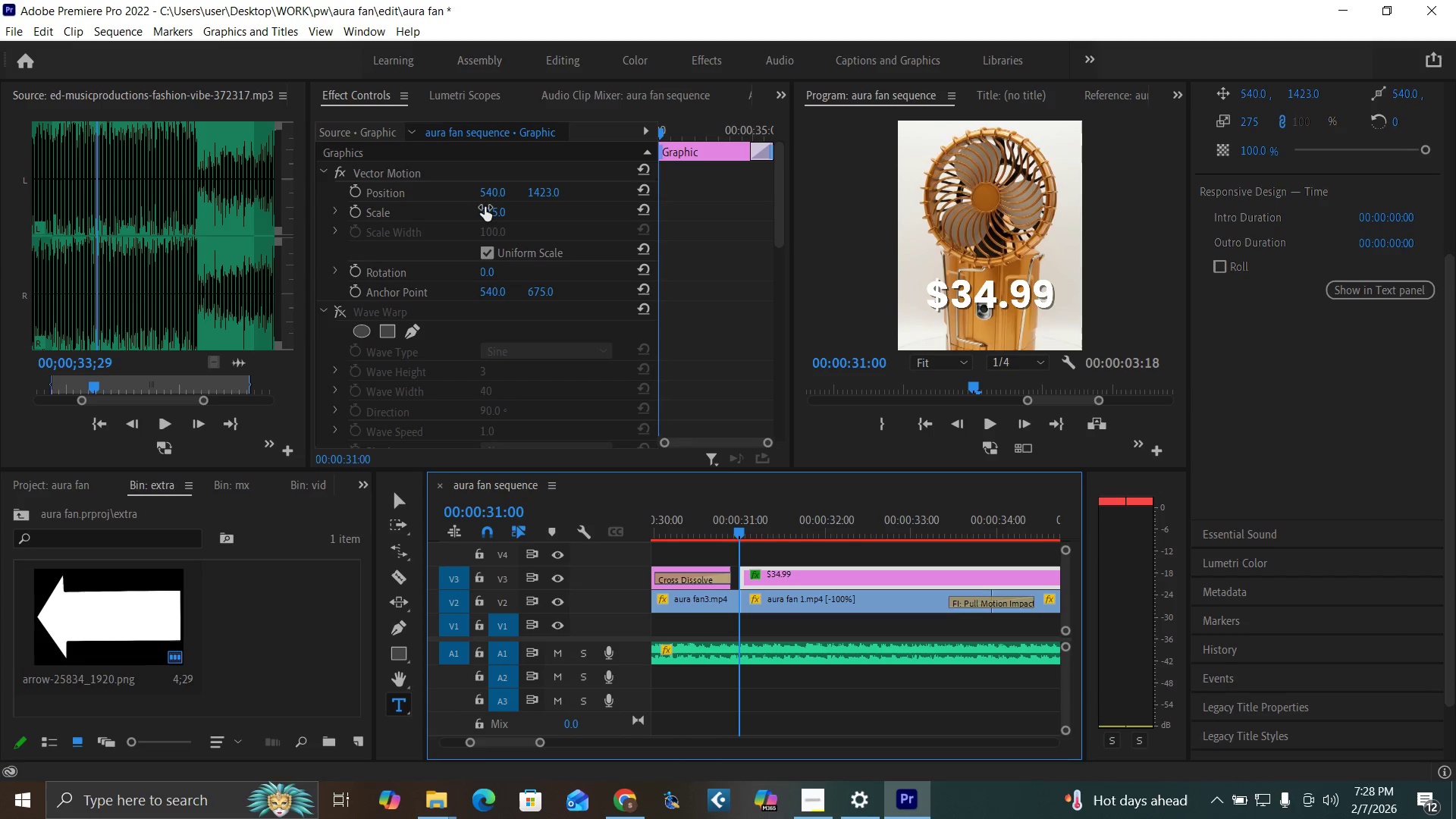 
left_click([487, 207])
 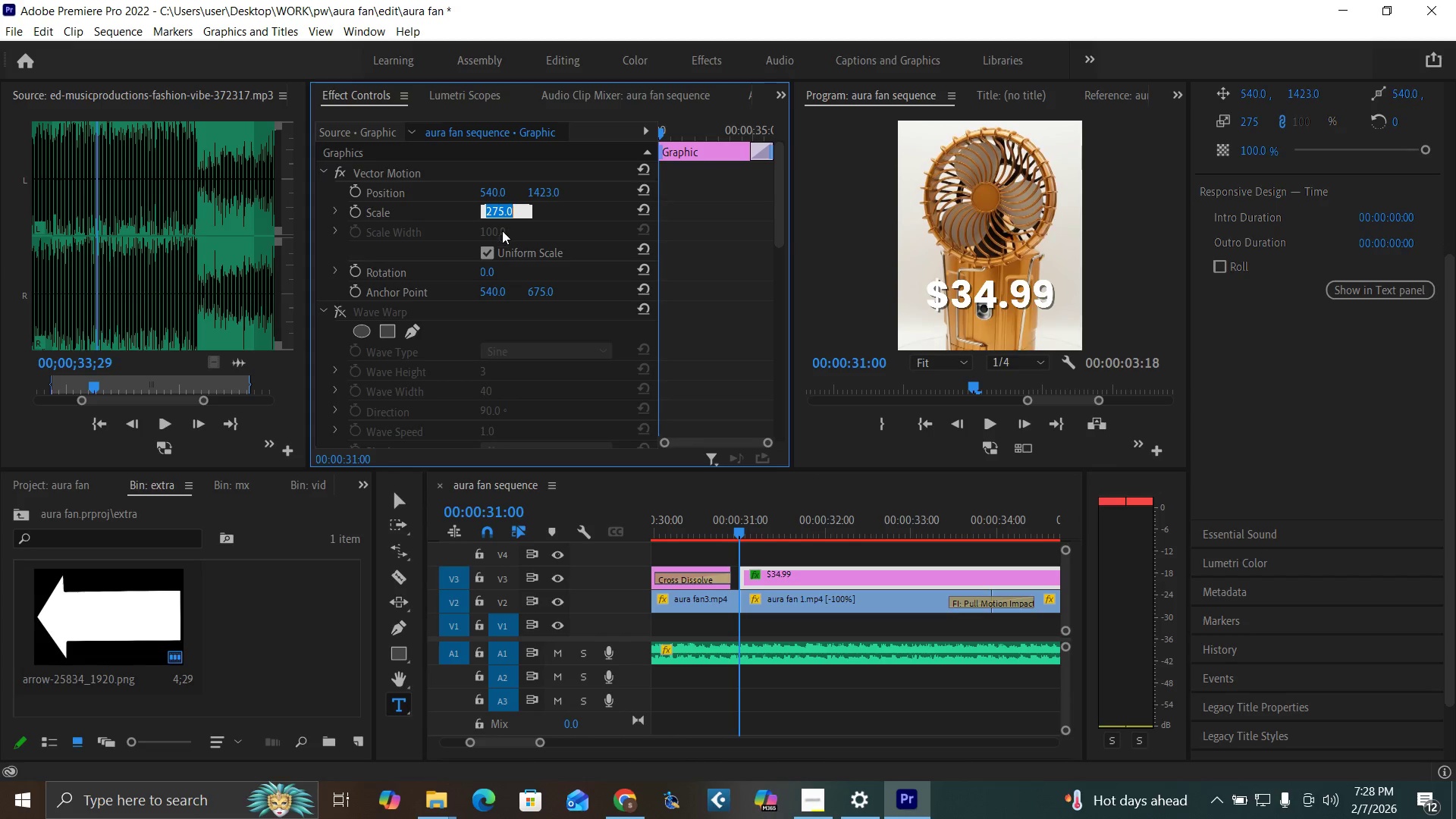 
key(0)
 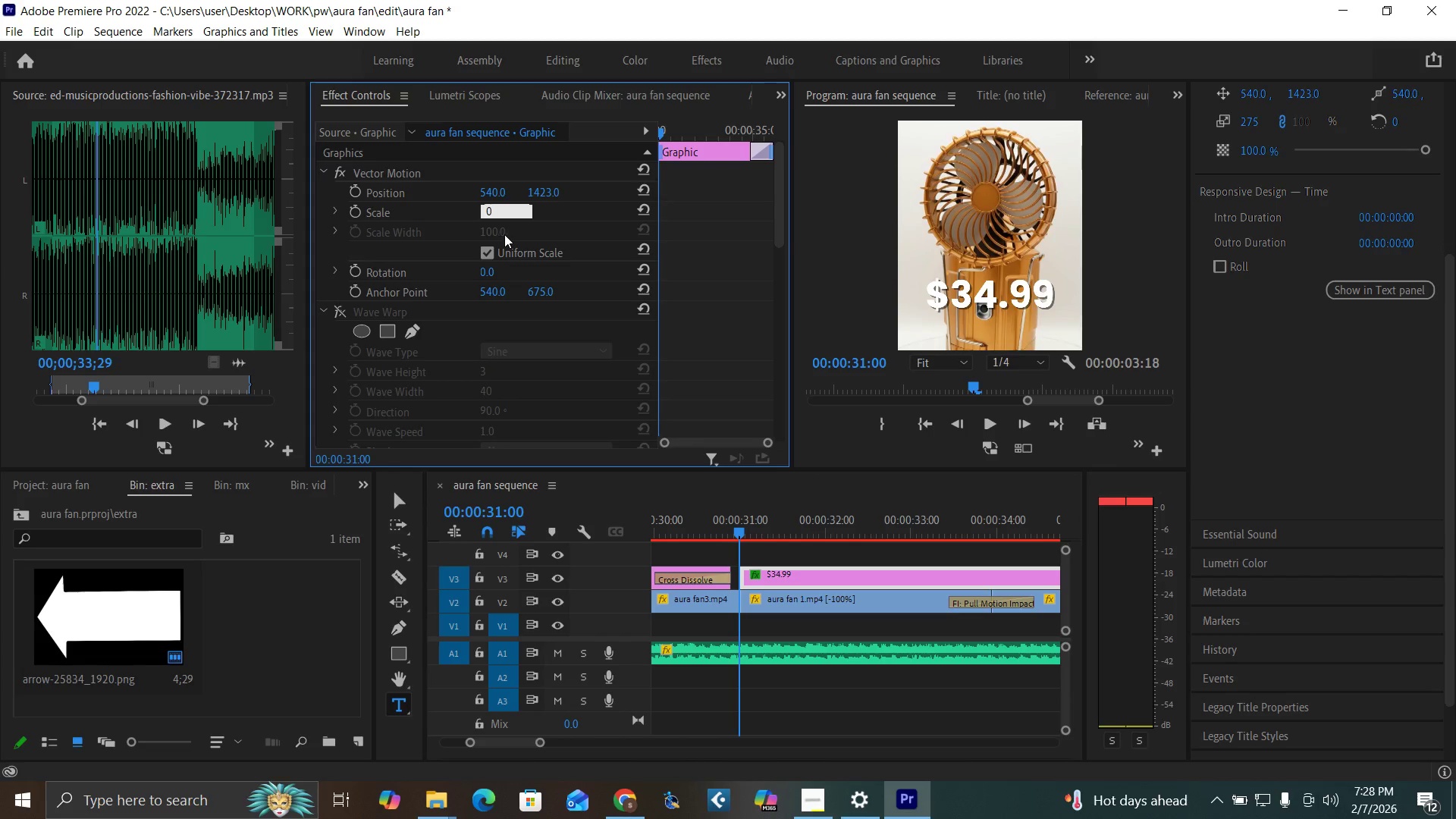 
key(Enter)
 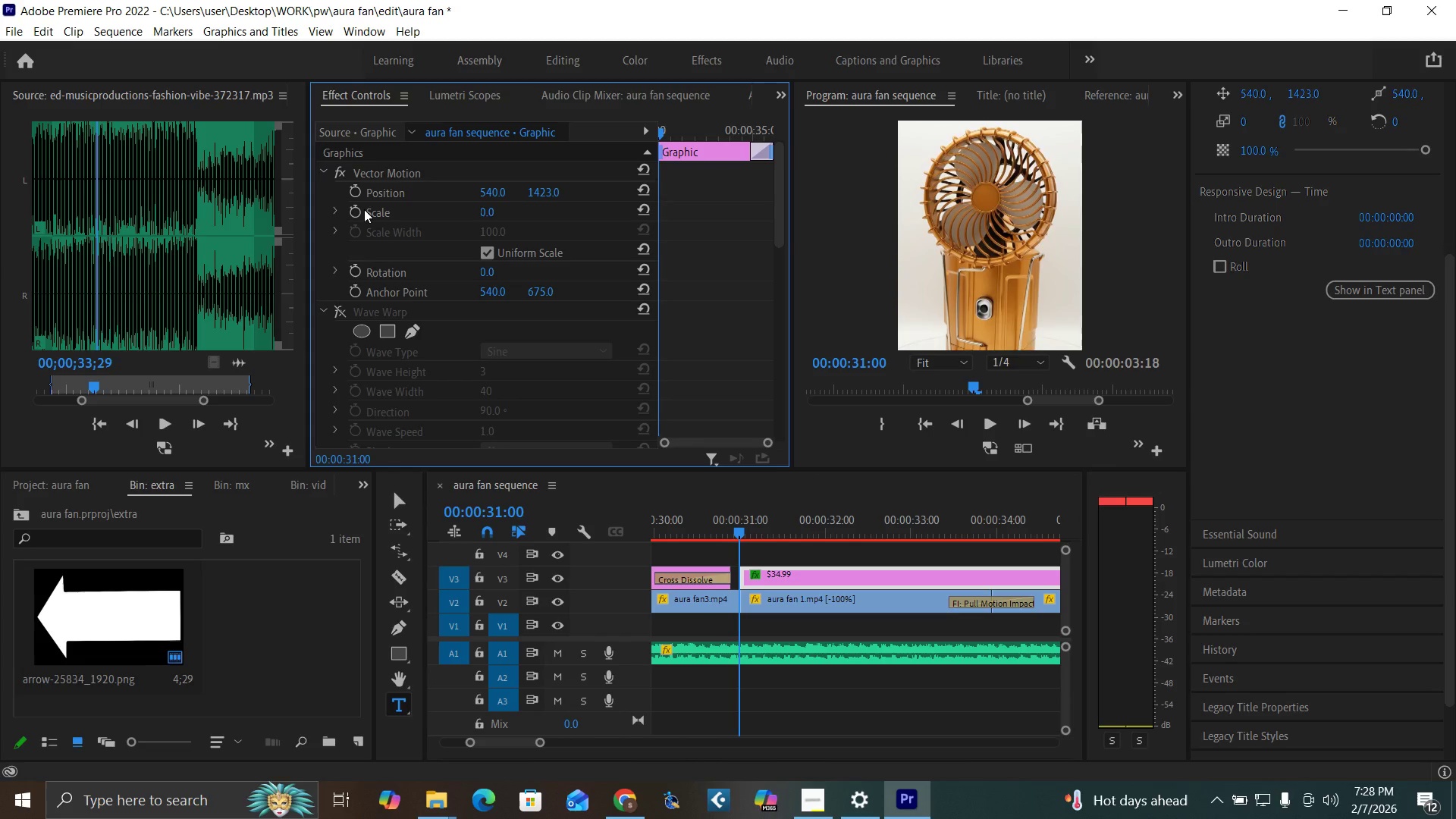 
left_click([364, 209])
 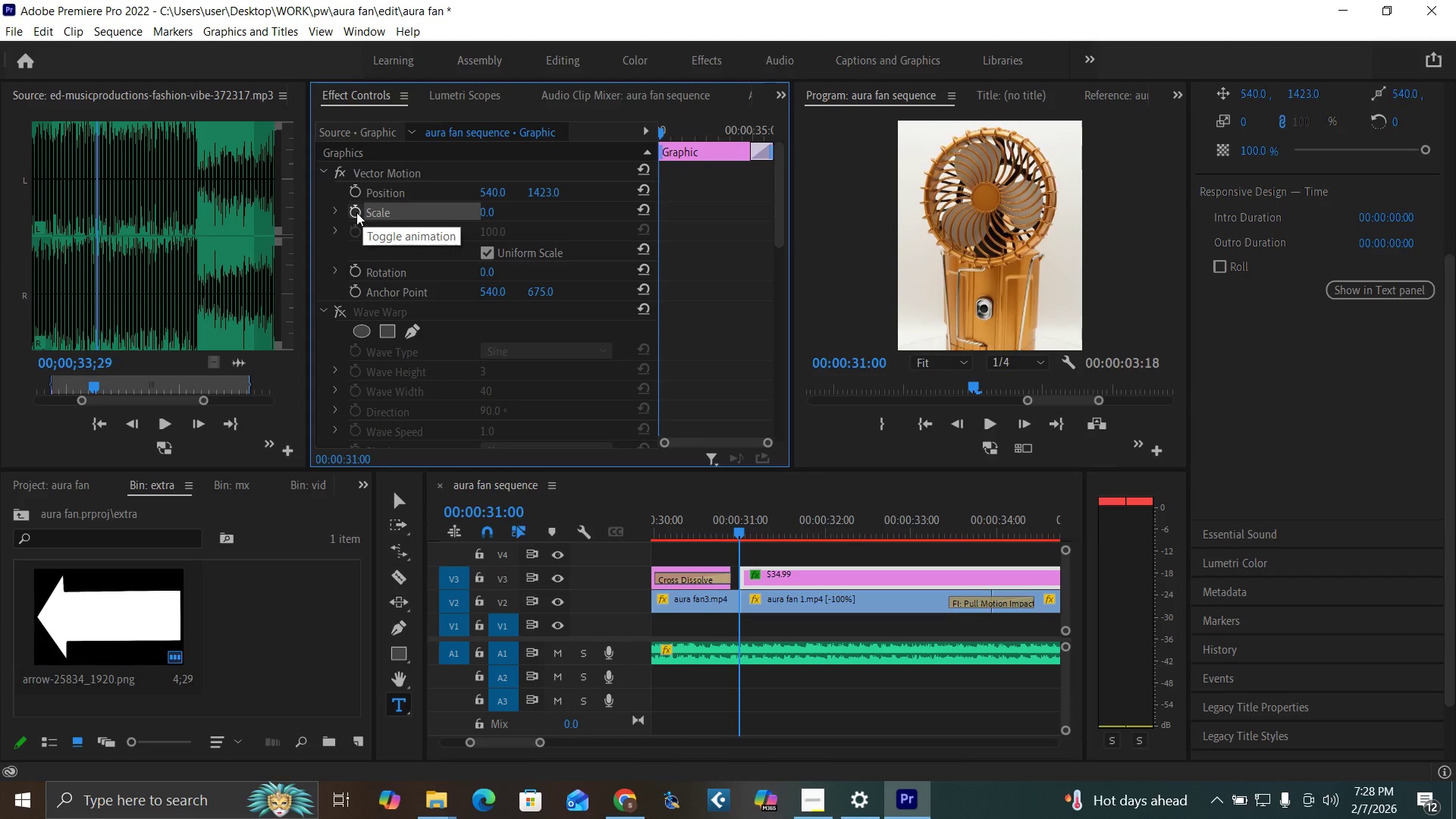 
left_click([354, 214])
 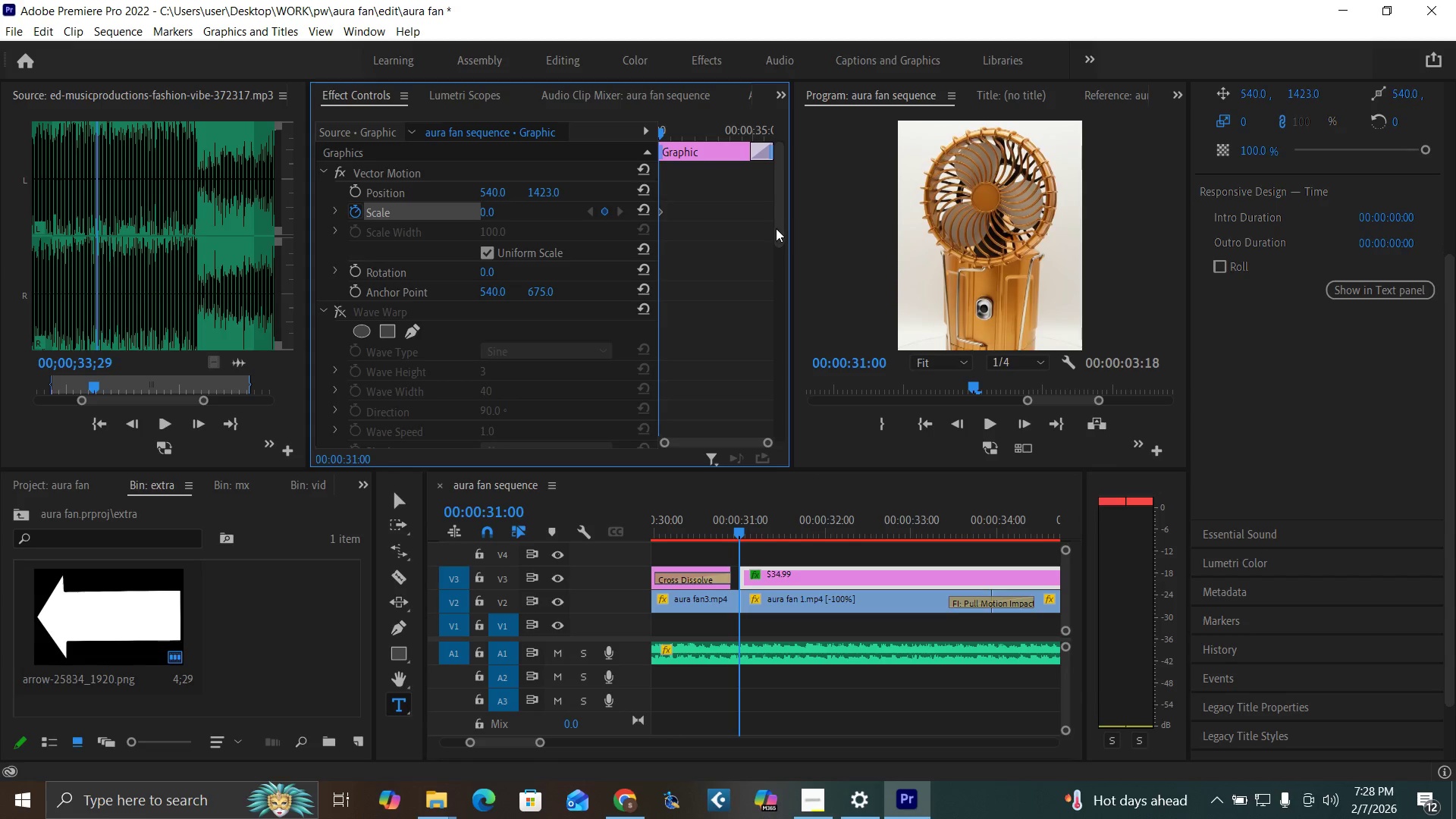 
left_click_drag(start_coordinate=[776, 228], to_coordinate=[783, 432])
 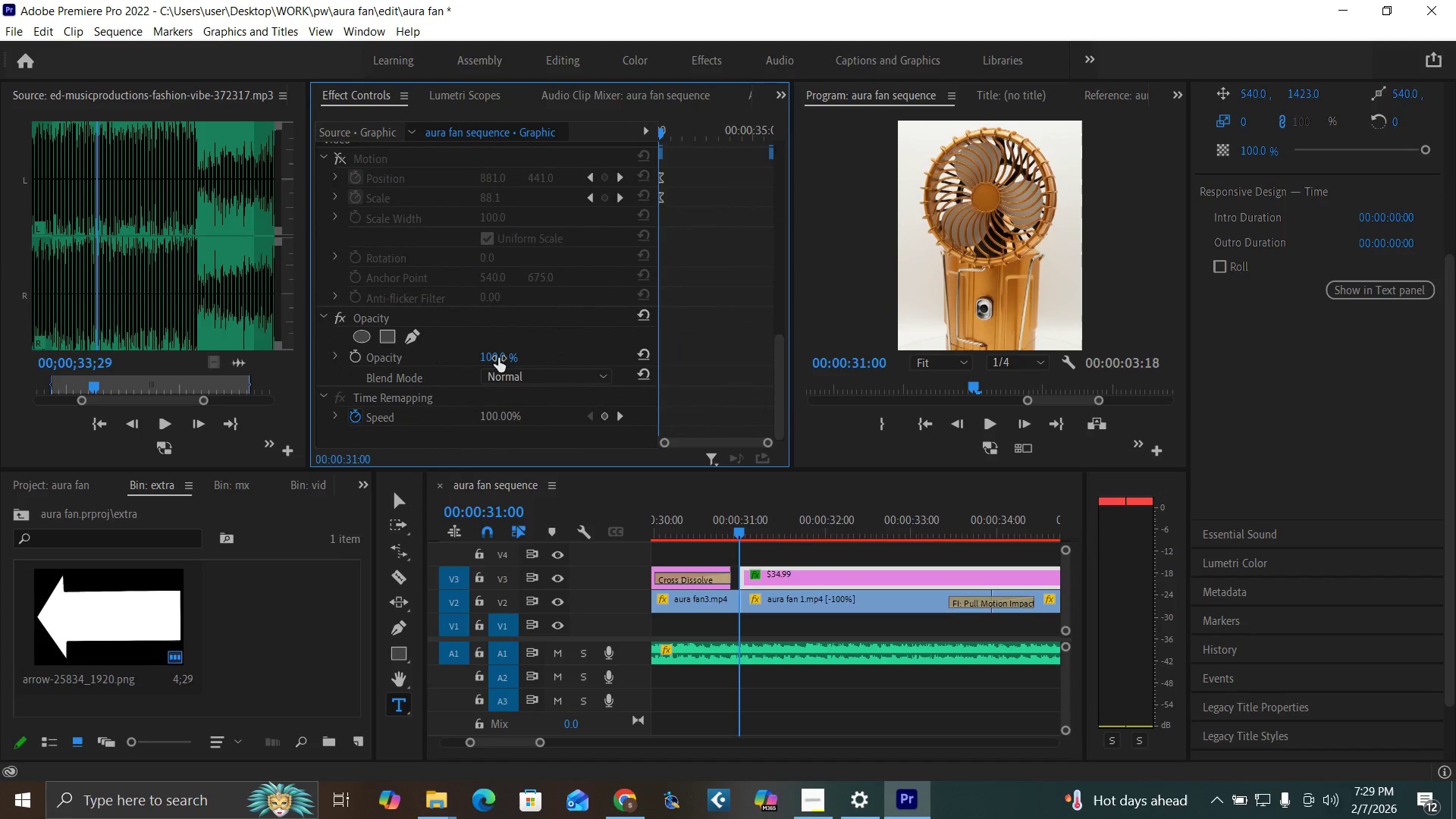 
left_click([498, 358])
 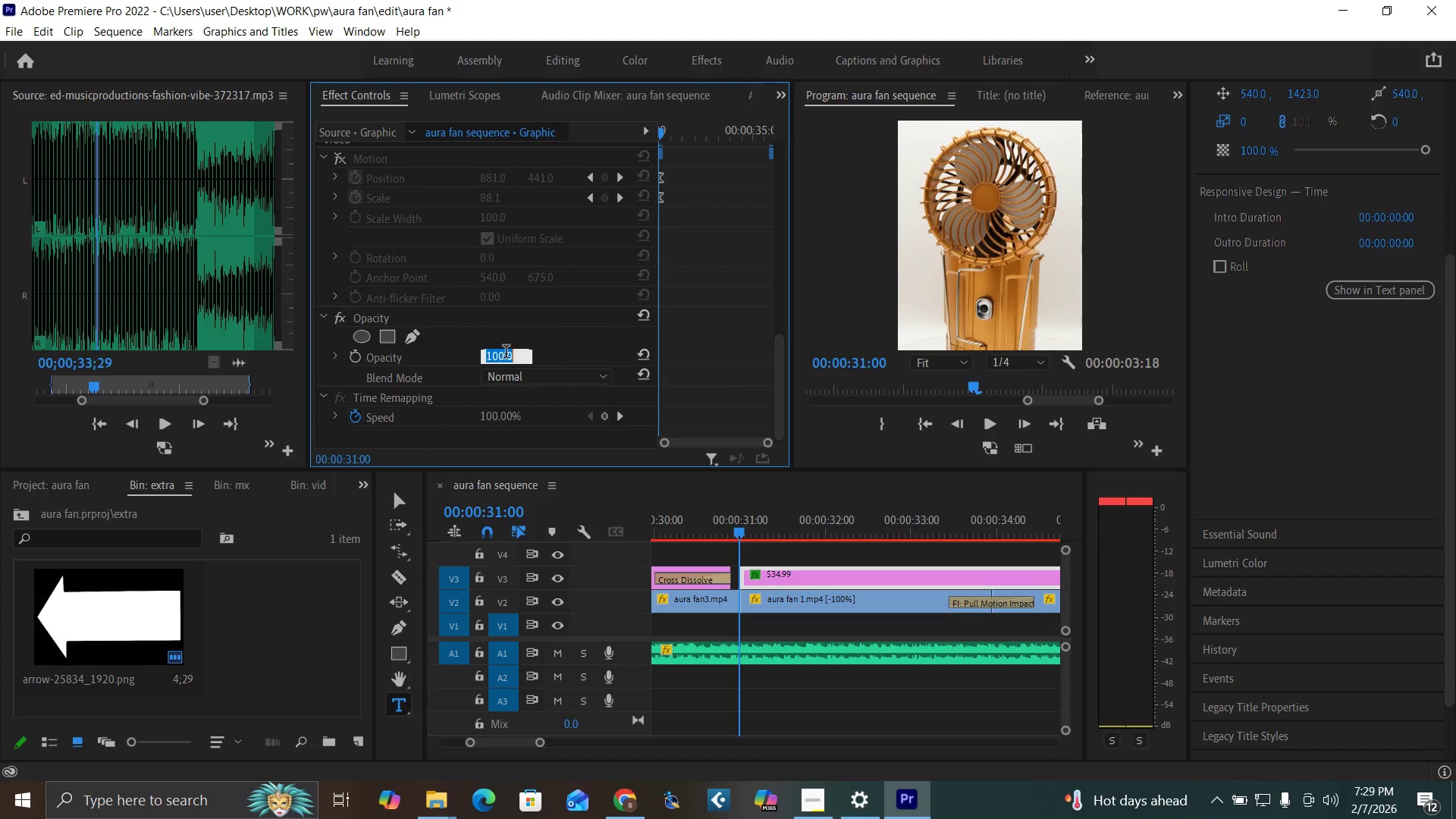 
key(0)
 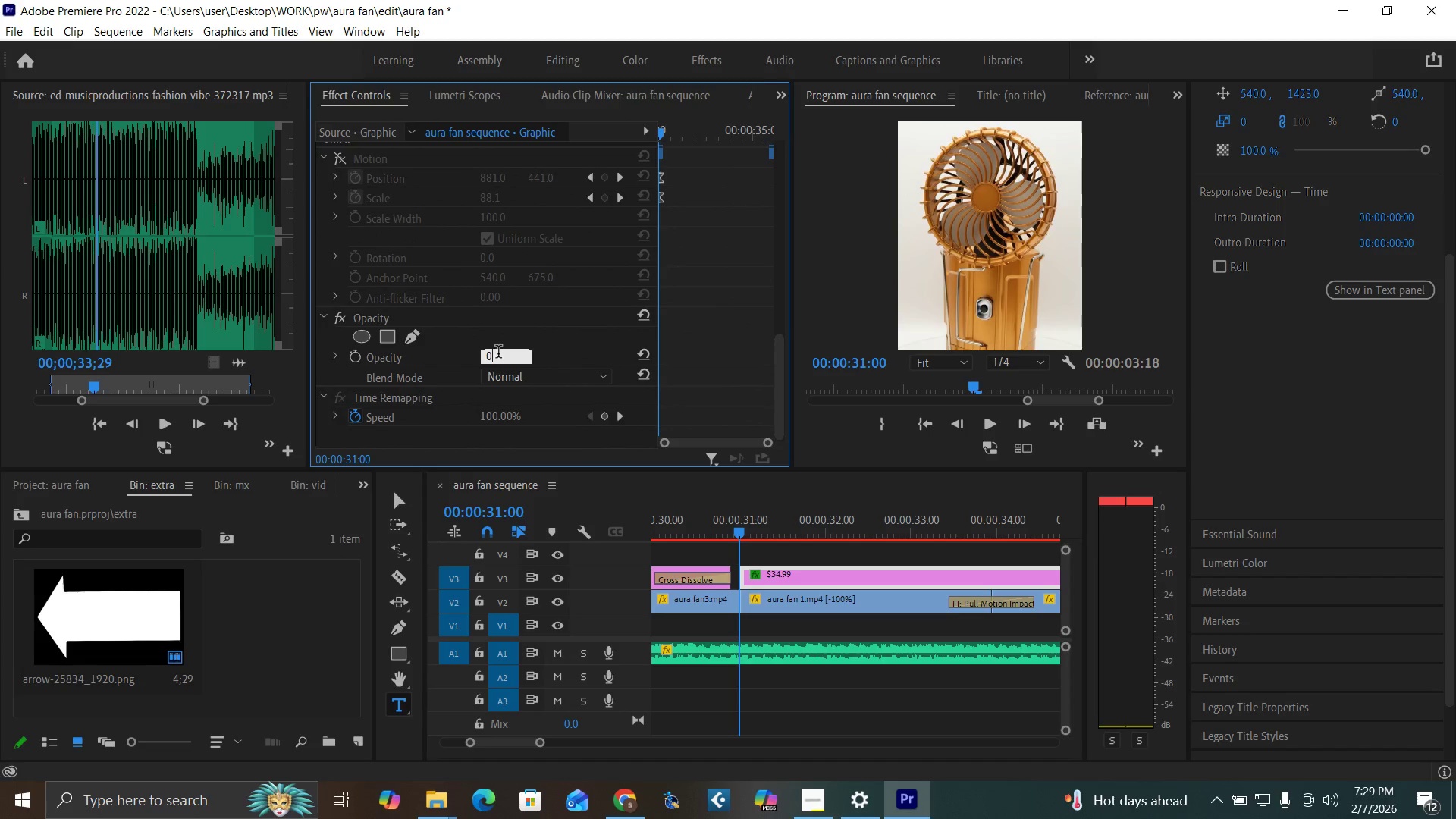 
key(Enter)
 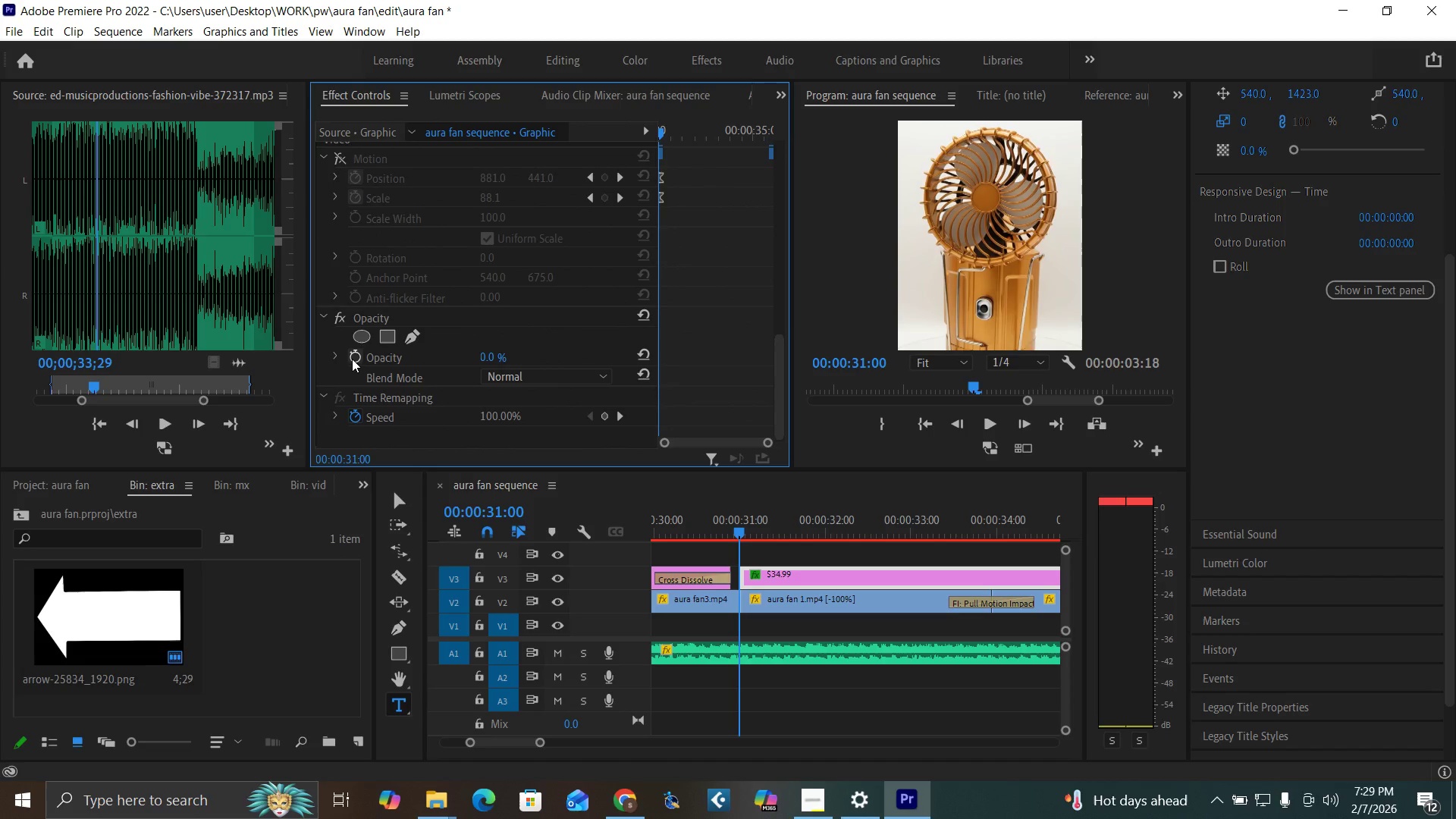 
left_click([352, 359])
 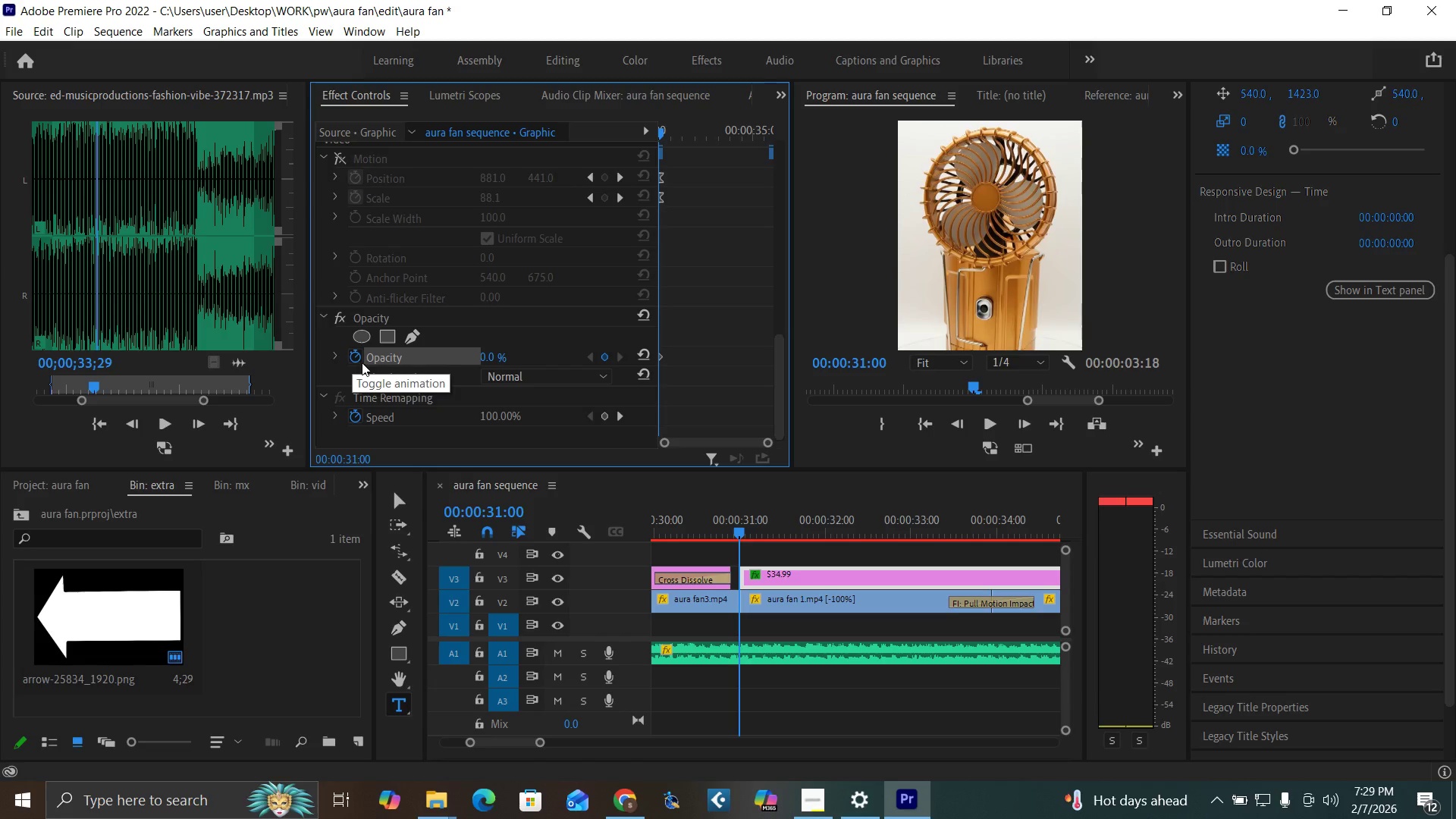 
key(ArrowRight)
 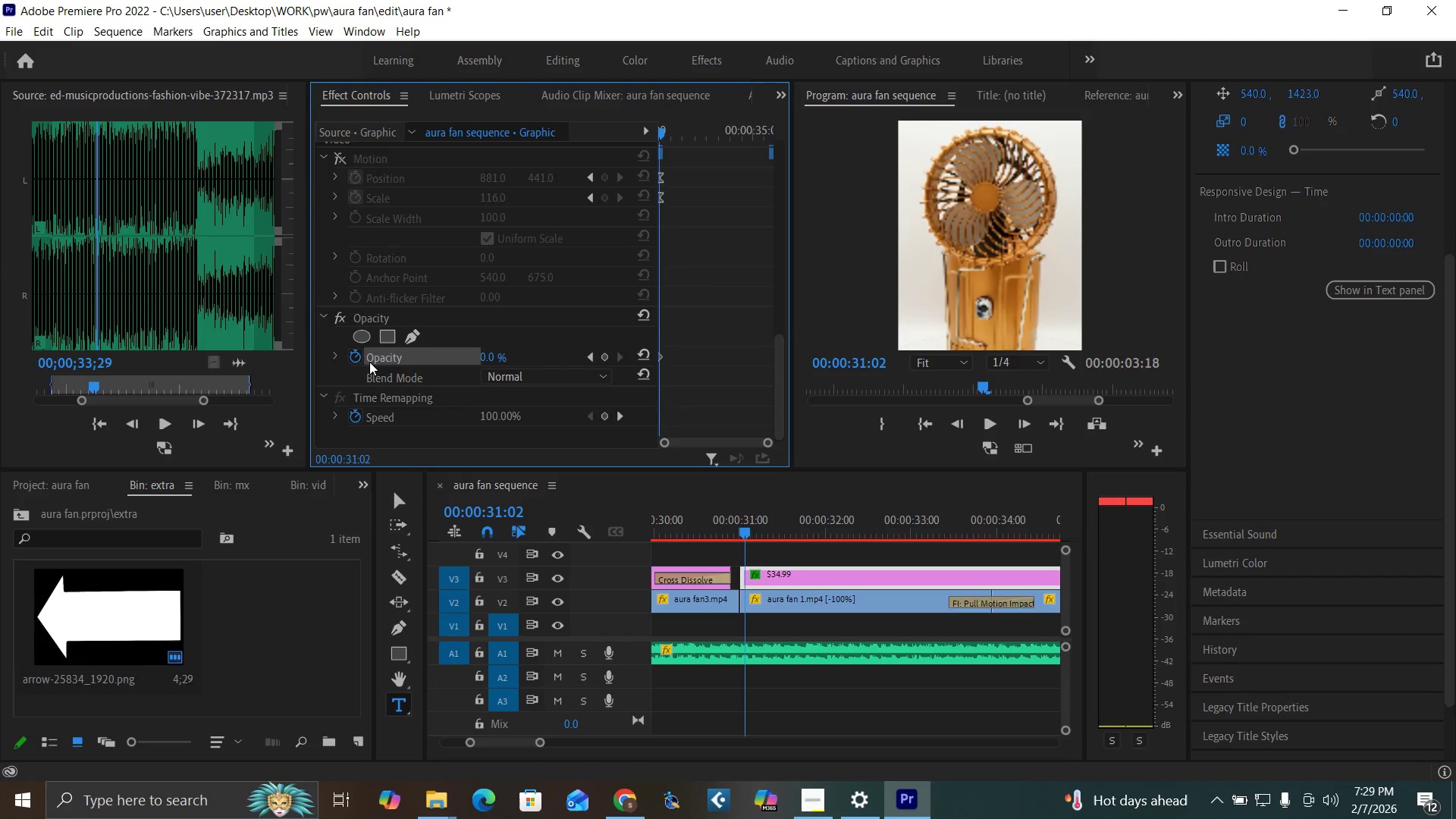 
key(ArrowRight)
 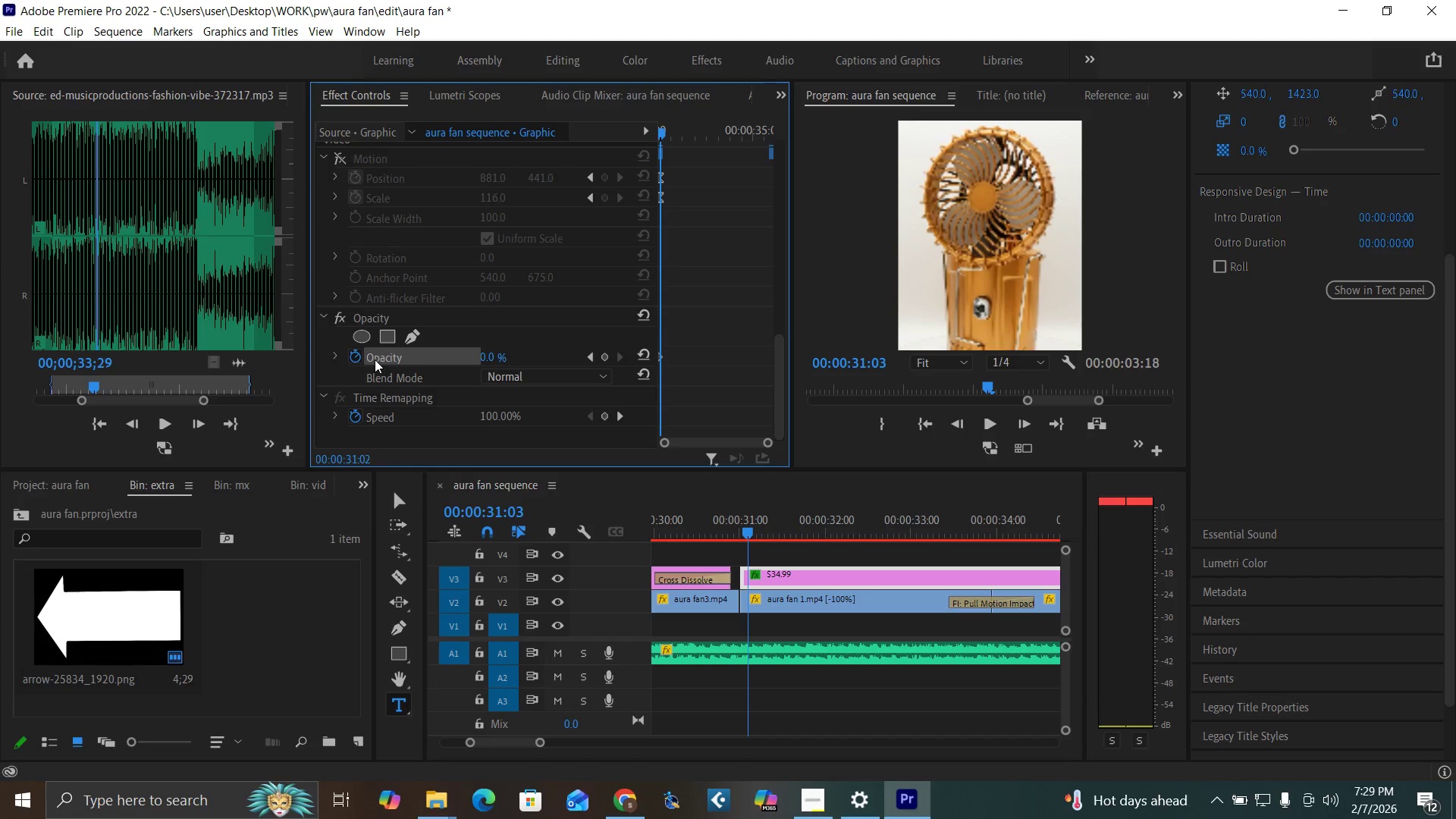 
key(ArrowRight)
 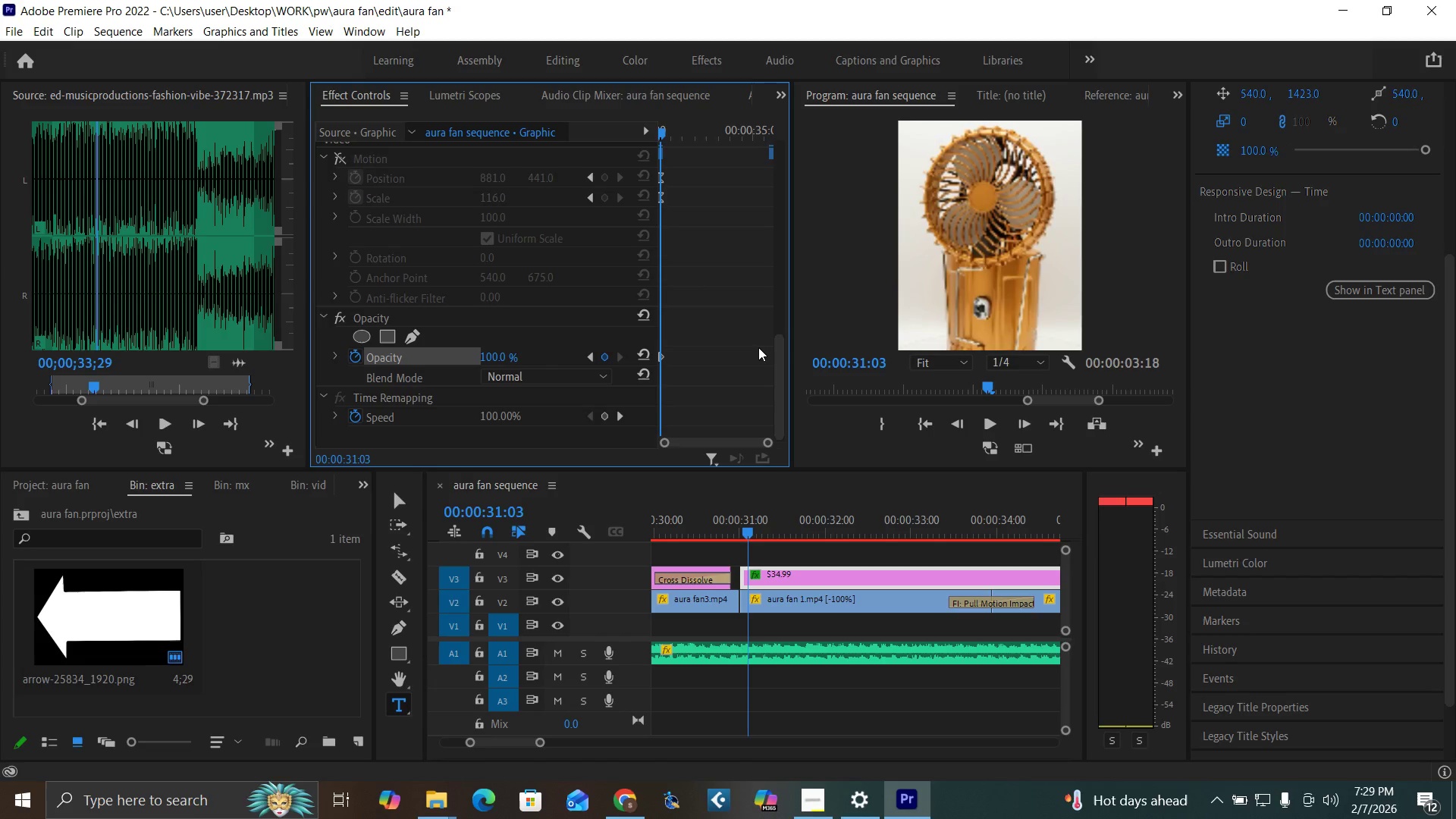 
left_click_drag(start_coordinate=[776, 370], to_coordinate=[760, 162])
 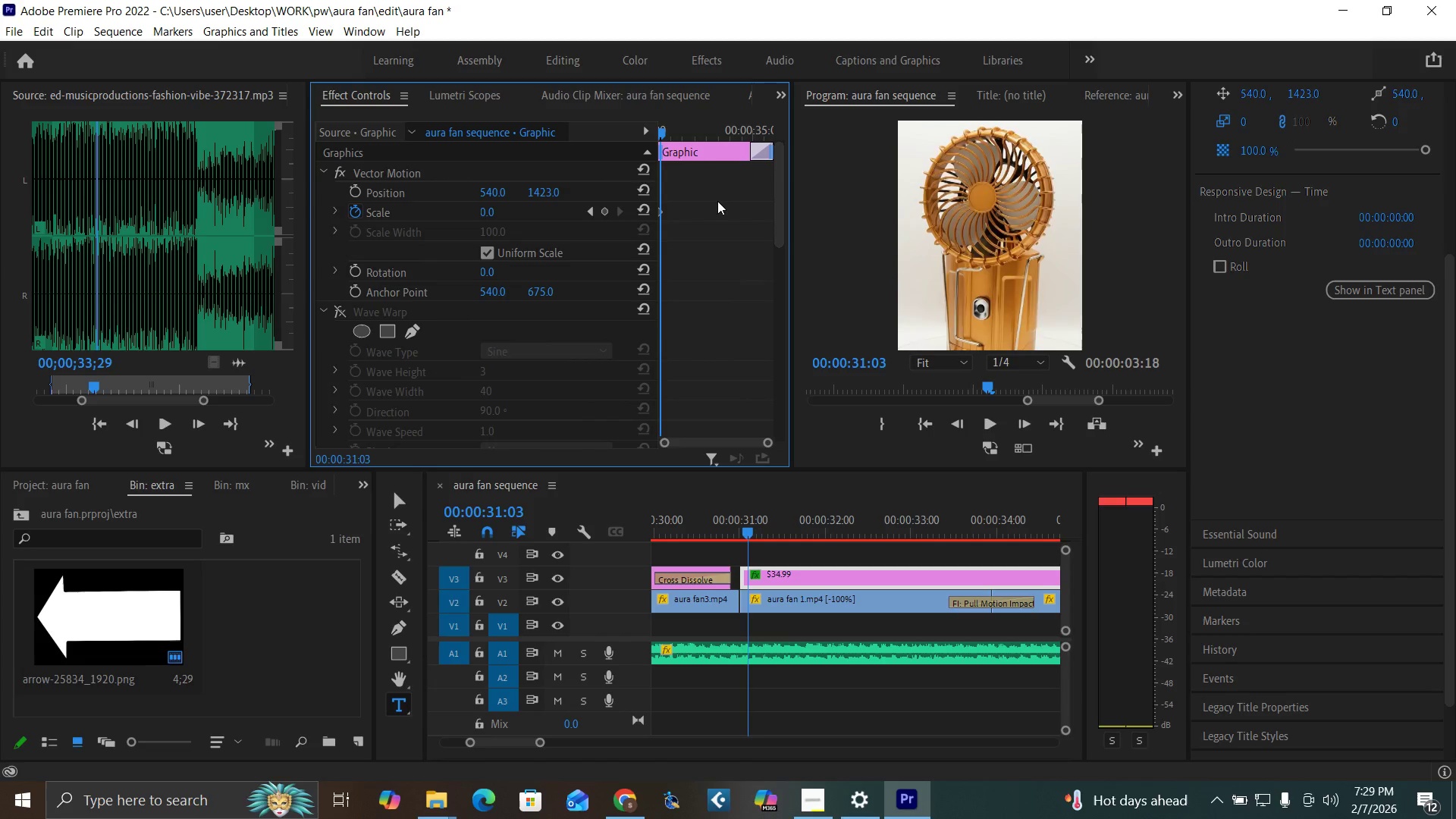 
key(Space)
 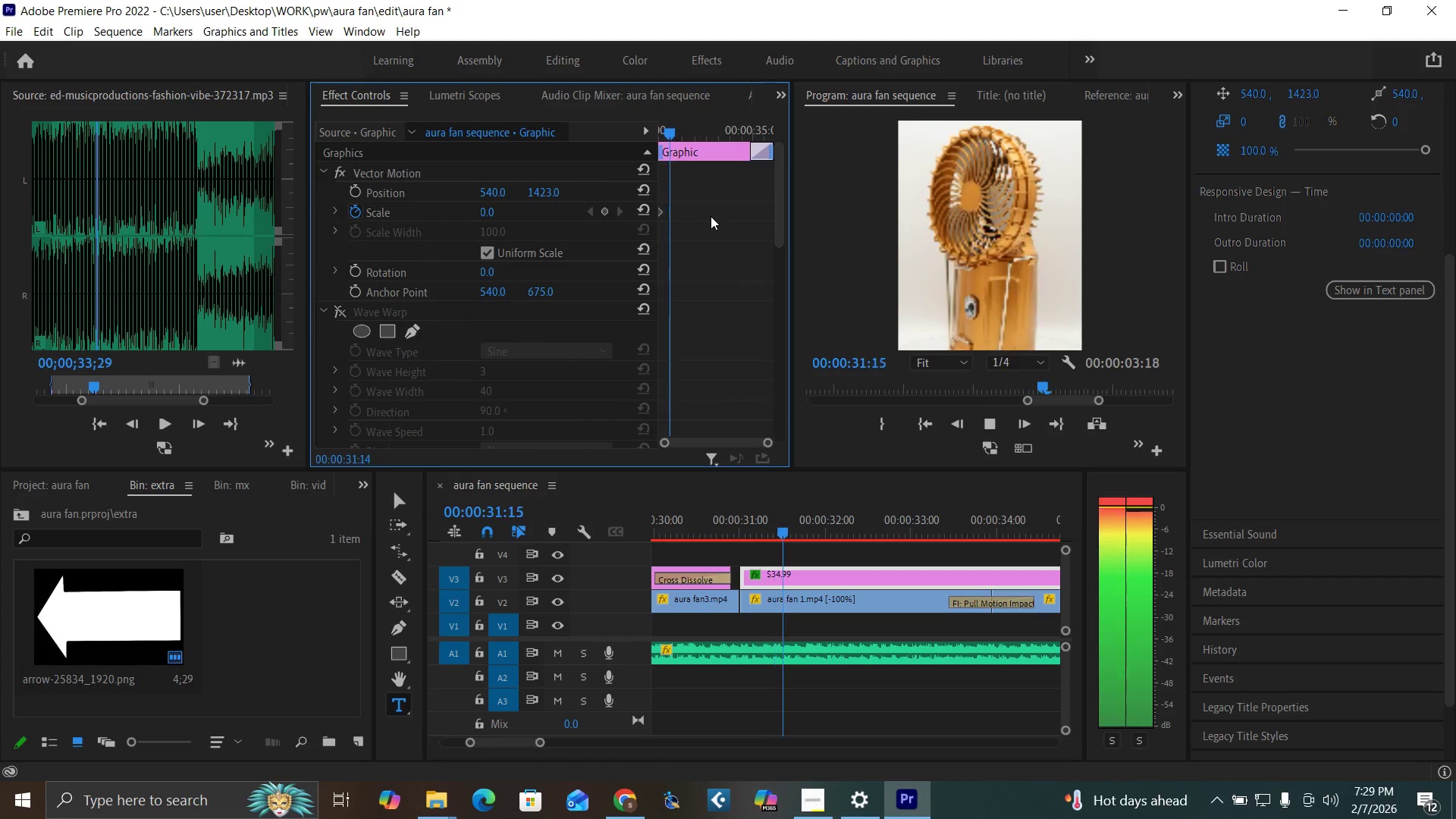 
key(Space)
 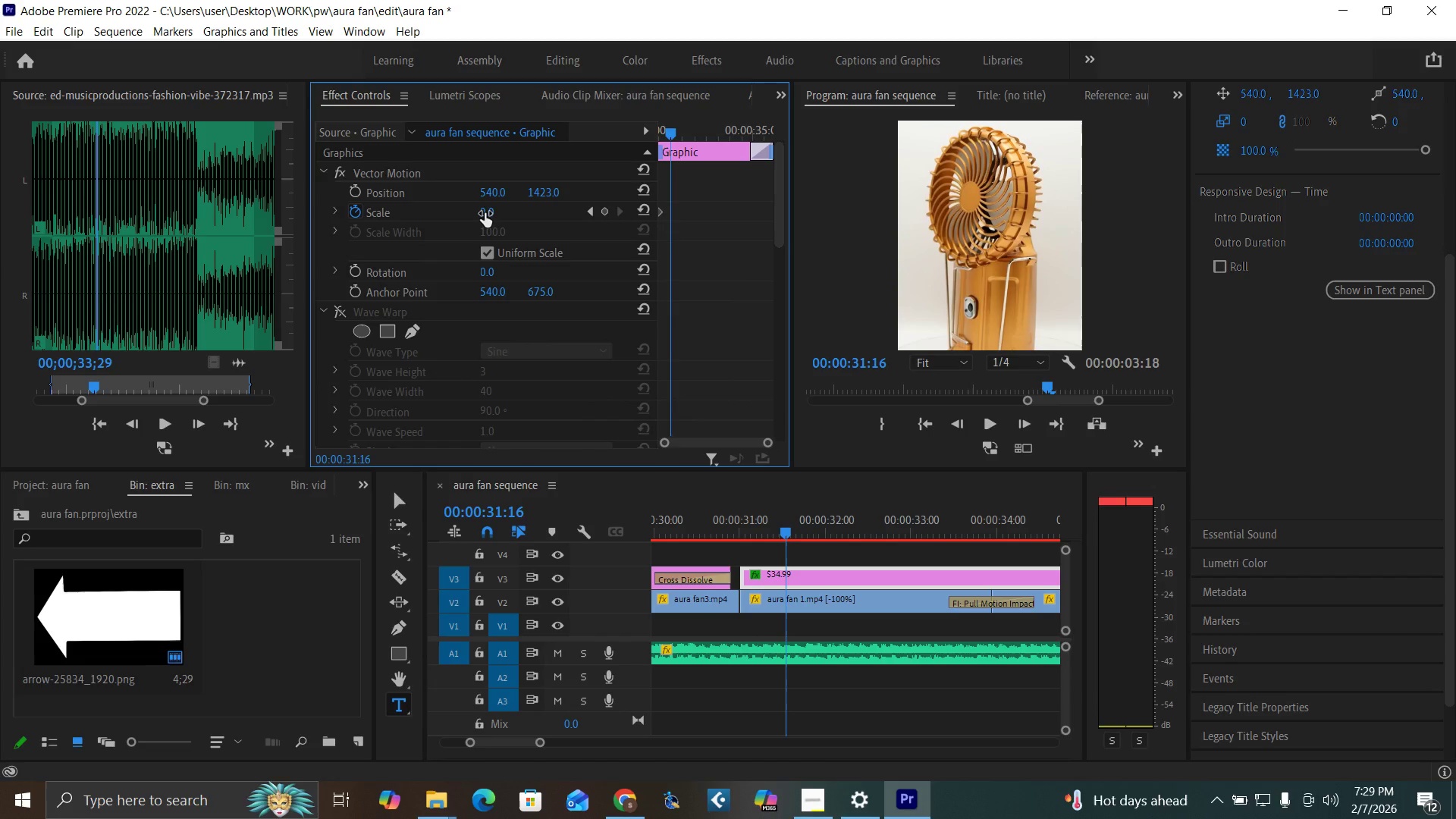 
left_click([485, 209])
 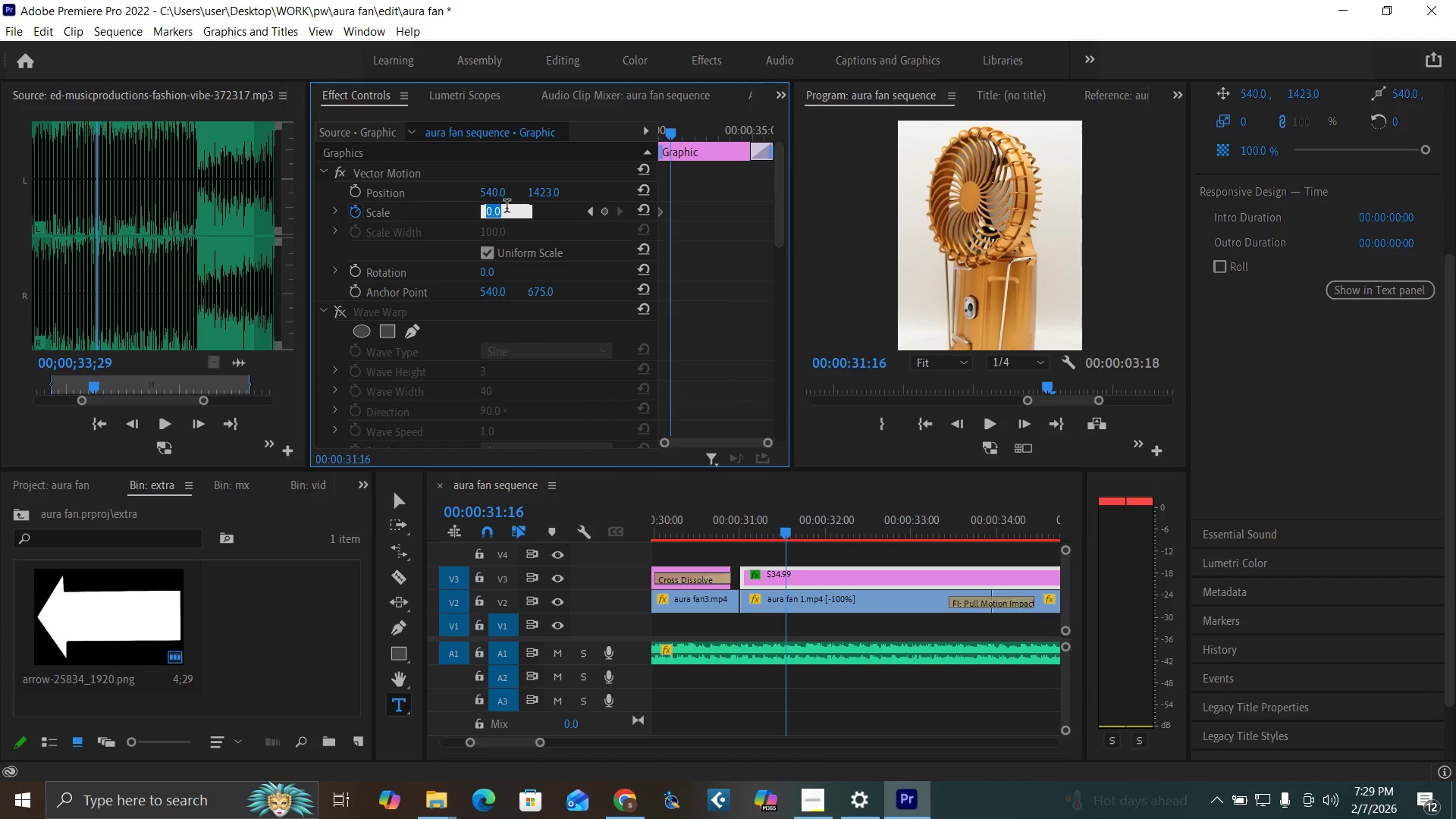 
type(275)
 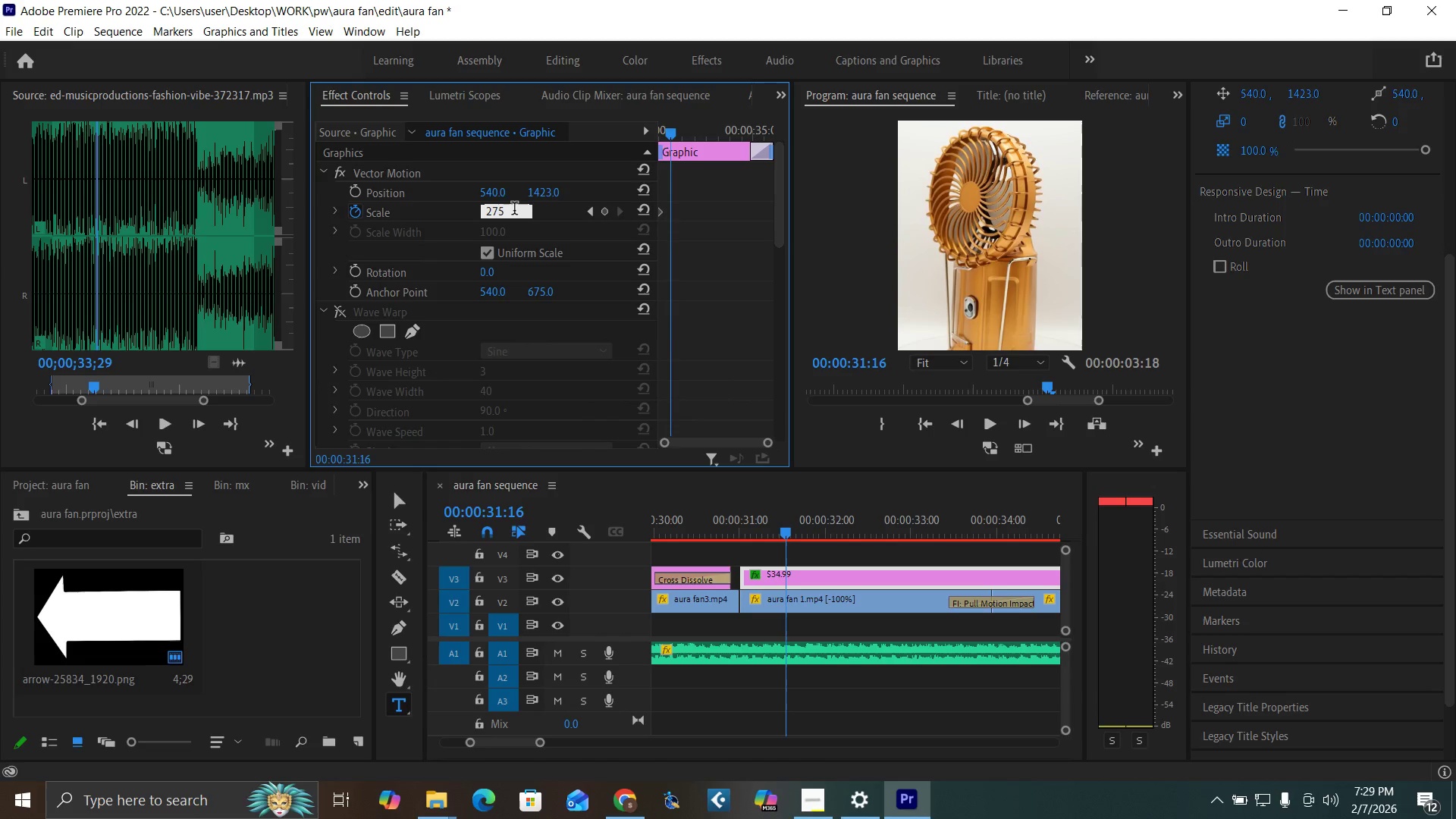 
key(Enter)
 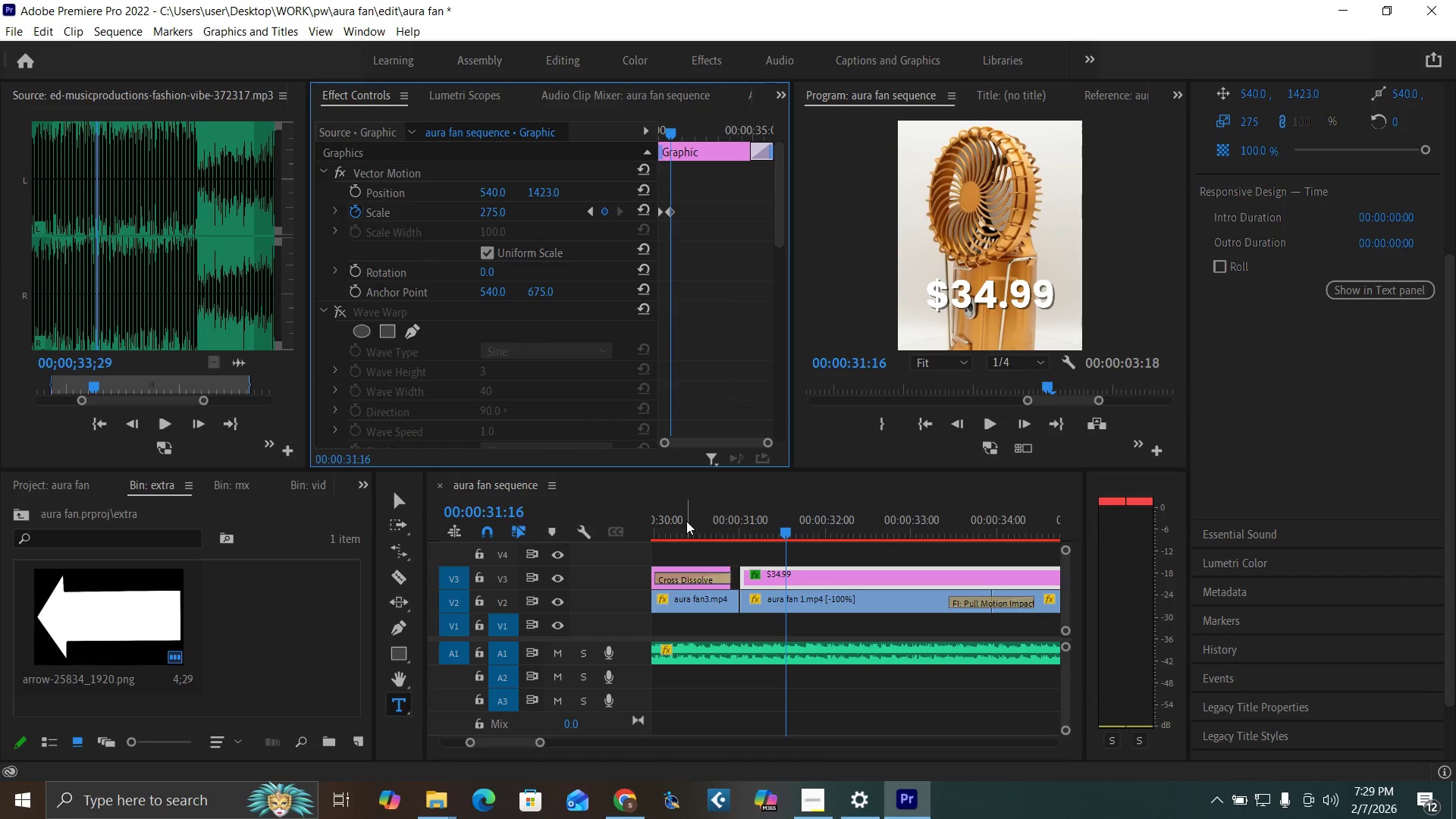 
left_click([686, 521])
 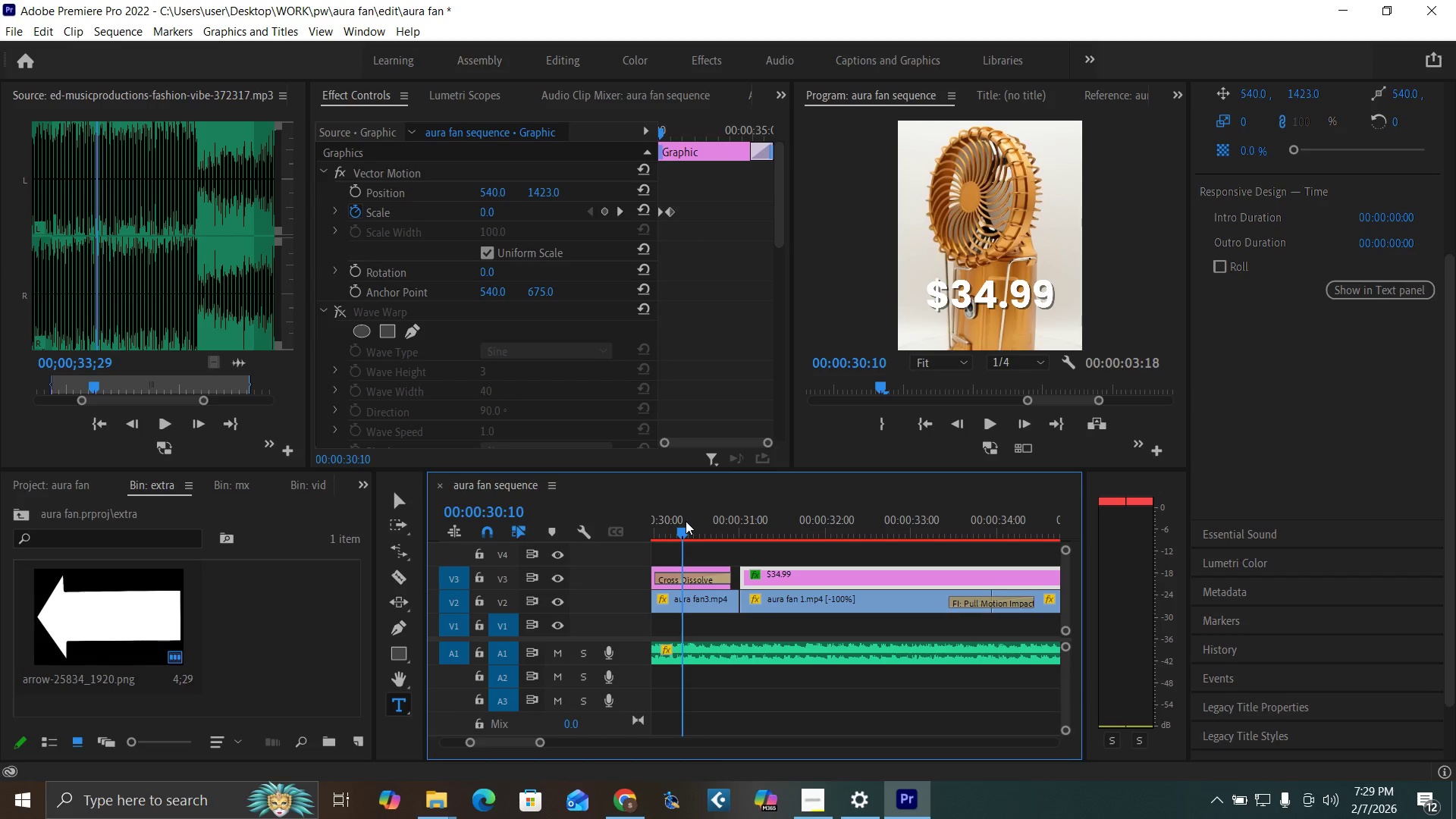 
key(Space)
 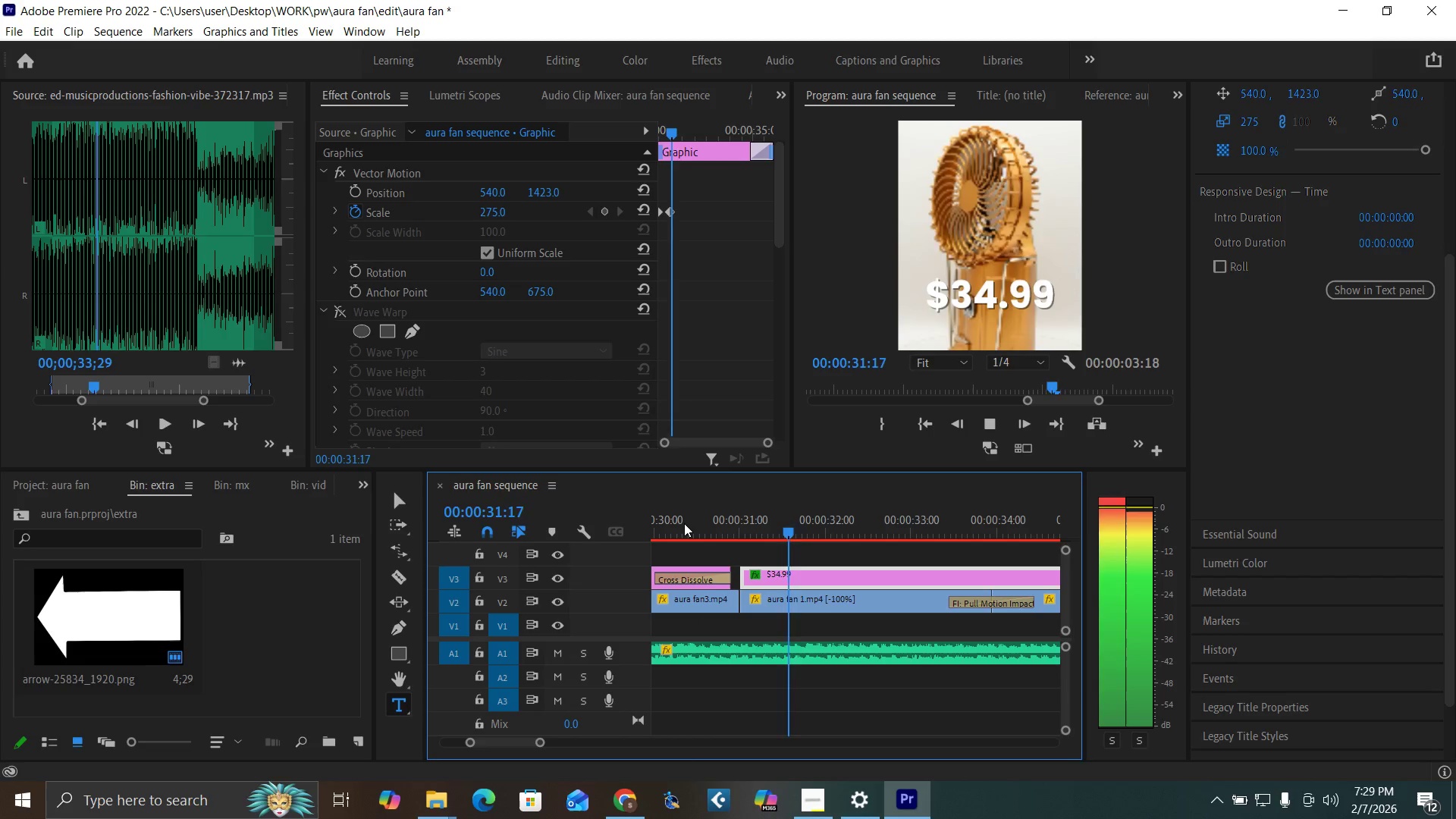 
key(Space)
 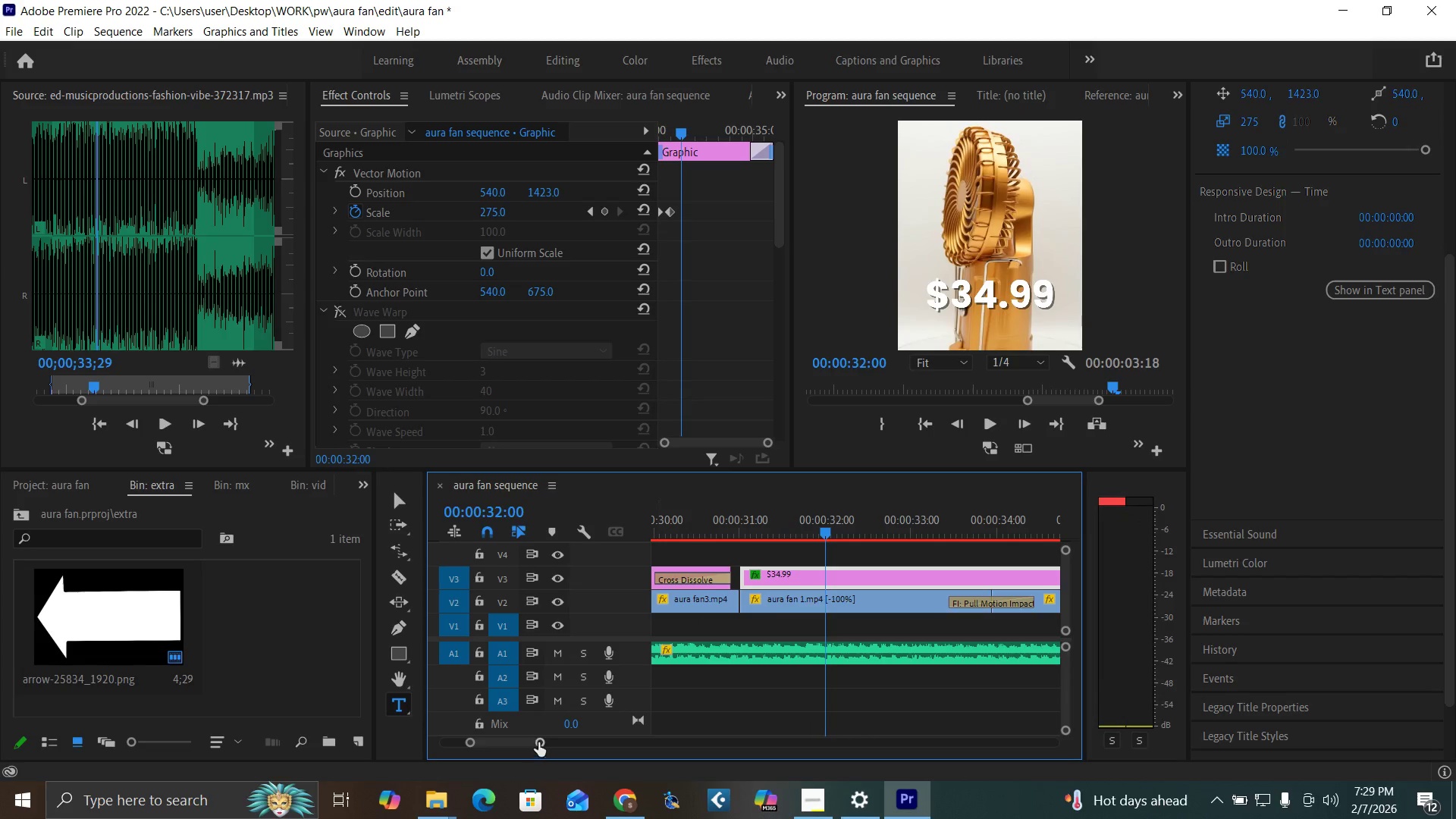 
left_click_drag(start_coordinate=[538, 742], to_coordinate=[564, 761])
 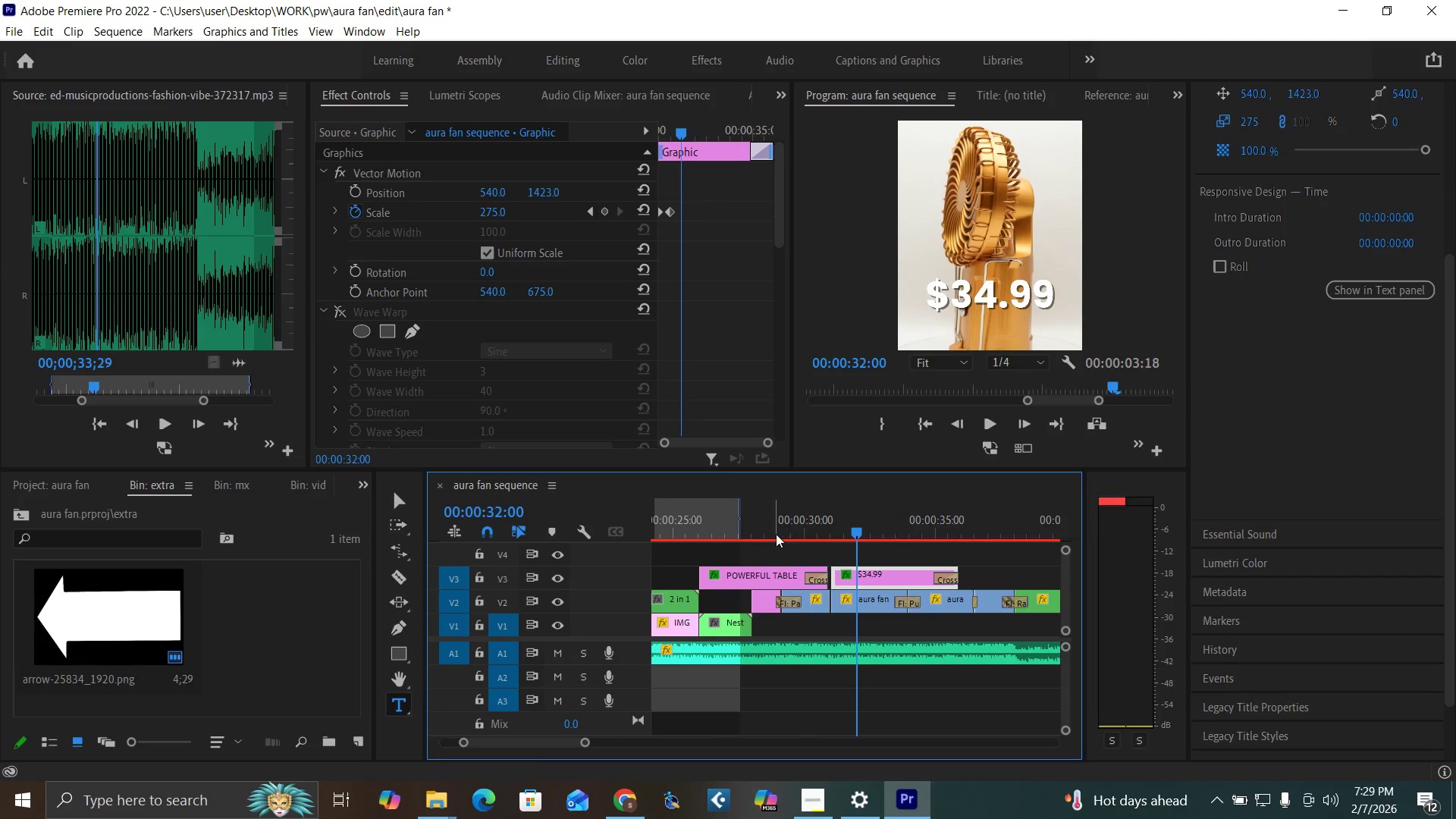 
left_click([776, 534])
 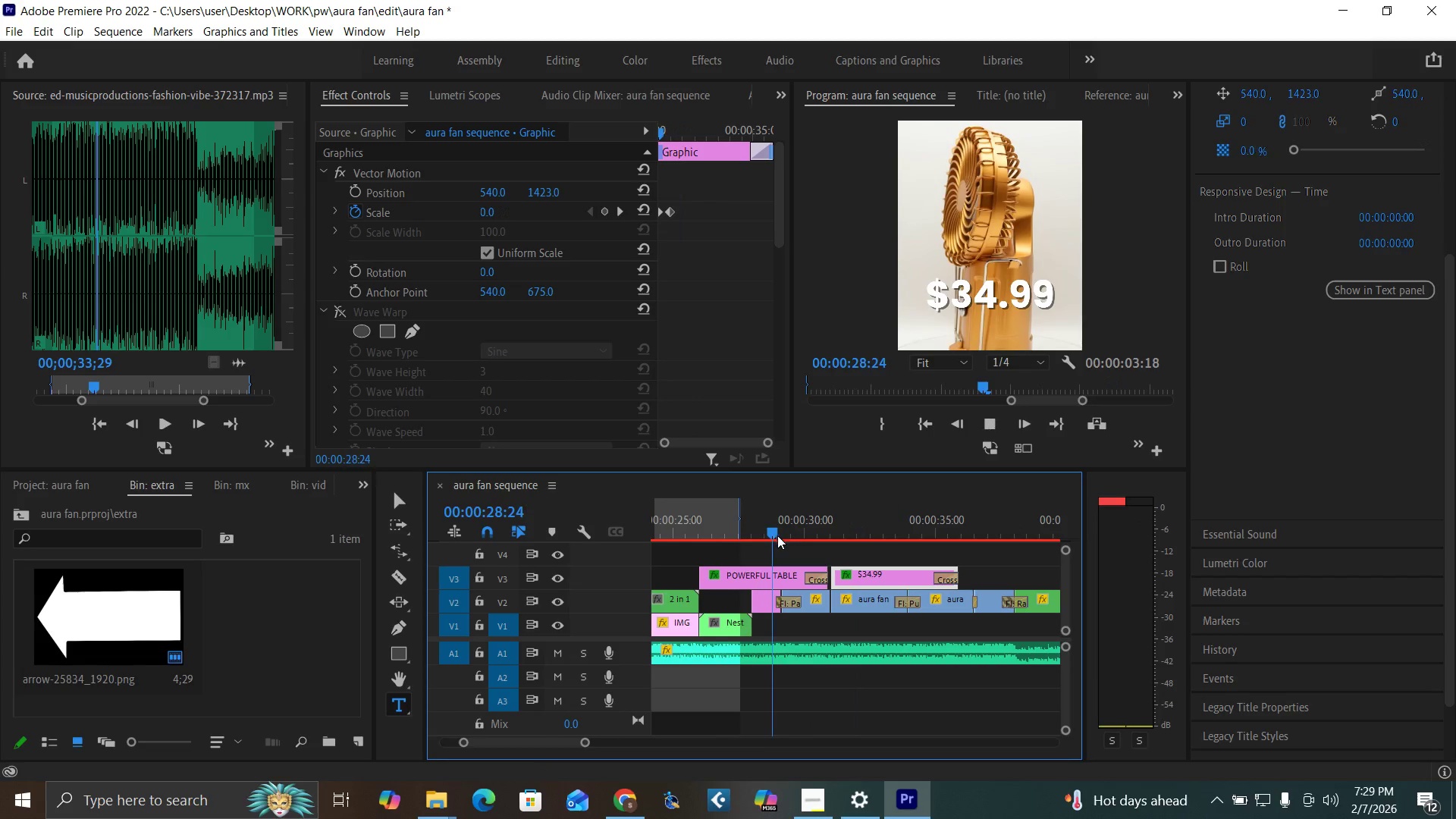 
key(Space)
 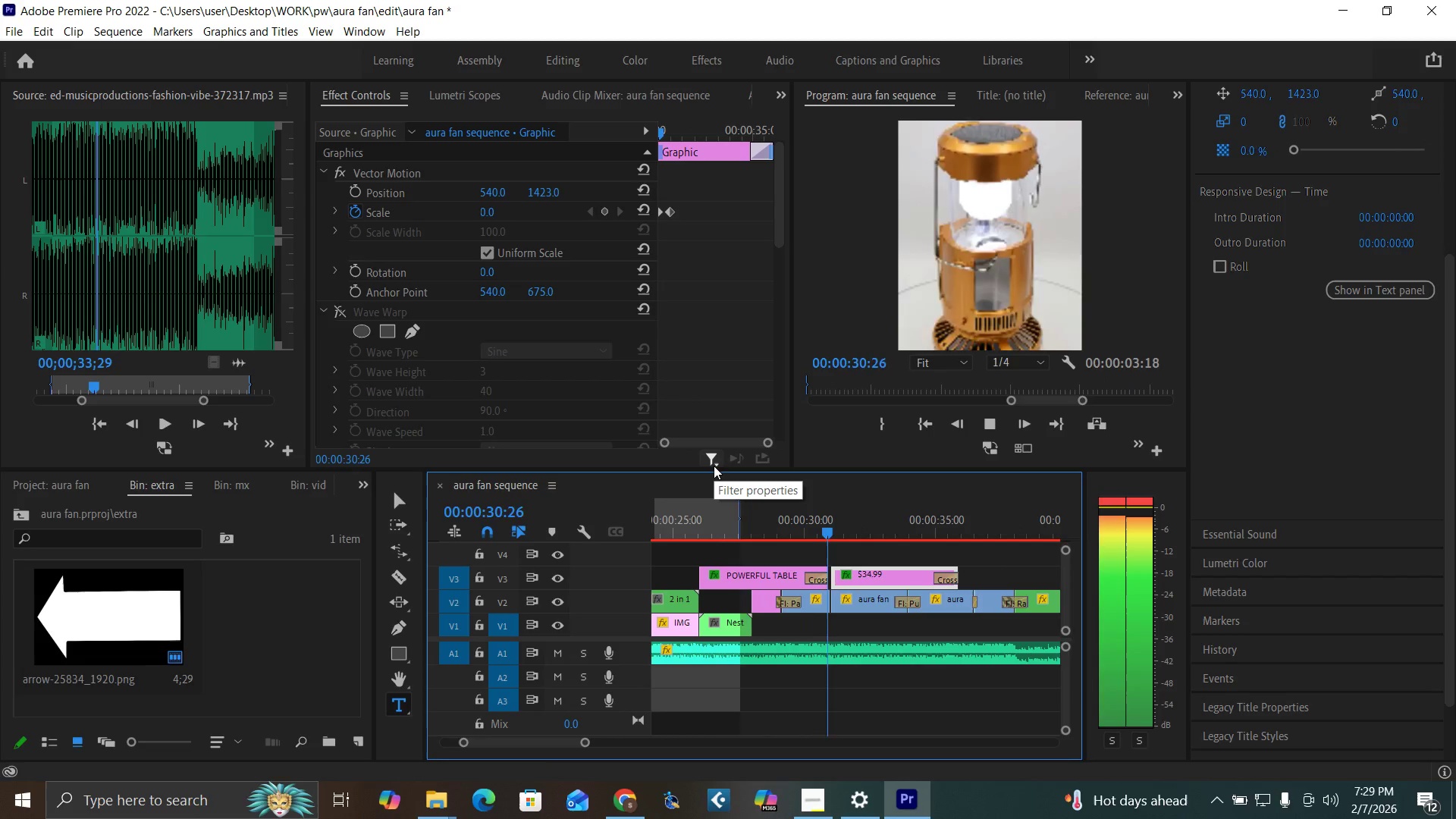 
key(Space)
 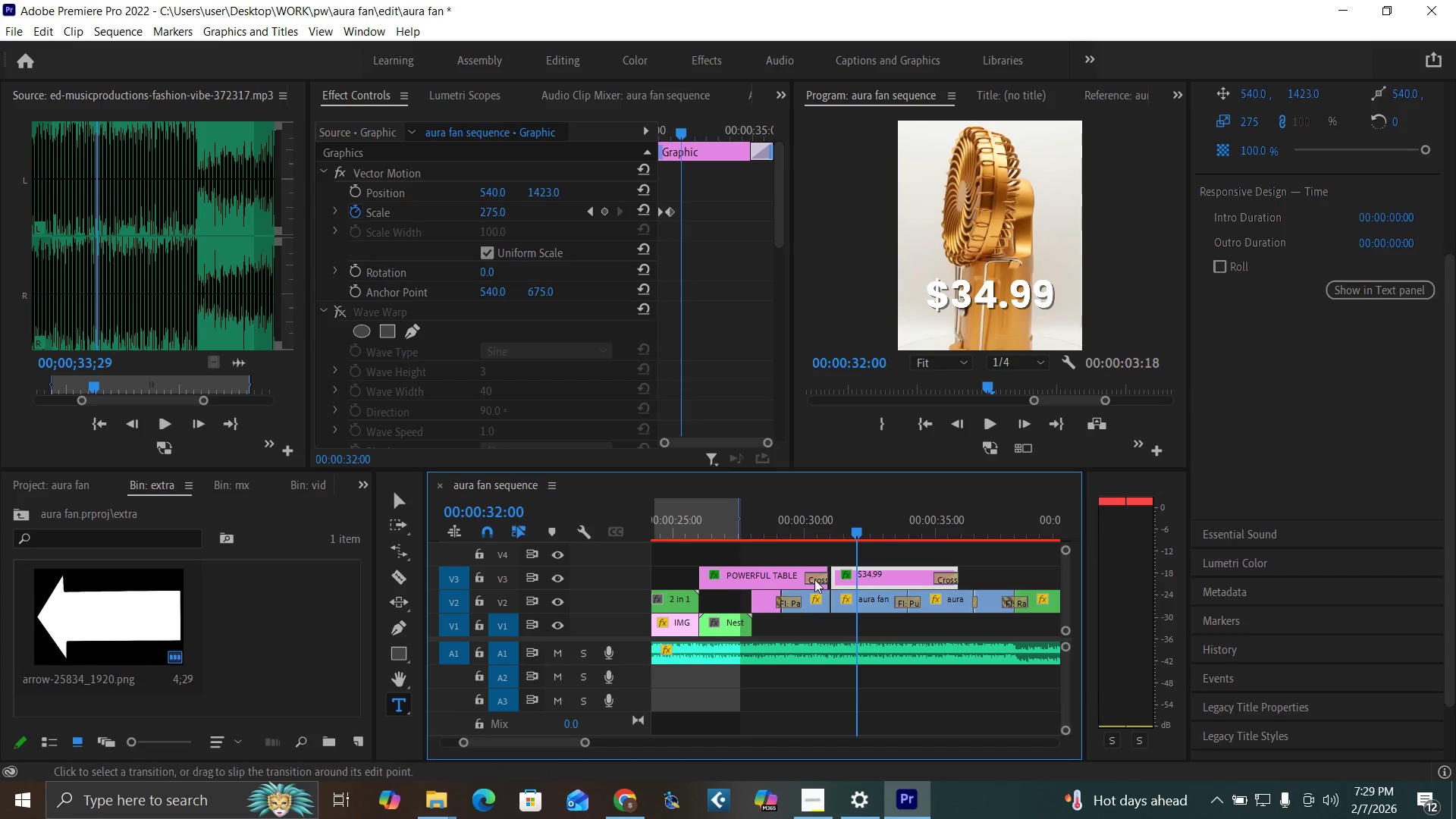 
left_click([747, 574])
 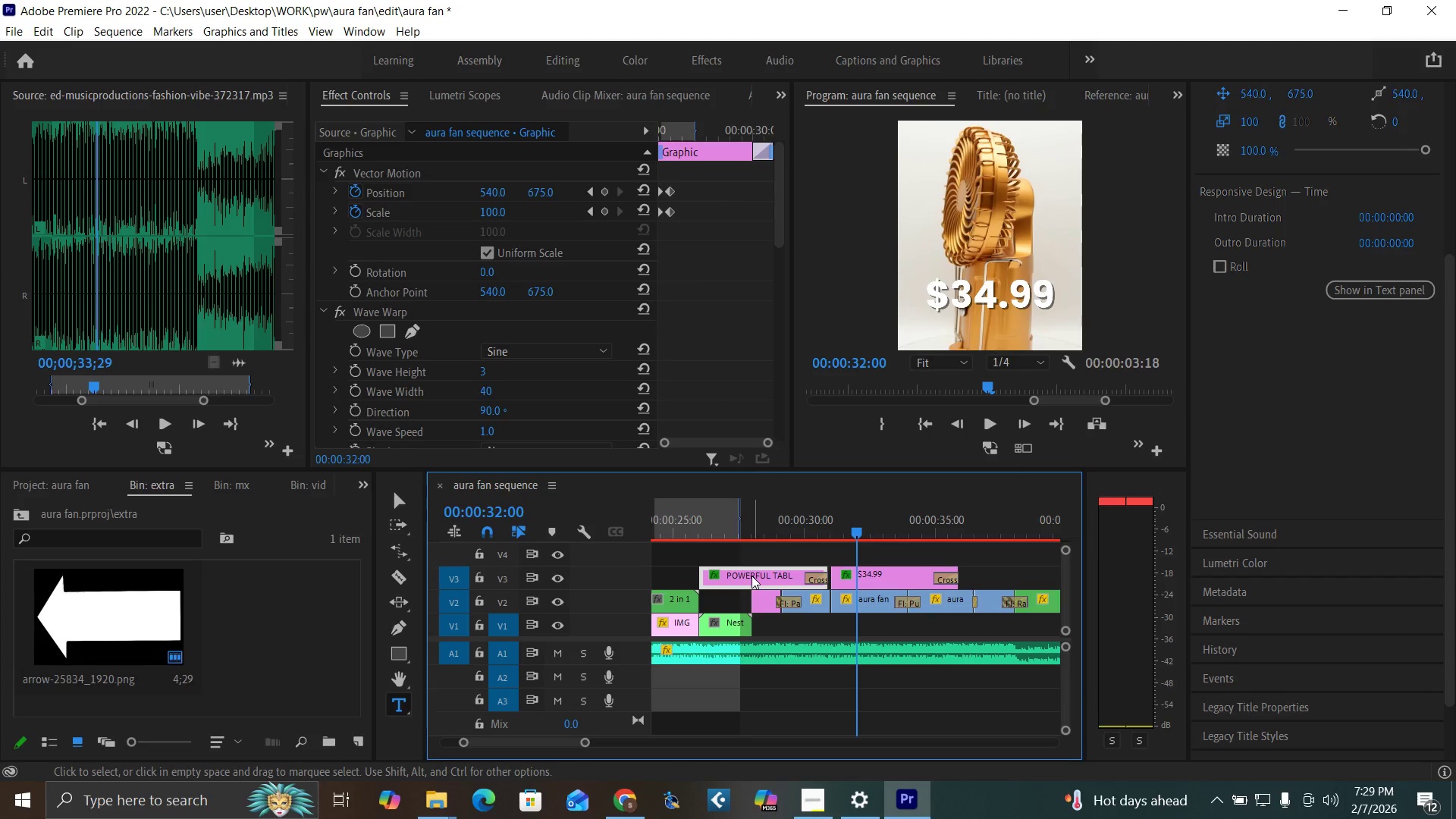 
hold_key(key=AltLeft, duration=1.52)
left_click_drag(start_coordinate=[756, 576], to_coordinate=[883, 558])
 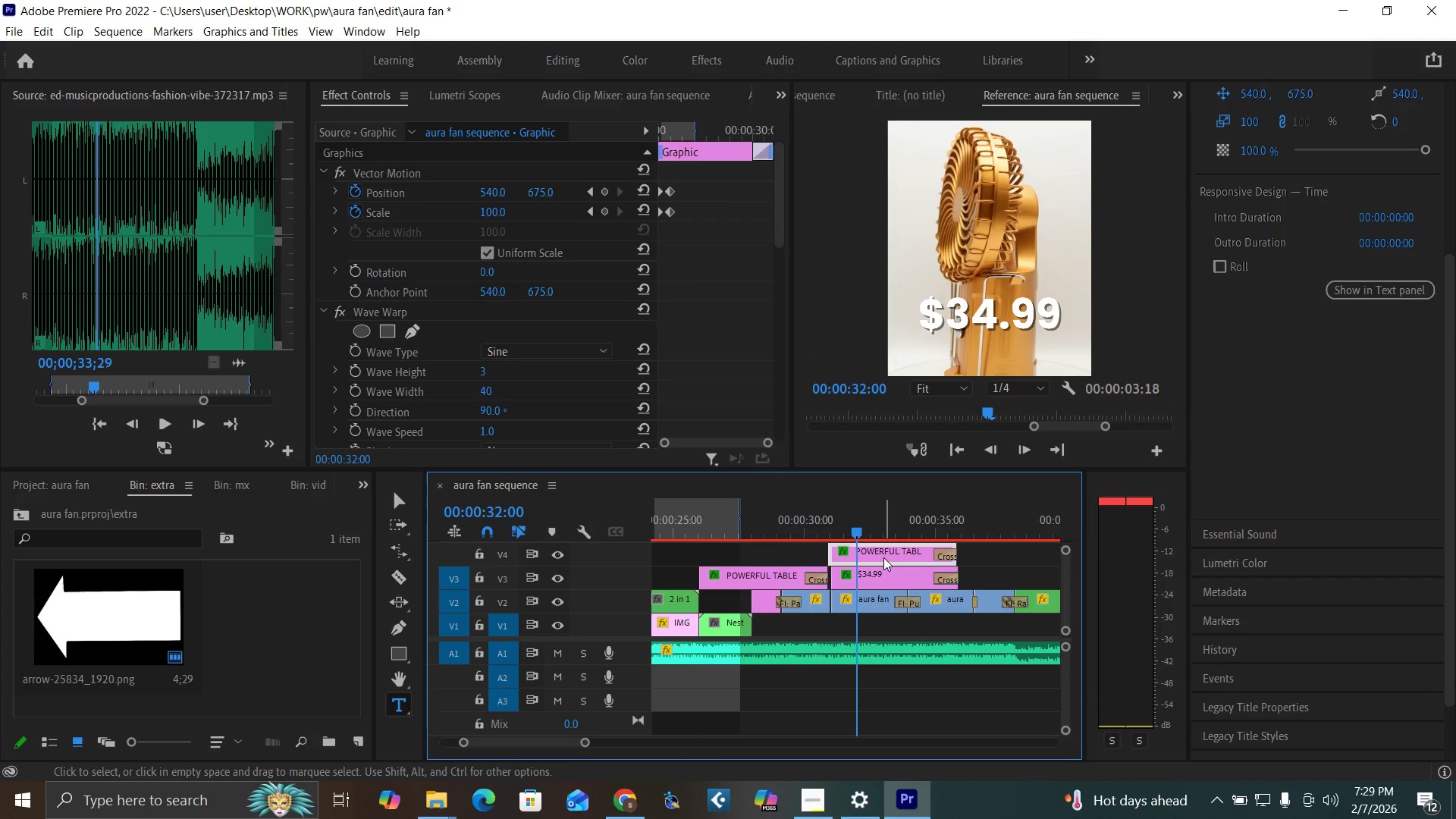 
hold_key(key=AltLeft, duration=0.44)
 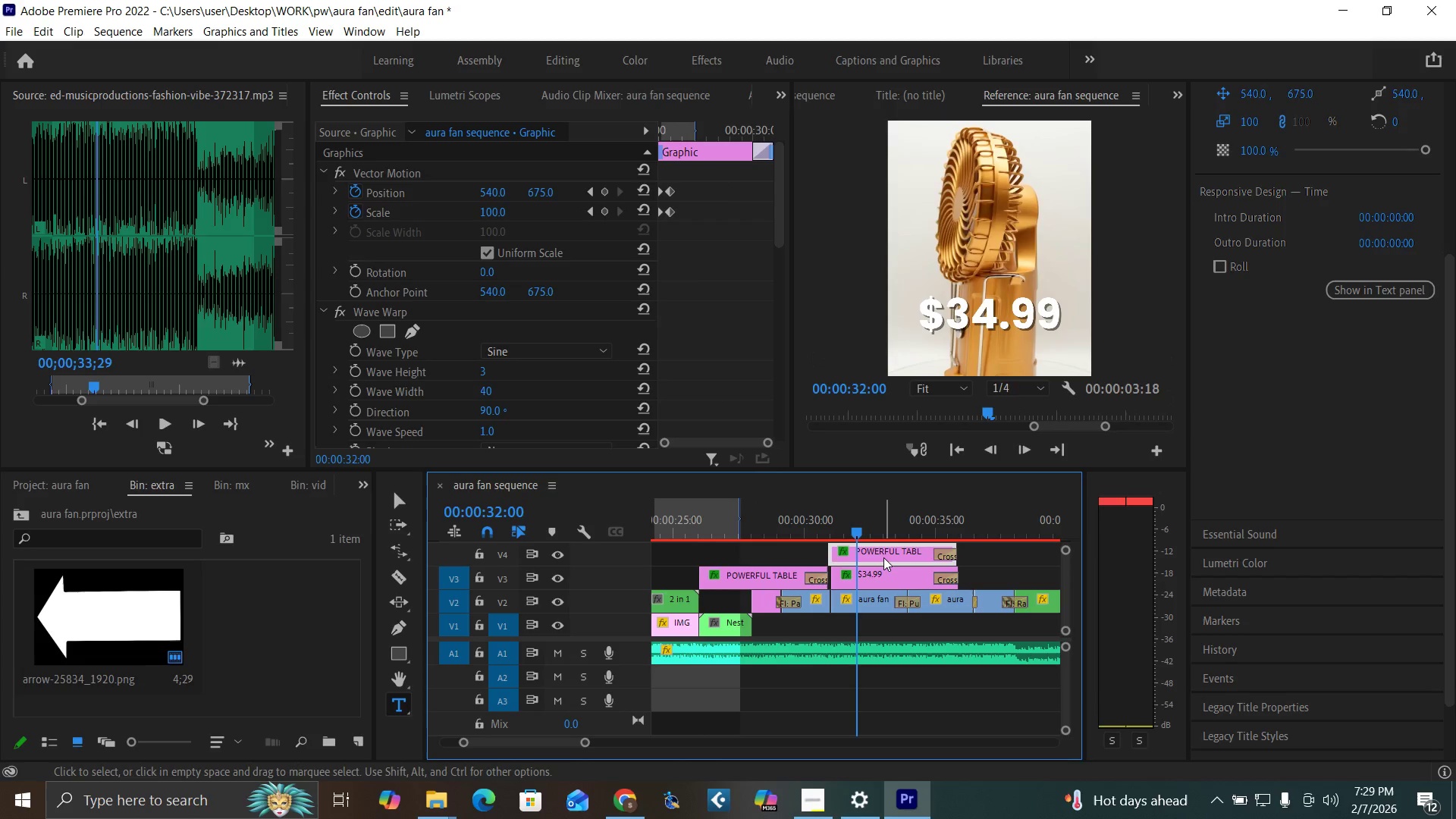 
left_click([883, 557])
 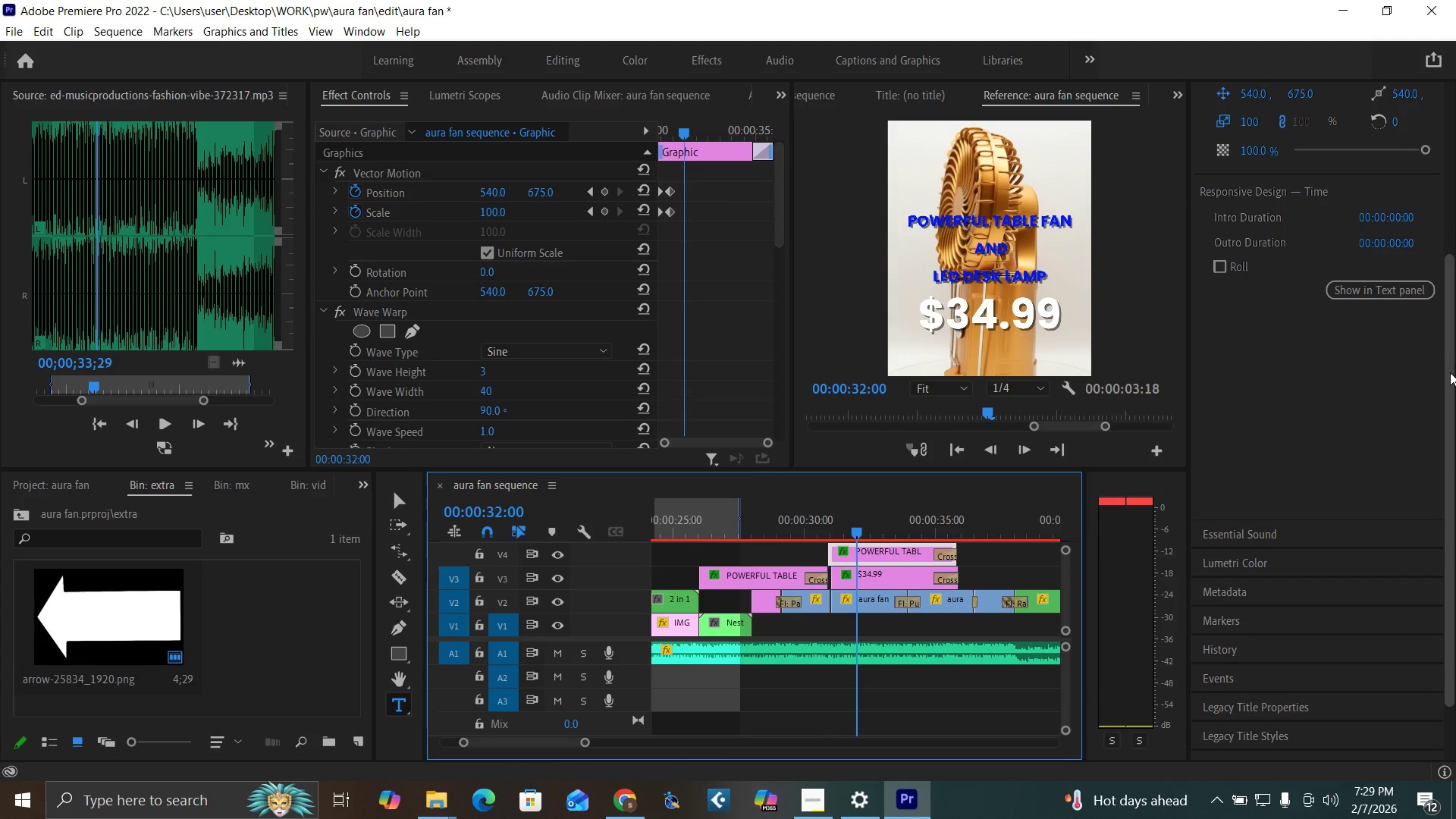 
left_click_drag(start_coordinate=[1447, 369], to_coordinate=[1431, 93])
 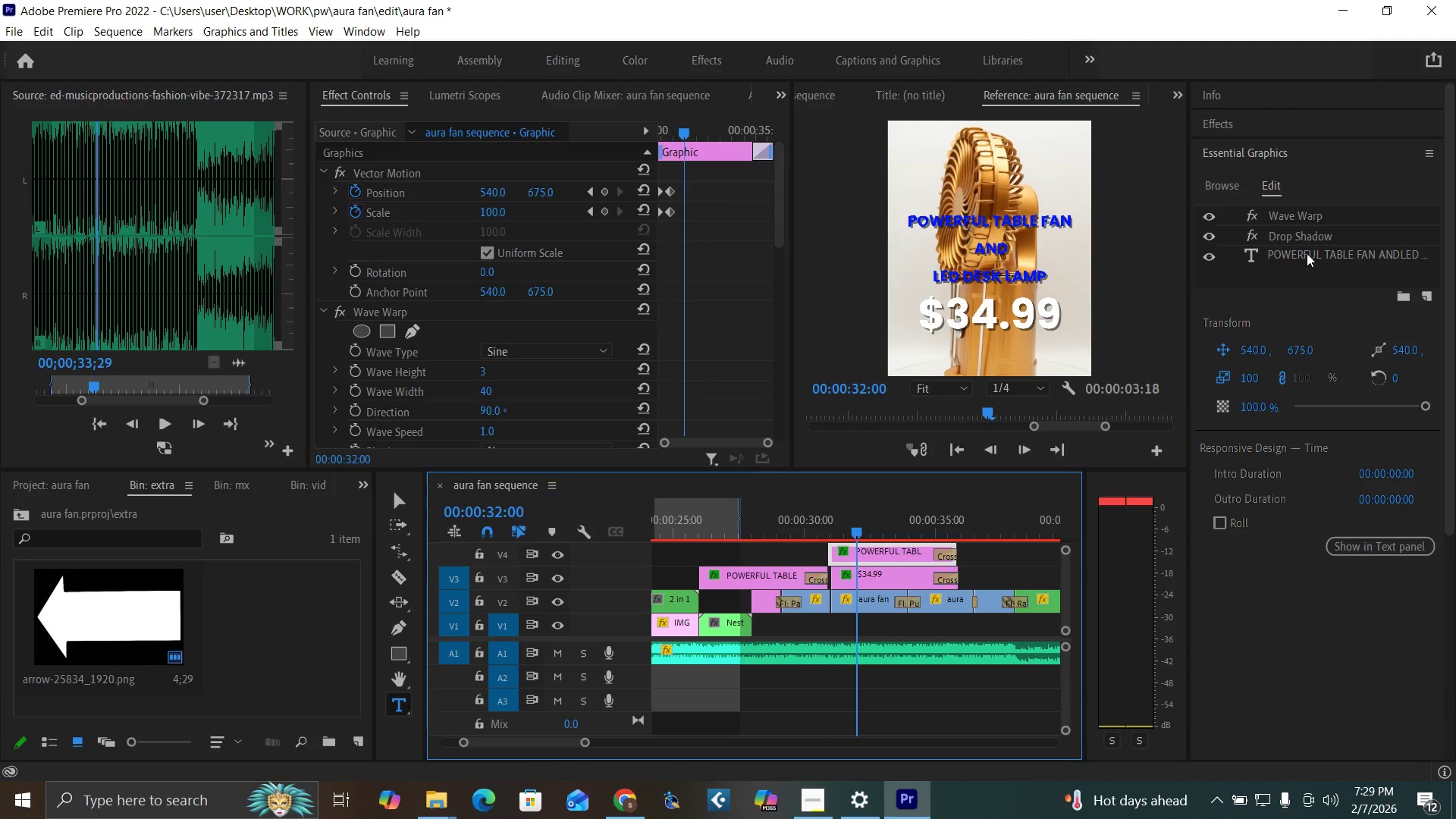 
double_click([1307, 253])
 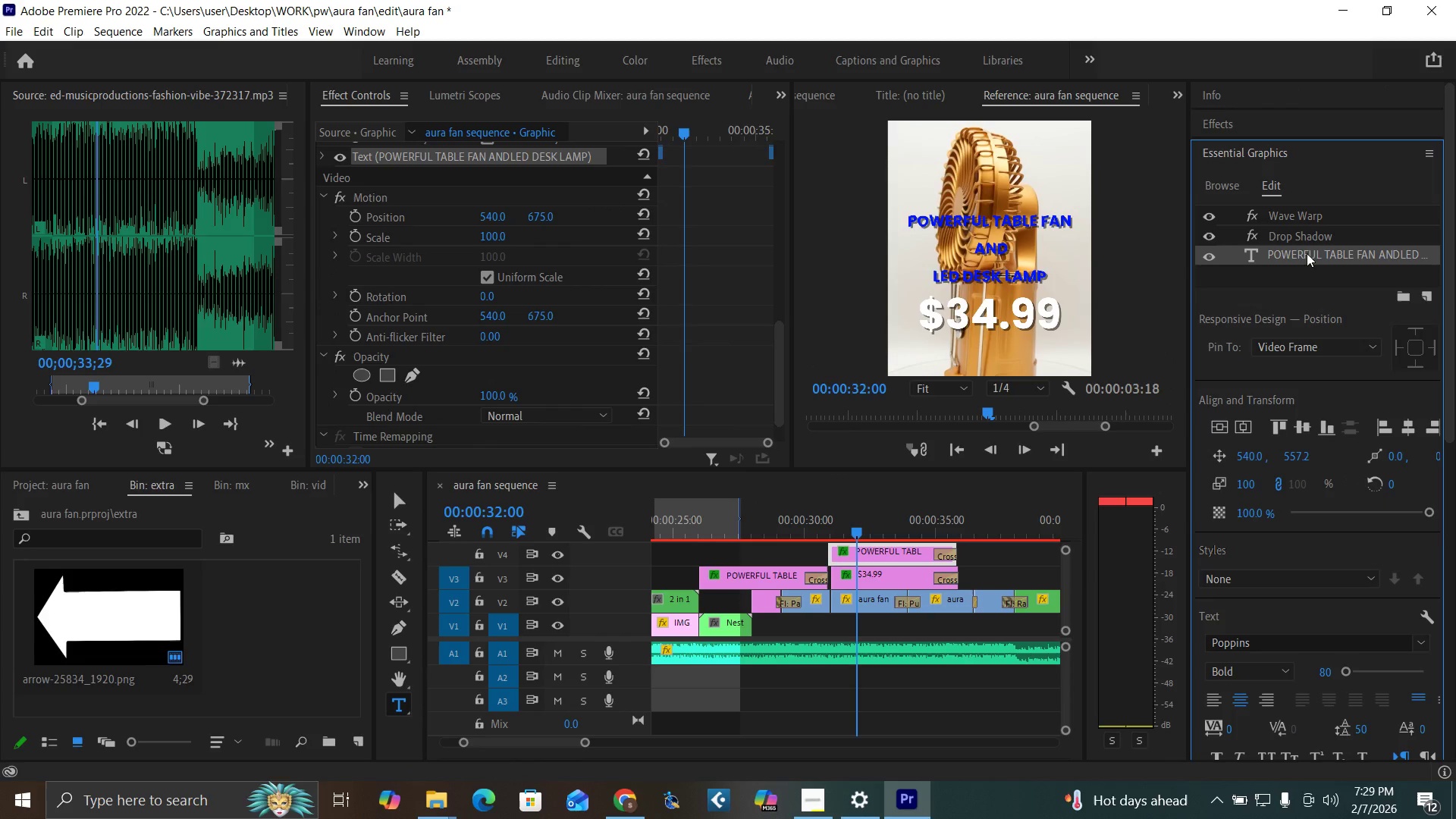 
double_click([1307, 253])
 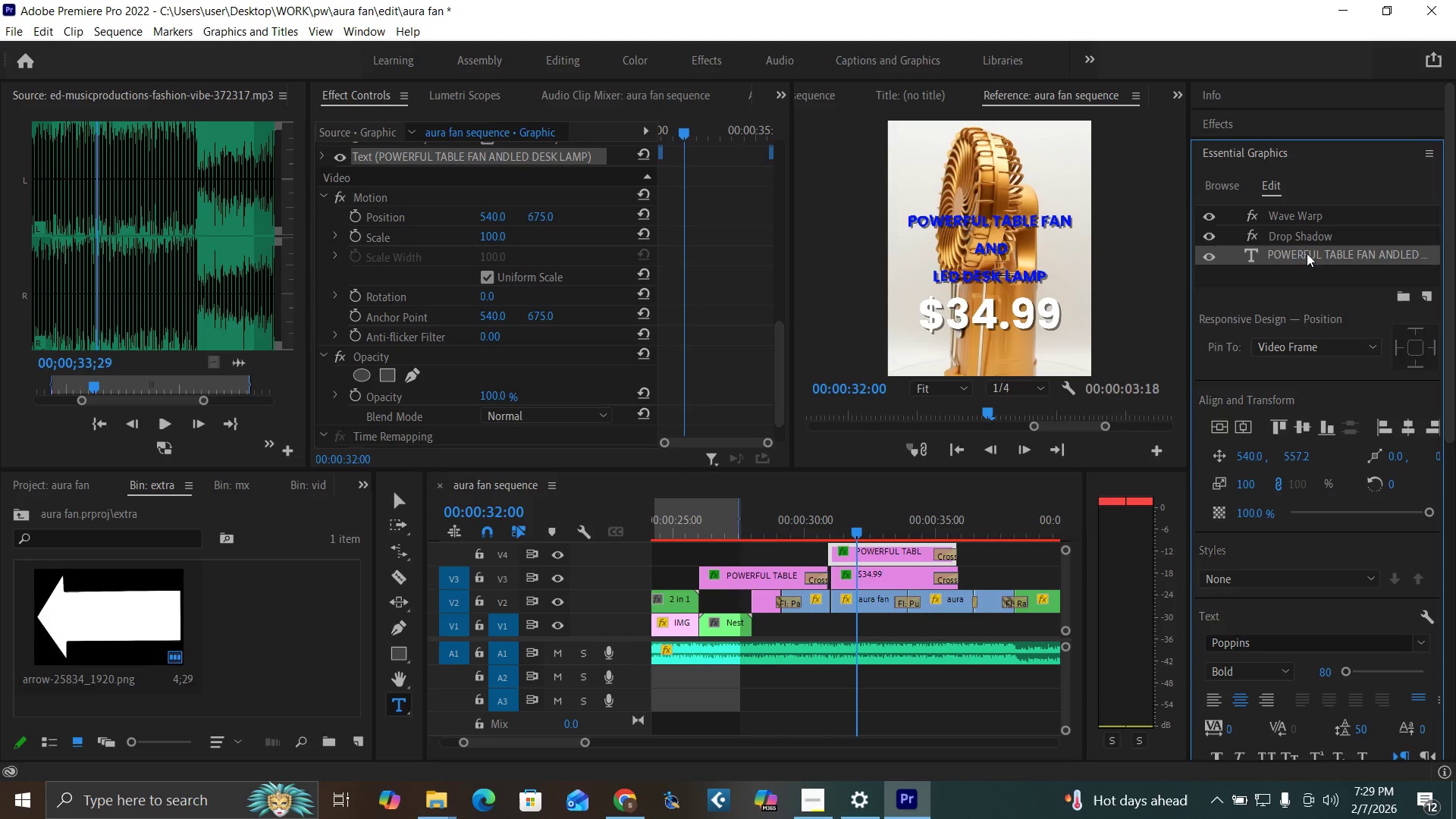 
double_click([1307, 253])
 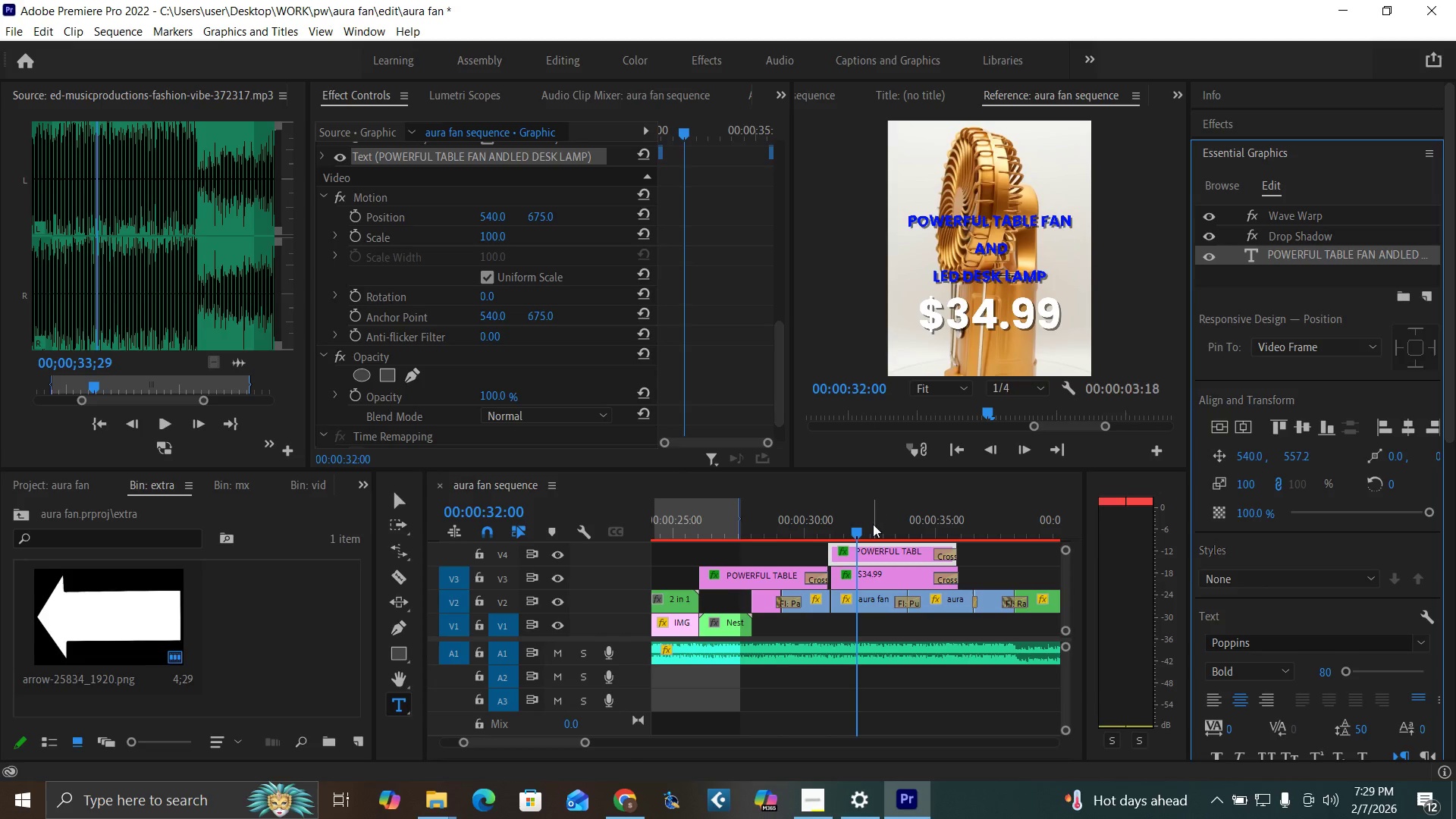 
left_click([870, 528])
 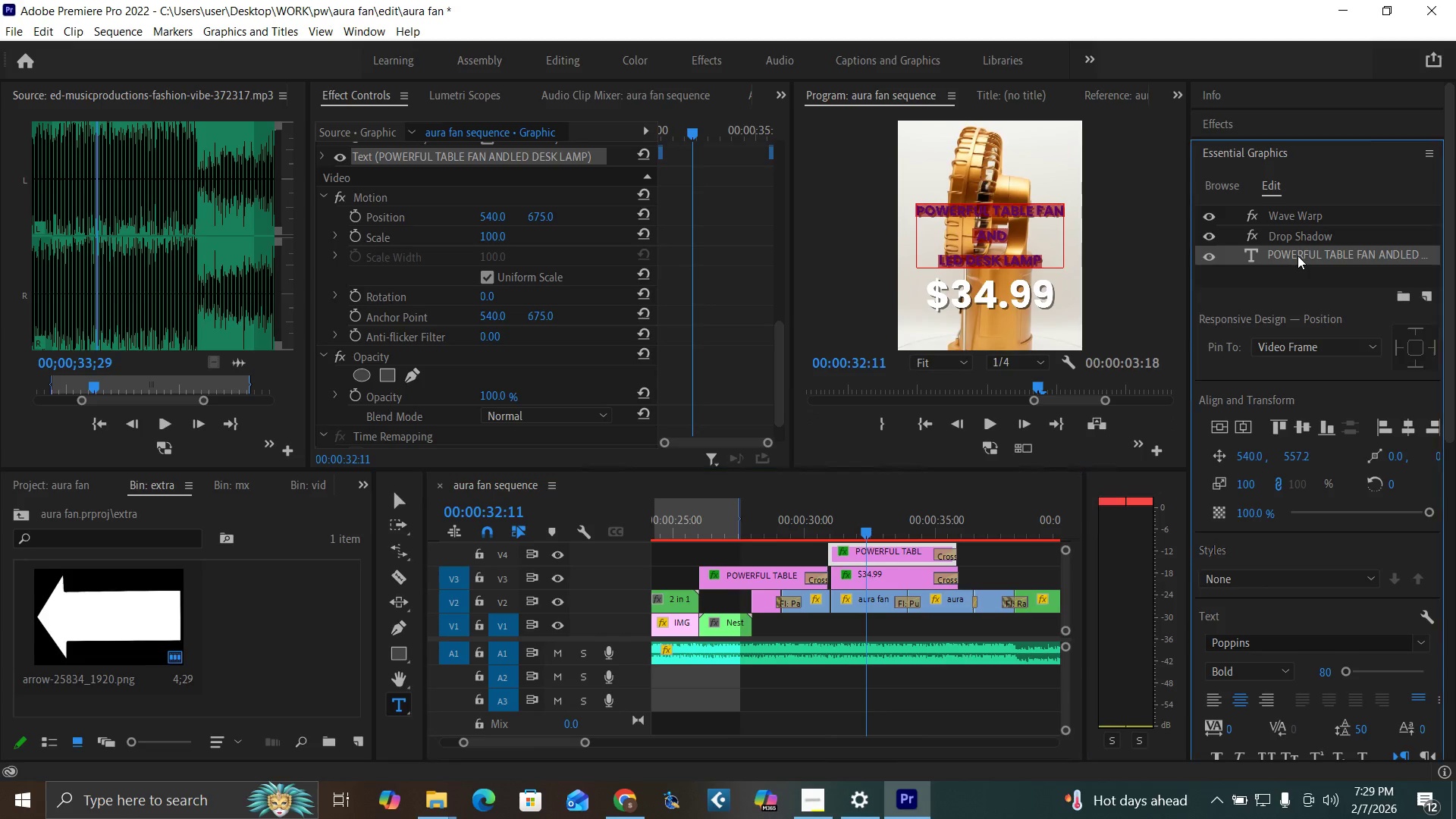 
double_click([1298, 256])
 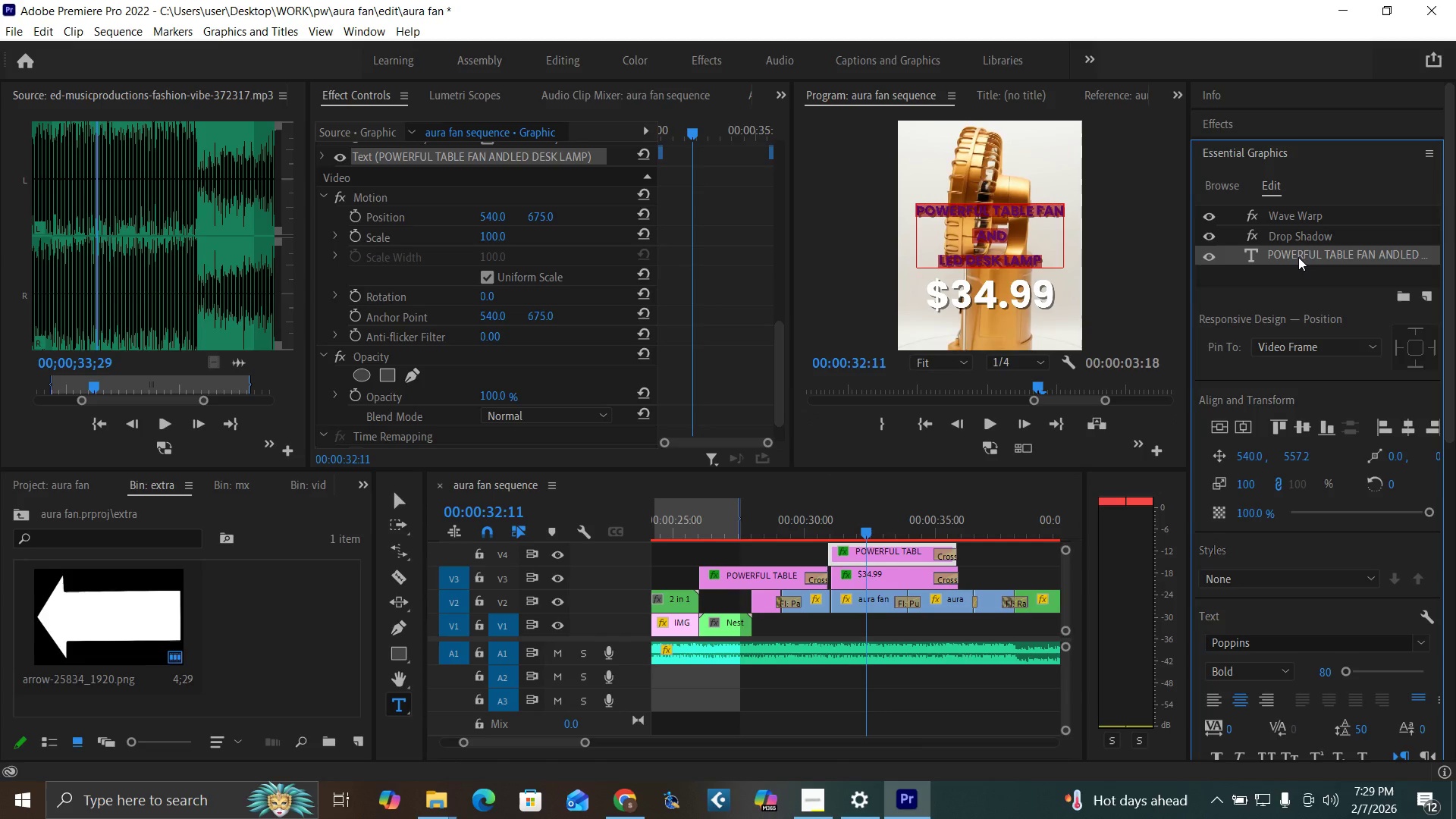 
type(LIMITED STOCK)
 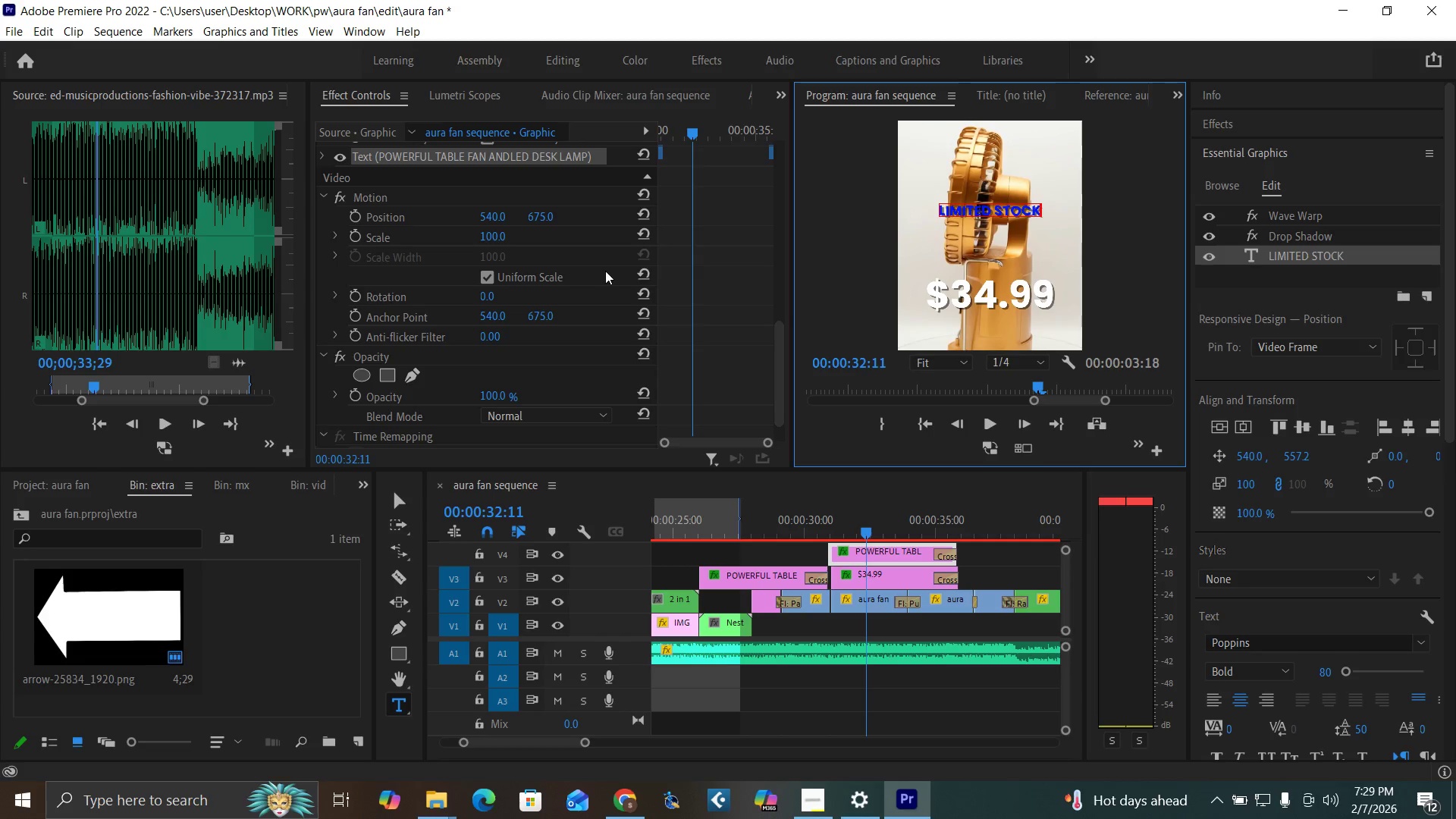 
left_click_drag(start_coordinate=[540, 215], to_coordinate=[1178, 190])
 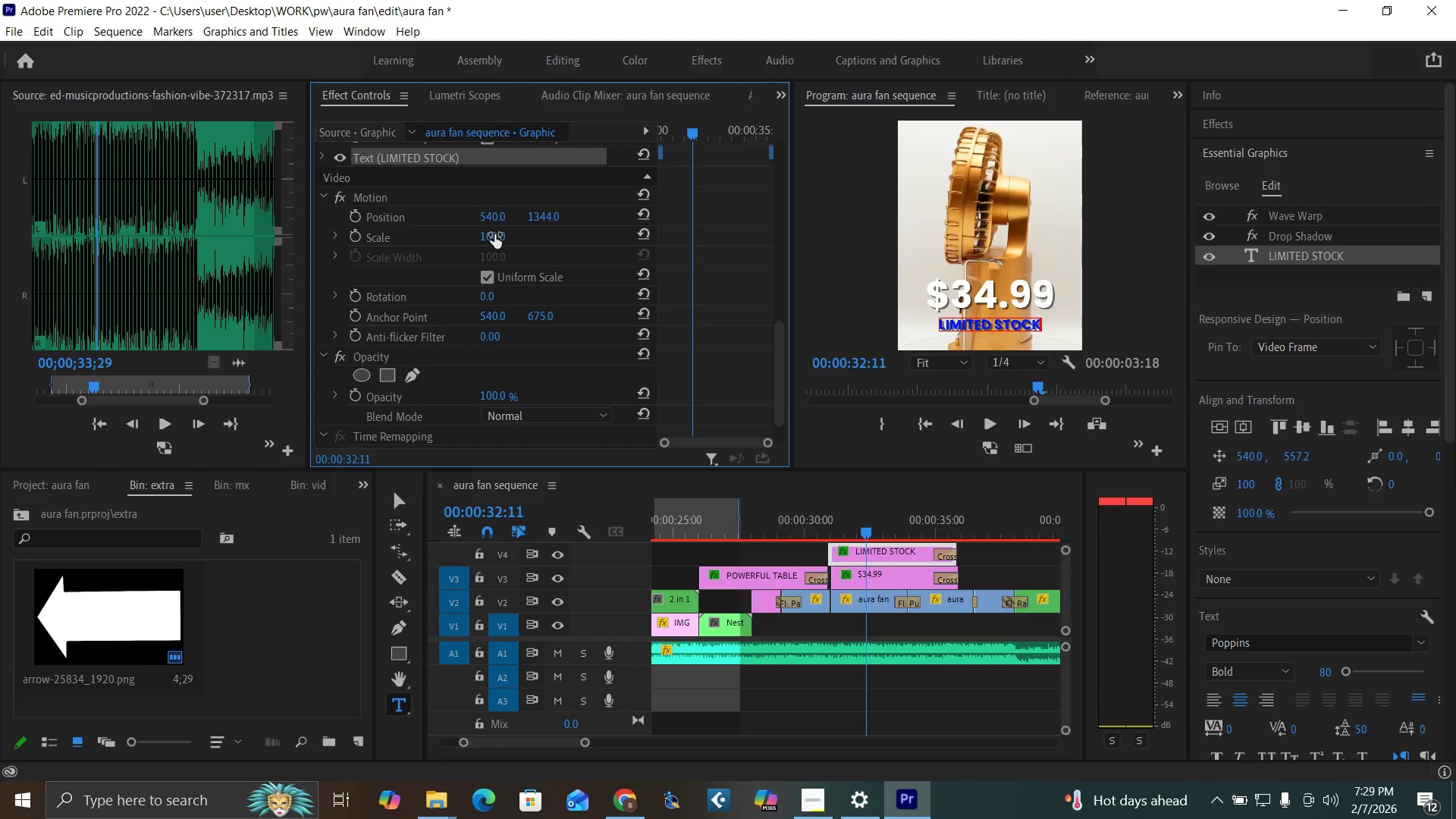 
left_click_drag(start_coordinate=[494, 234], to_coordinate=[524, 242])
 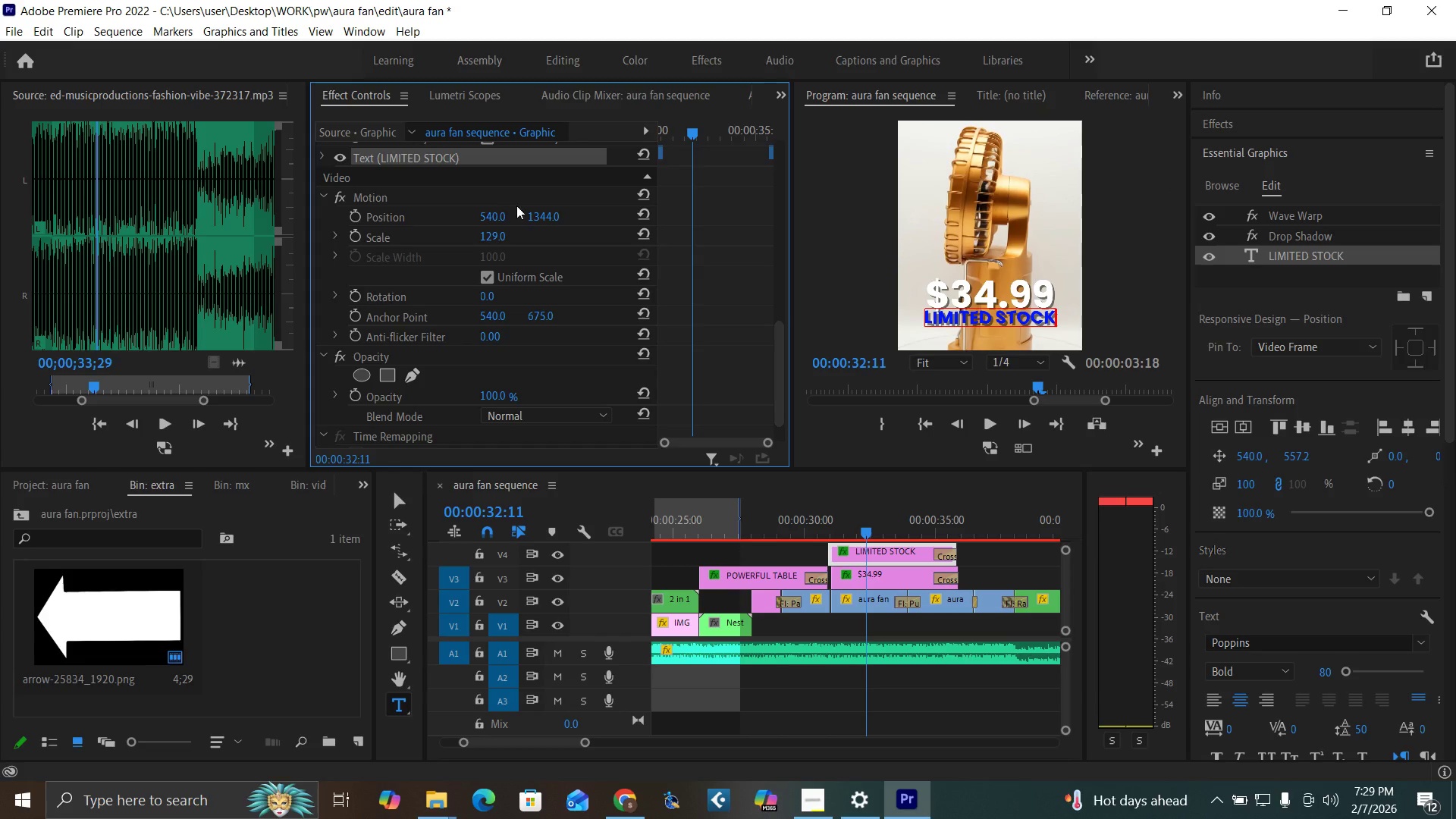 
left_click_drag(start_coordinate=[535, 212], to_coordinate=[597, 208])
 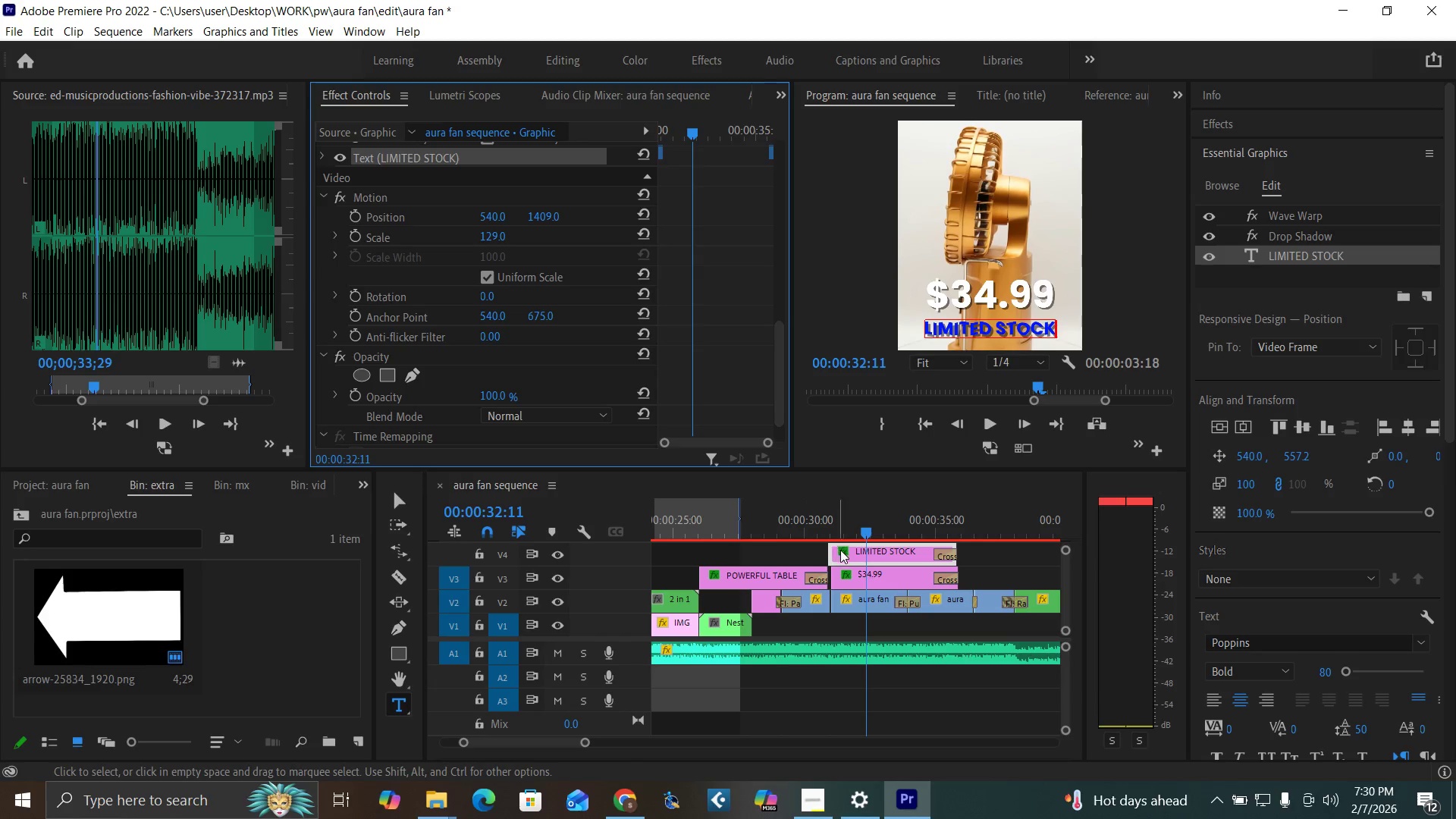 
left_click_drag(start_coordinate=[843, 552], to_coordinate=[851, 552])
 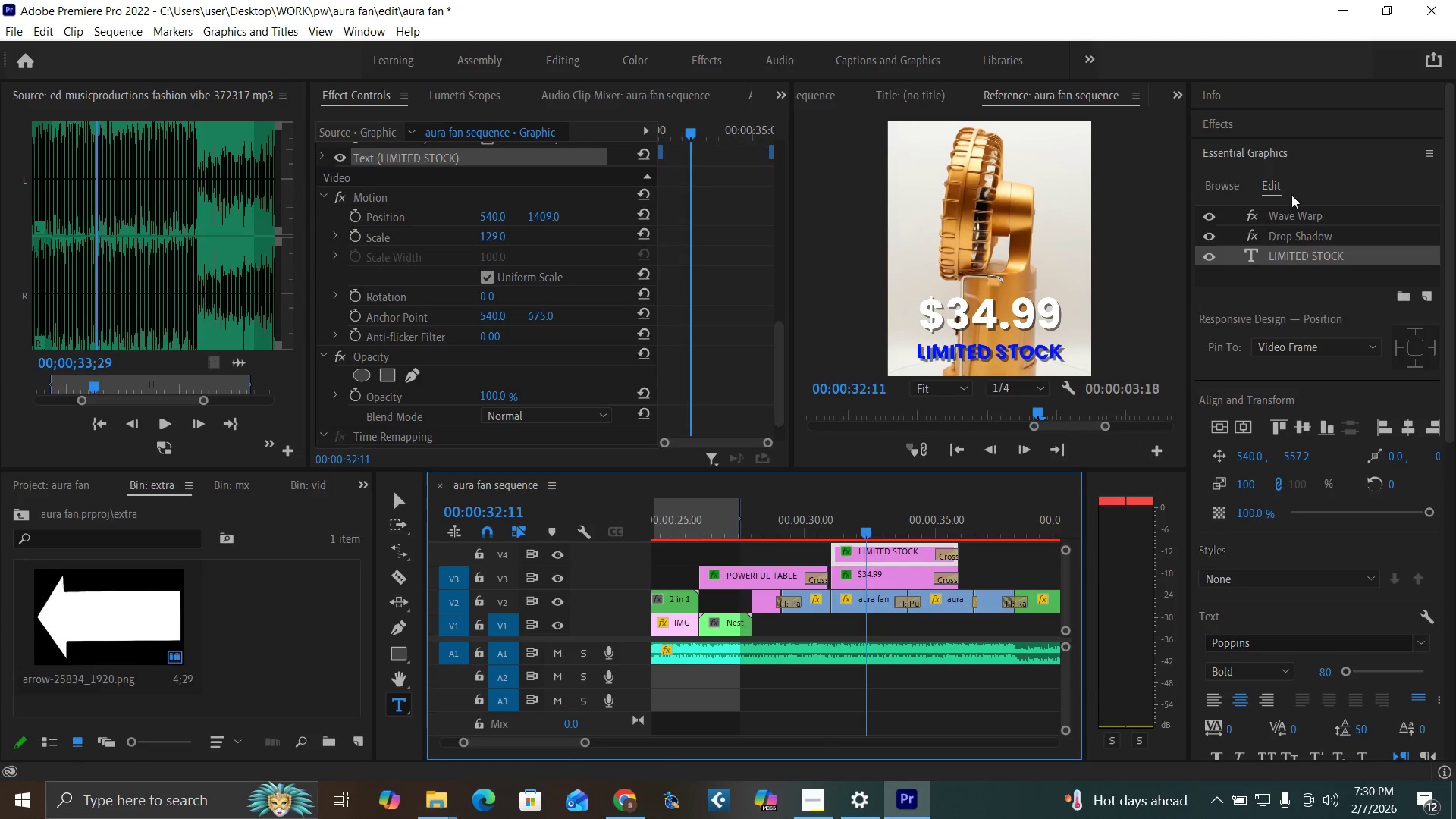 
left_click([1260, 121])
 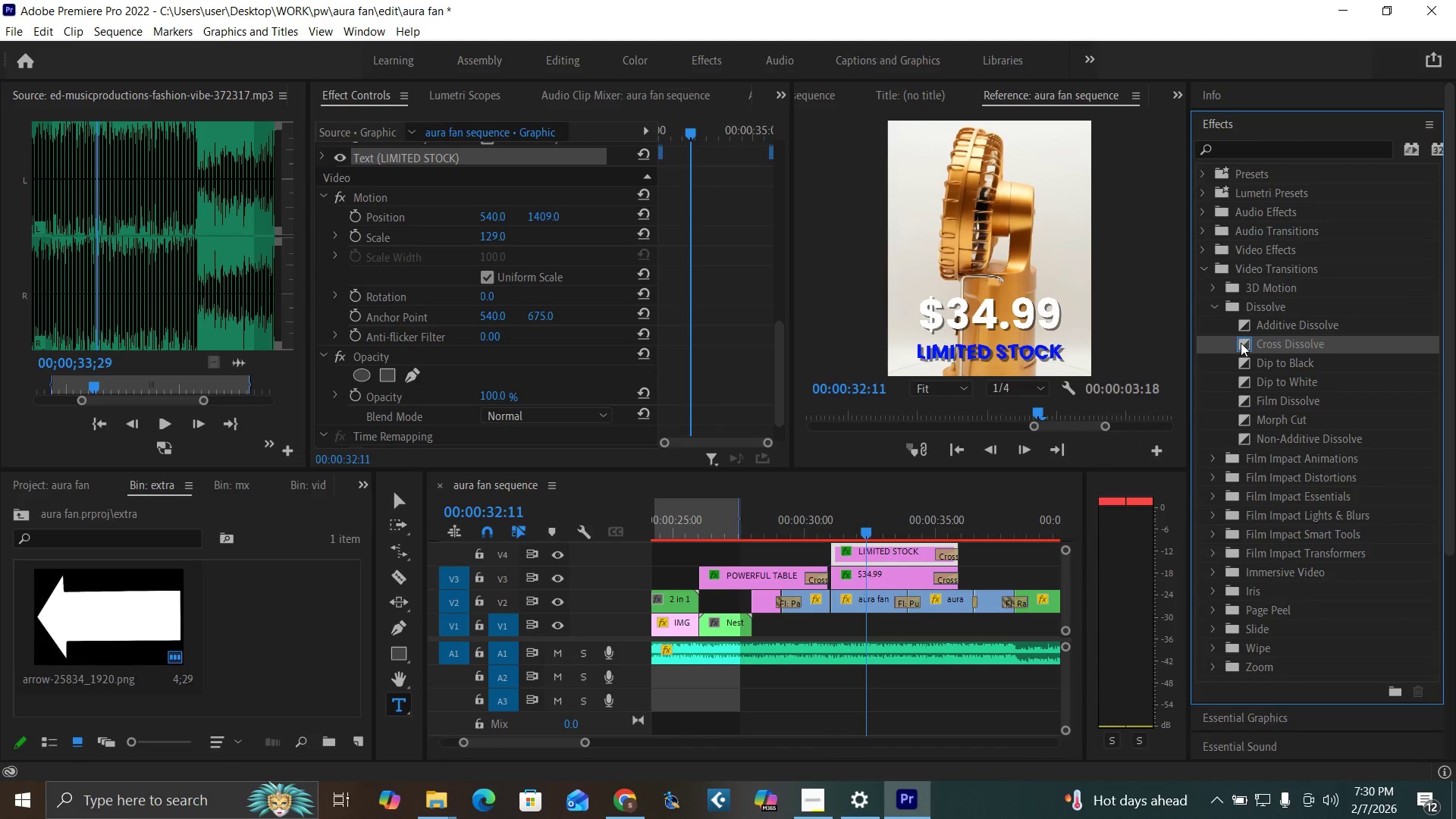 
left_click_drag(start_coordinate=[1241, 343], to_coordinate=[833, 557])
 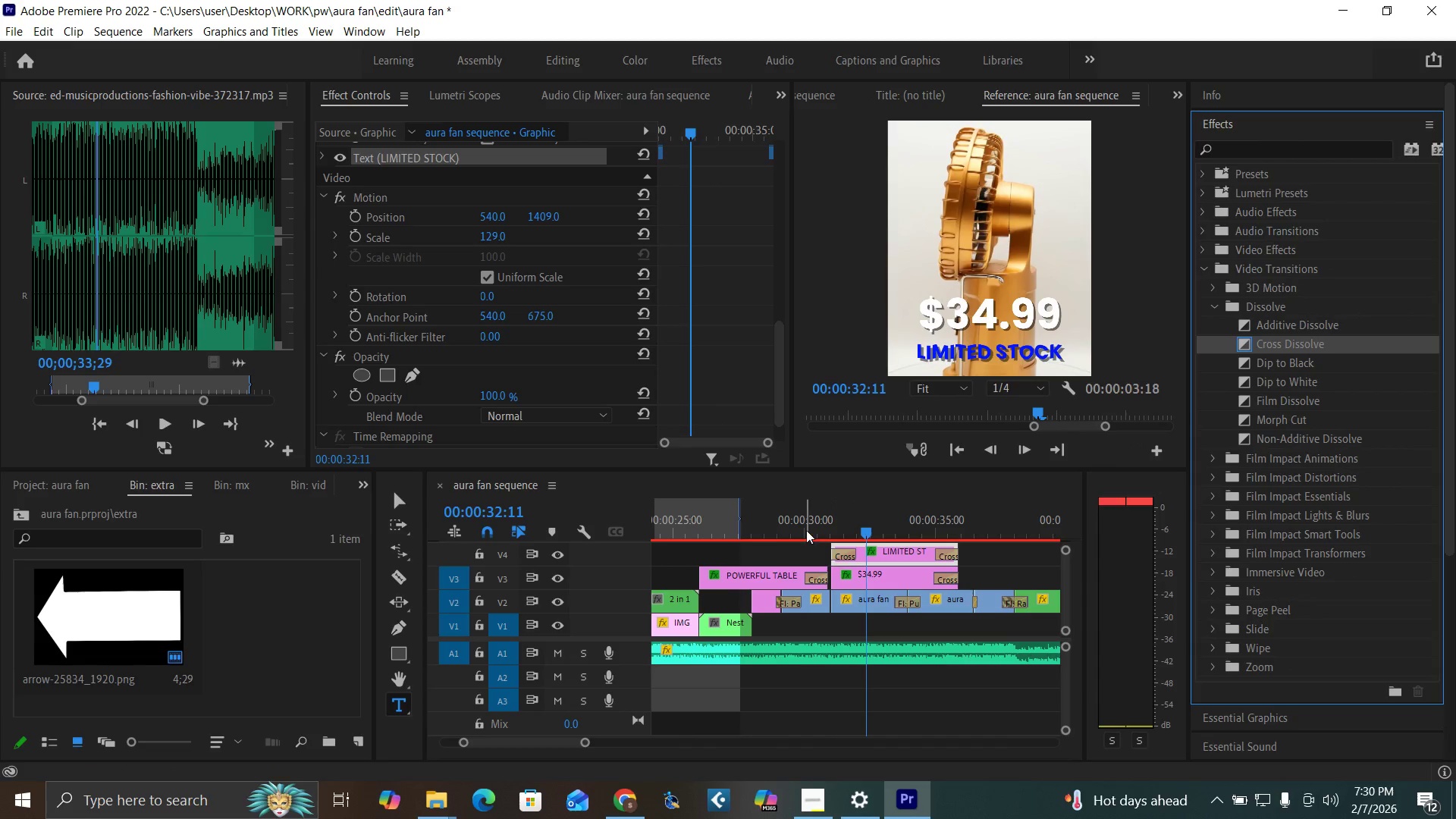 
left_click([806, 530])
 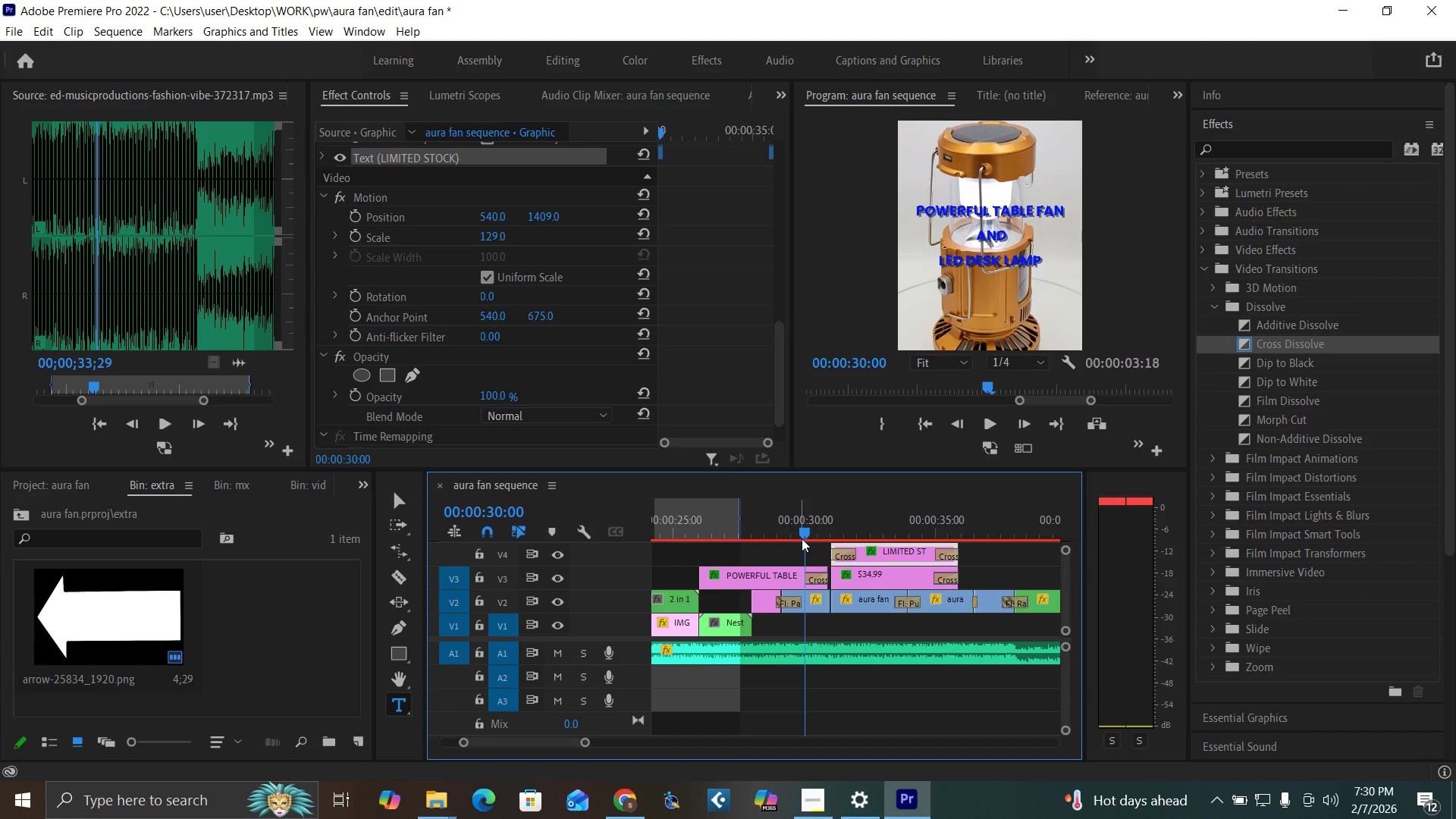 
key(Control+Backquote)
 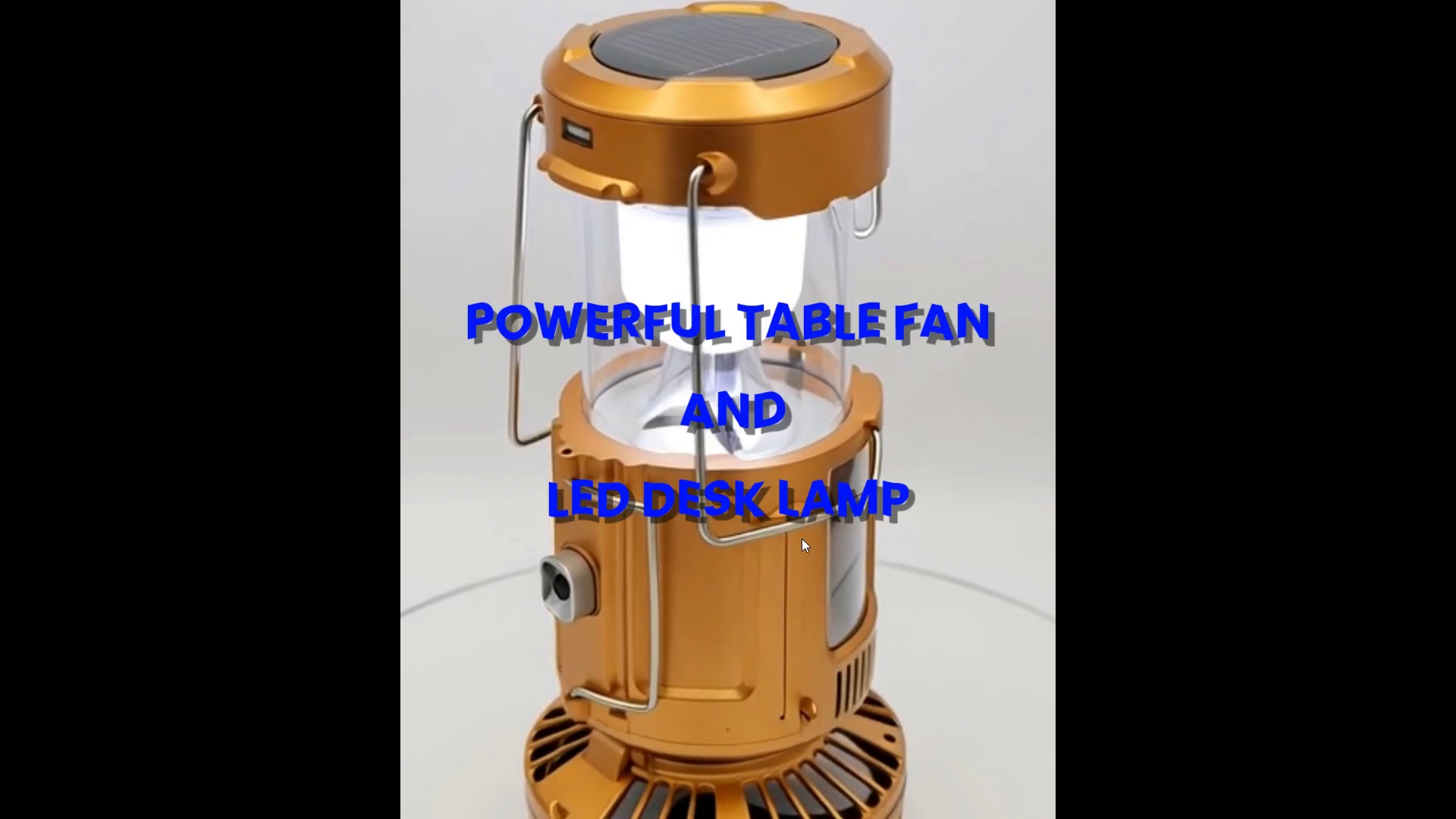 
key(Space)
 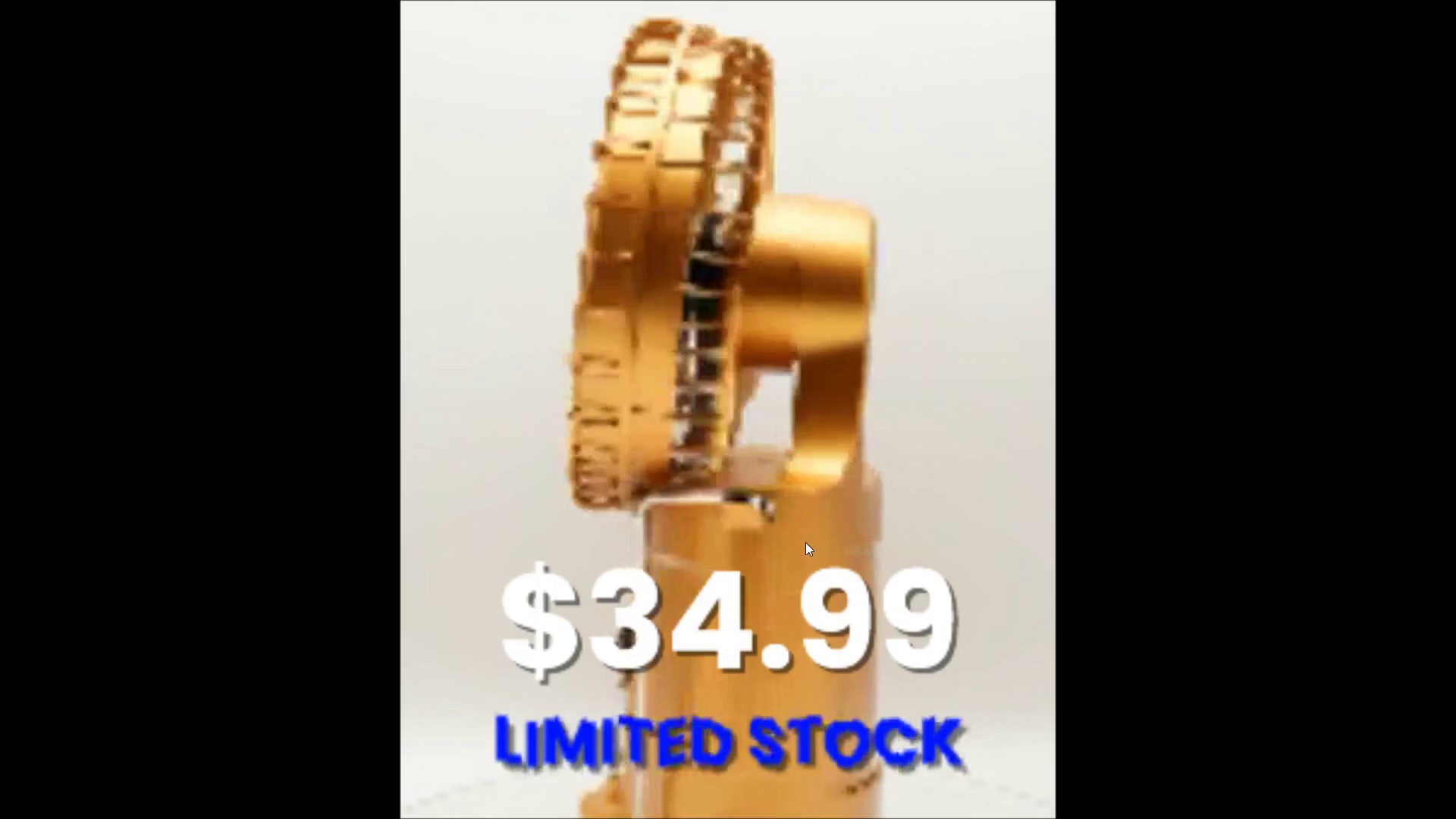 
key(Space)
 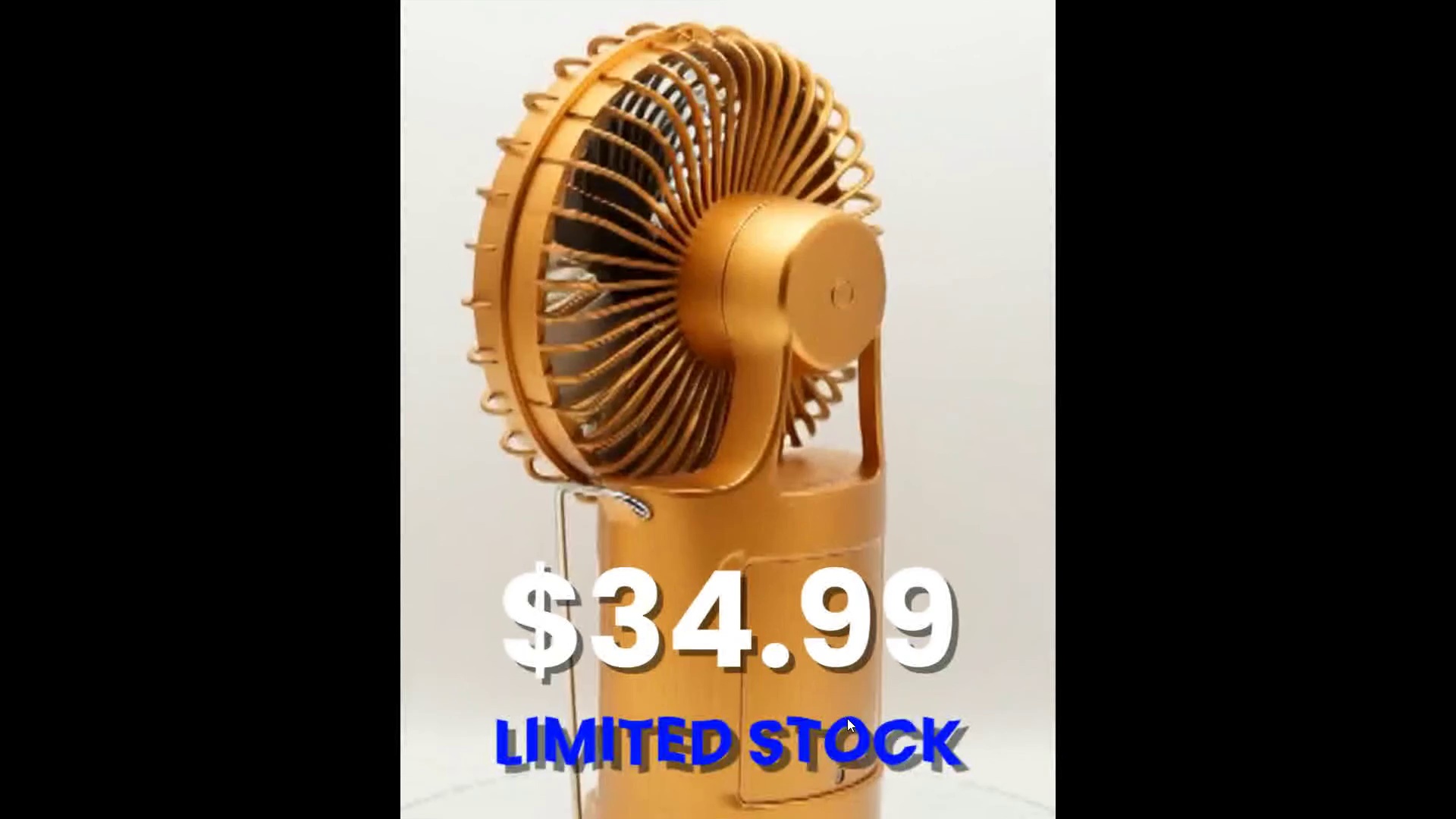 
key(Space)
 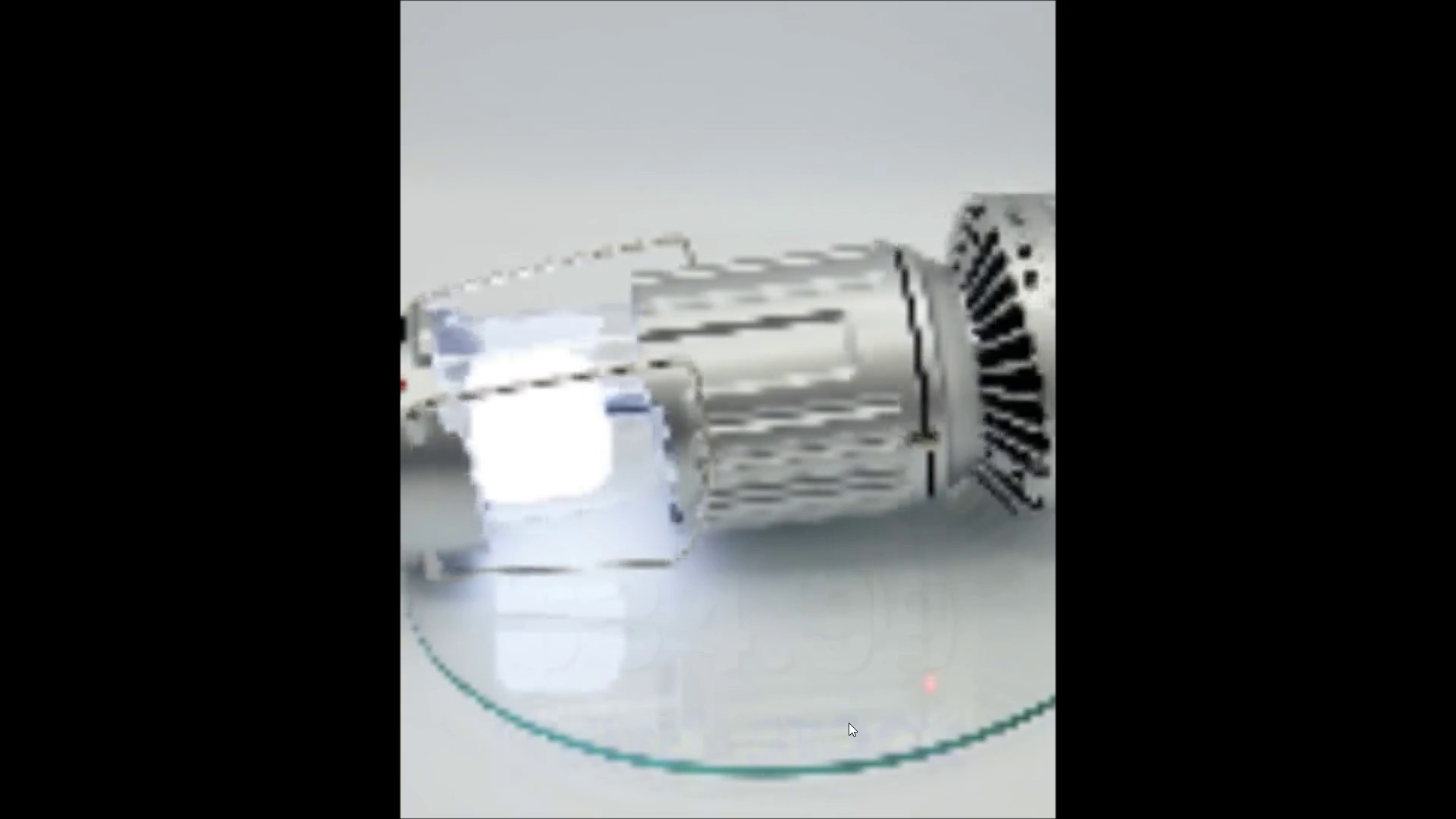 
key(Space)
 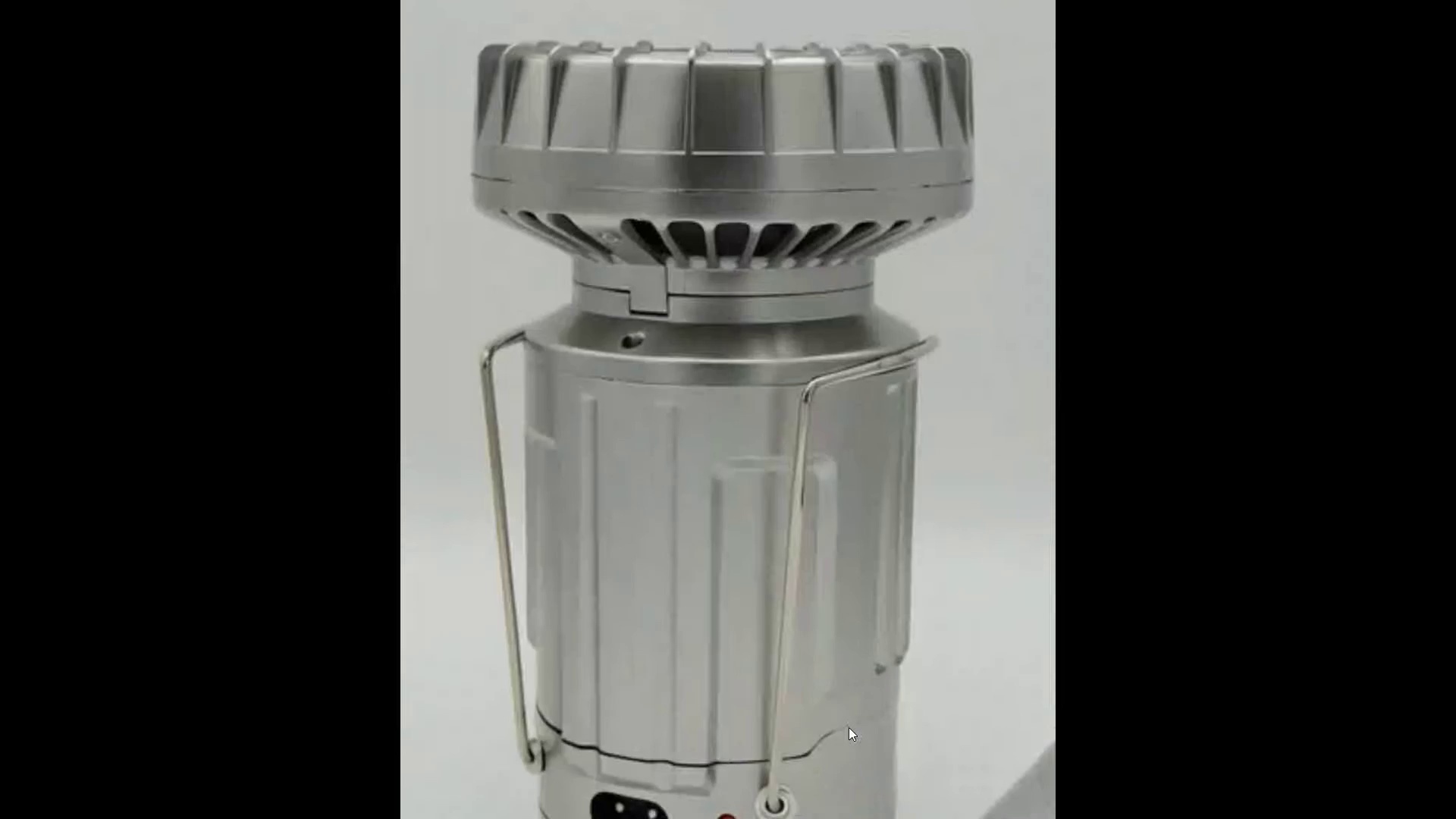 
key(Control+Backquote)
 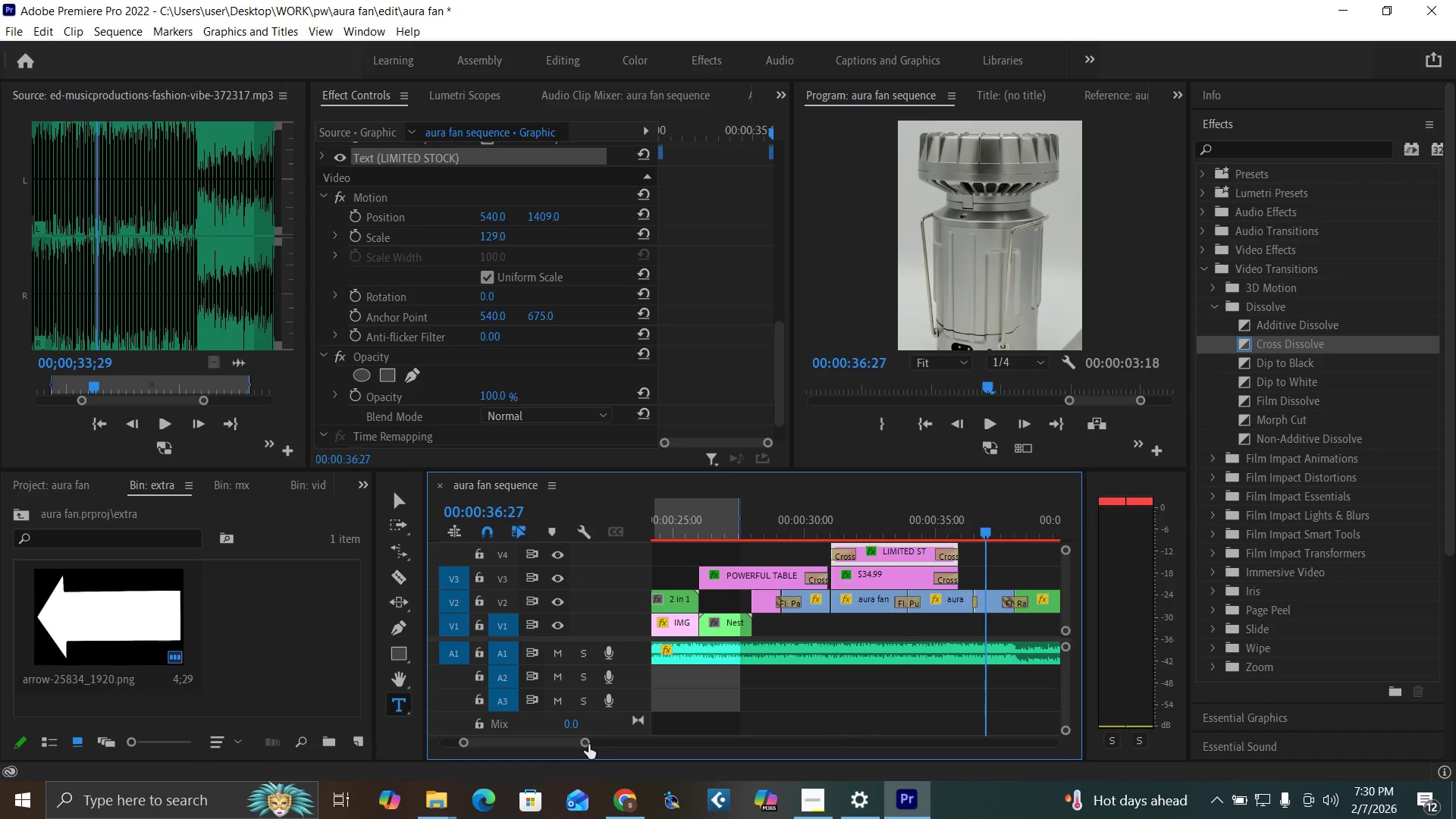 
left_click_drag(start_coordinate=[588, 743], to_coordinate=[613, 753])
 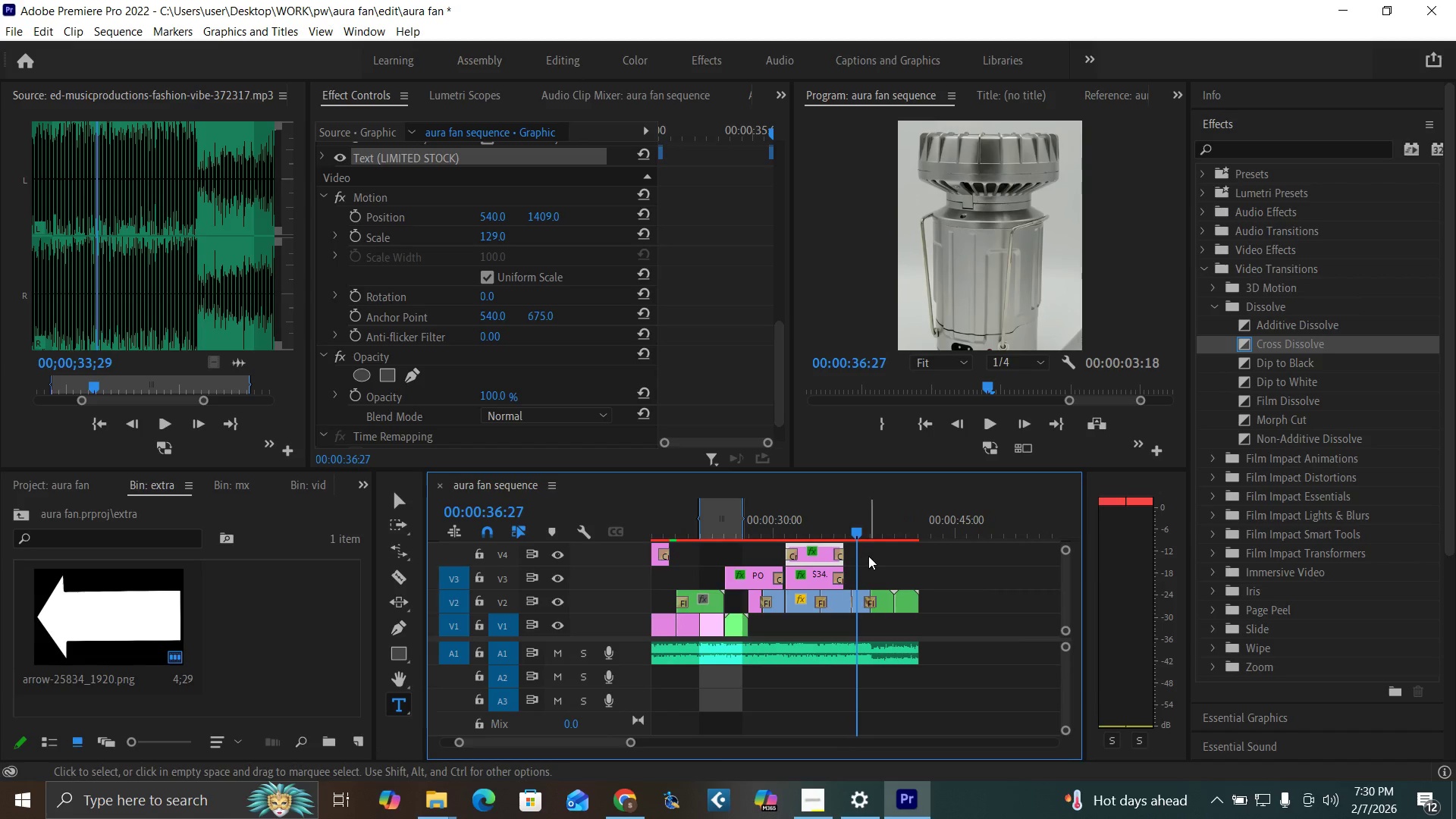 
left_click_drag(start_coordinate=[868, 556], to_coordinate=[836, 582])
 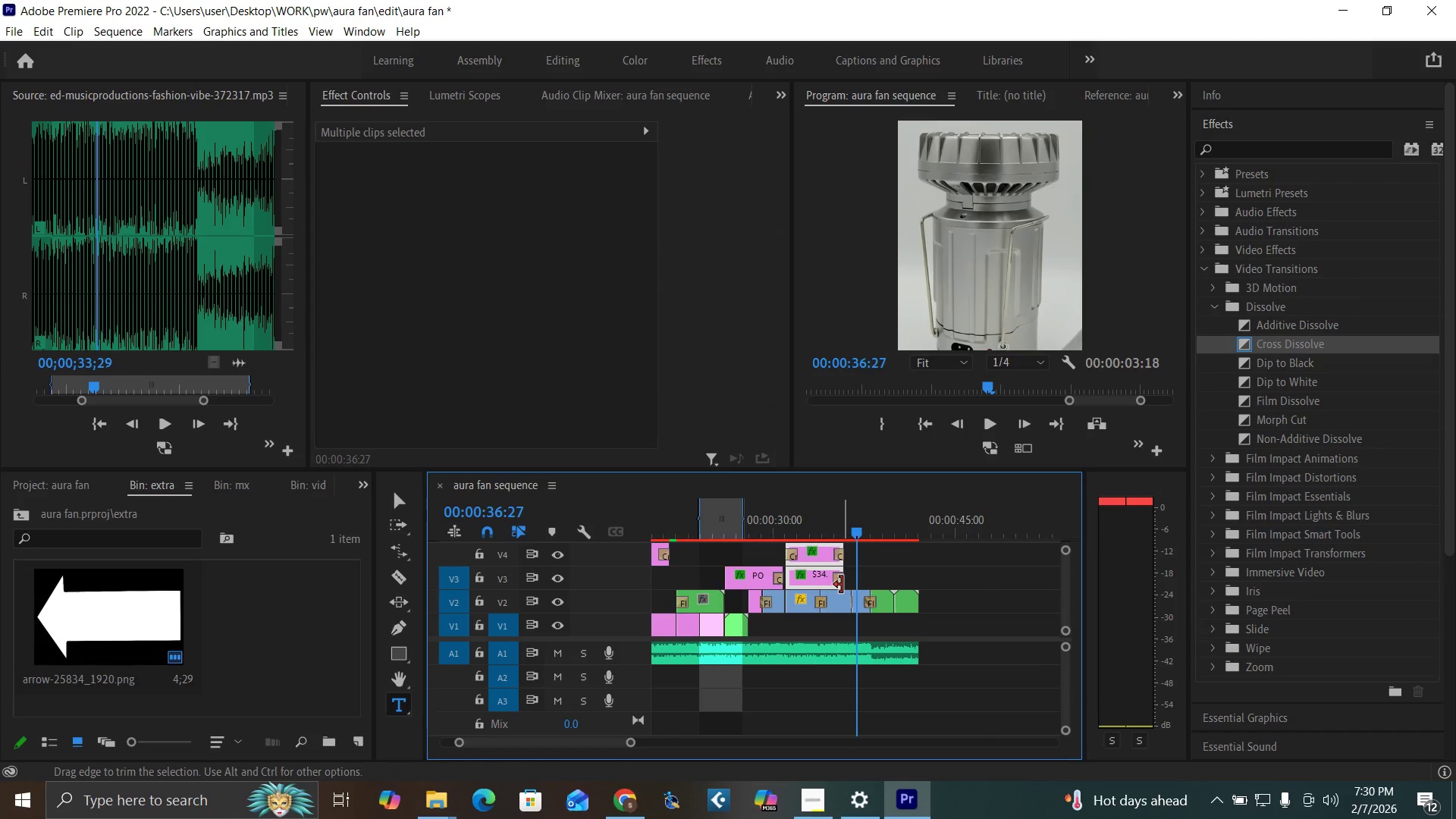 
left_click_drag(start_coordinate=[842, 585], to_coordinate=[916, 595])
 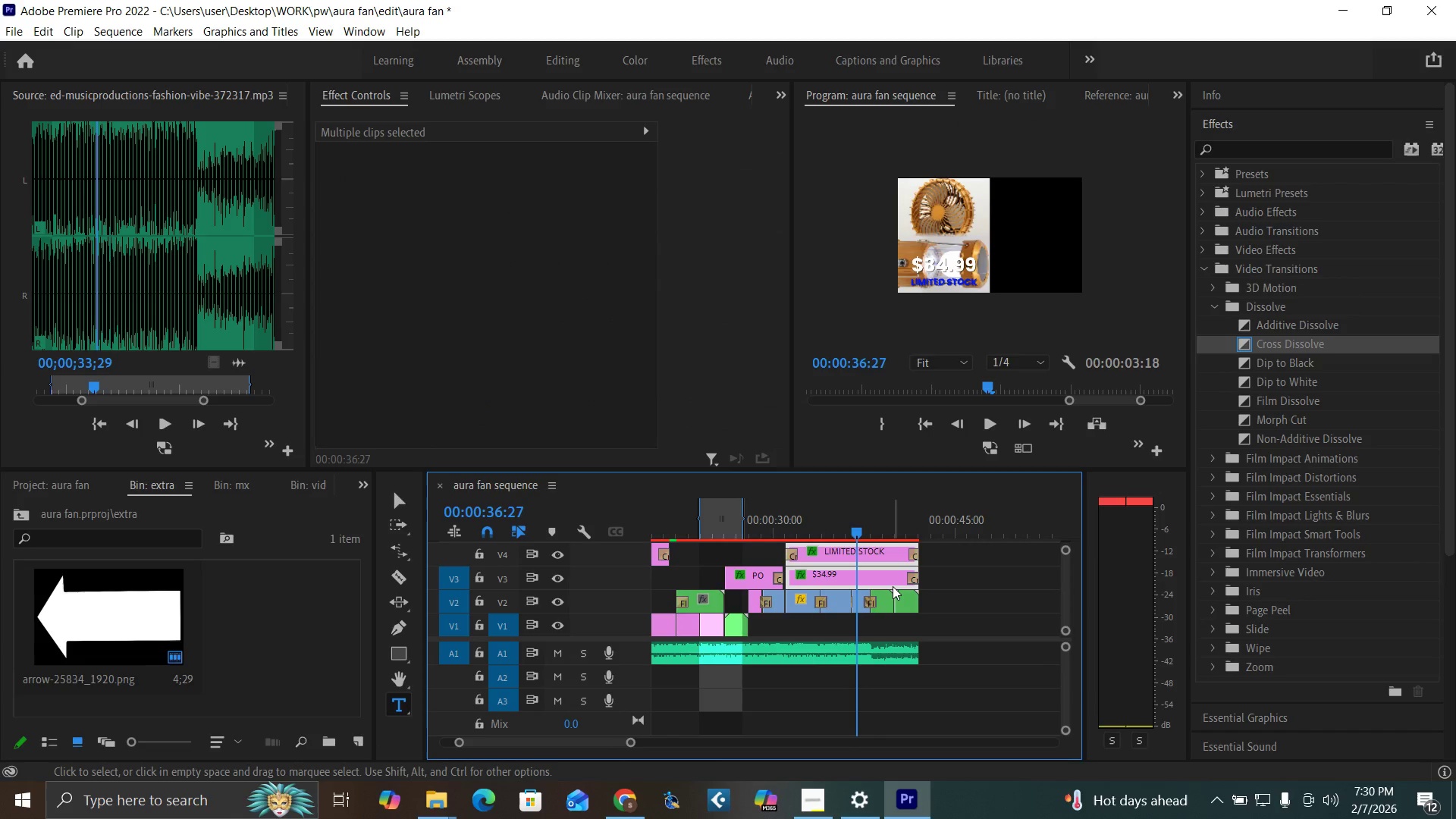 
key(Space)
 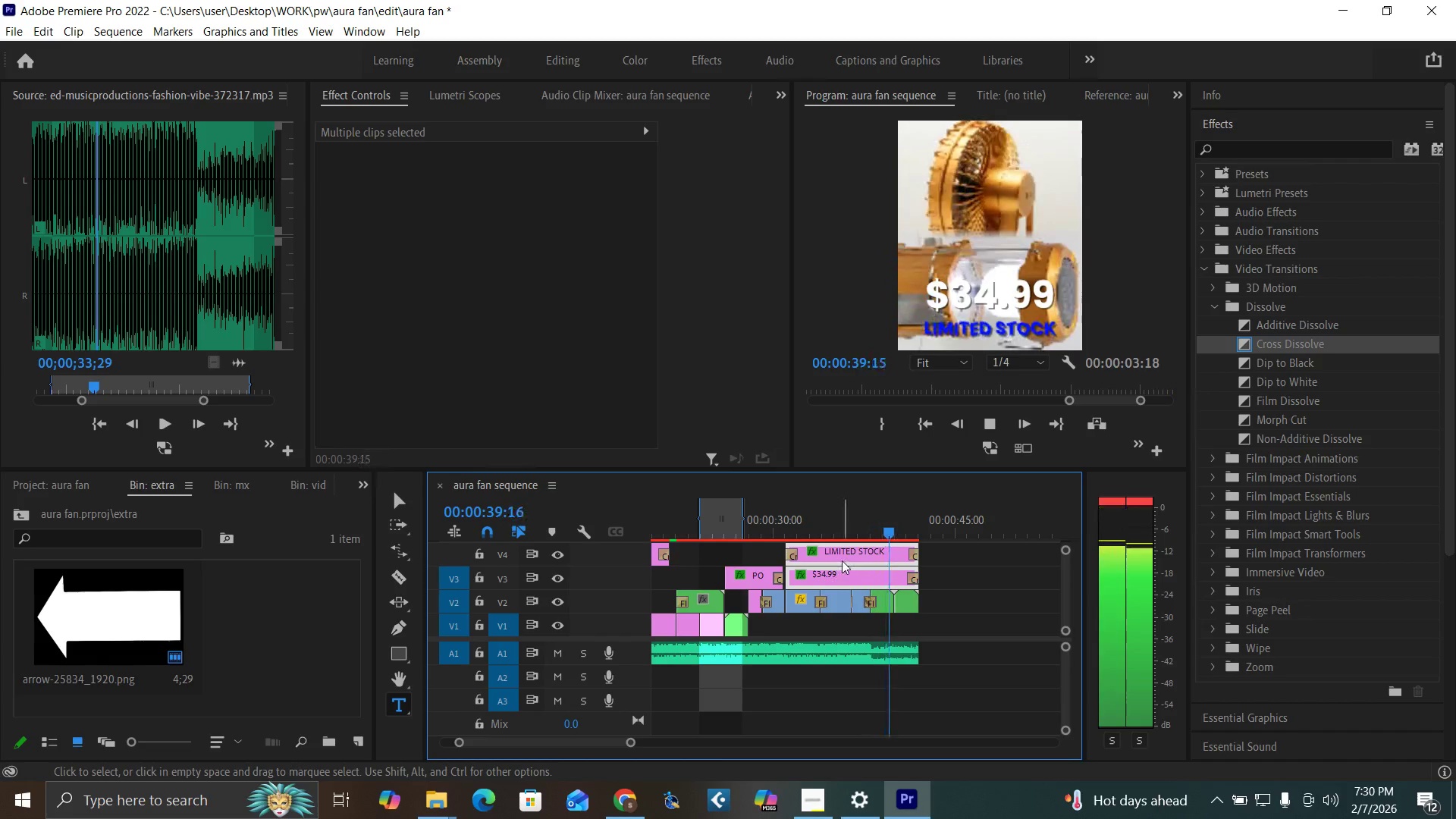 
key(Space)
 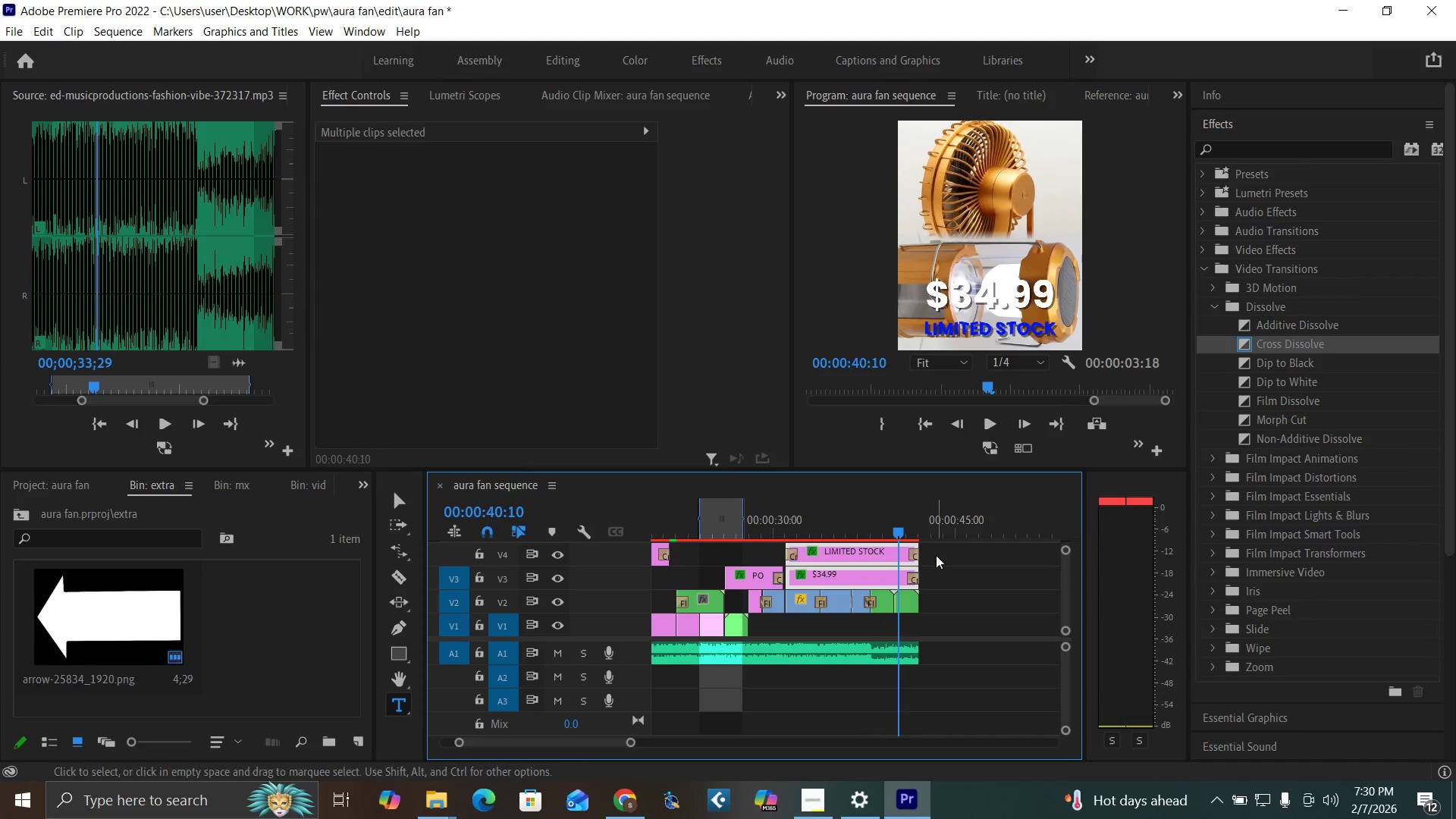 
left_click_drag(start_coordinate=[940, 549], to_coordinate=[902, 576])
 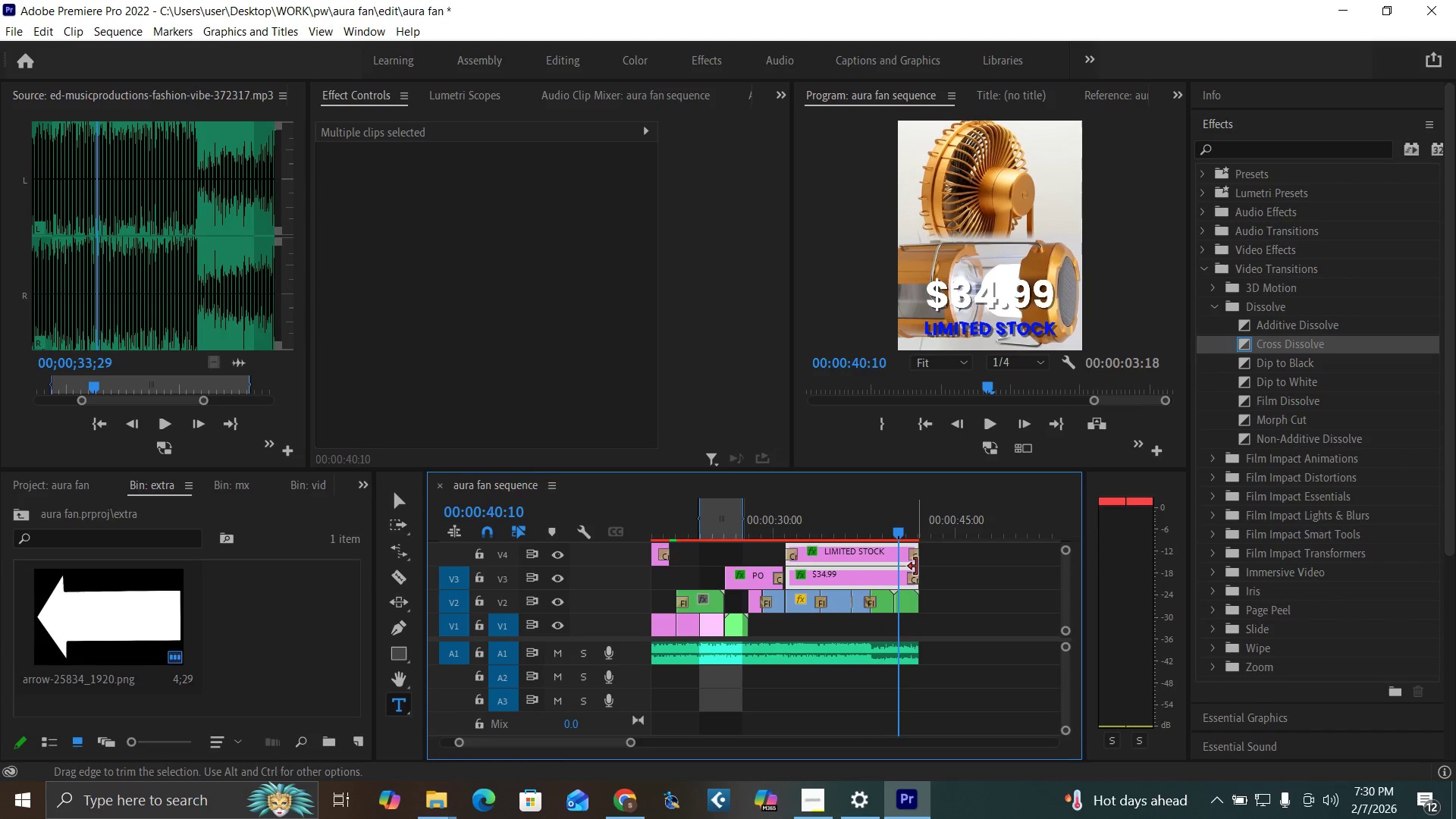 
left_click_drag(start_coordinate=[916, 566], to_coordinate=[868, 566])
 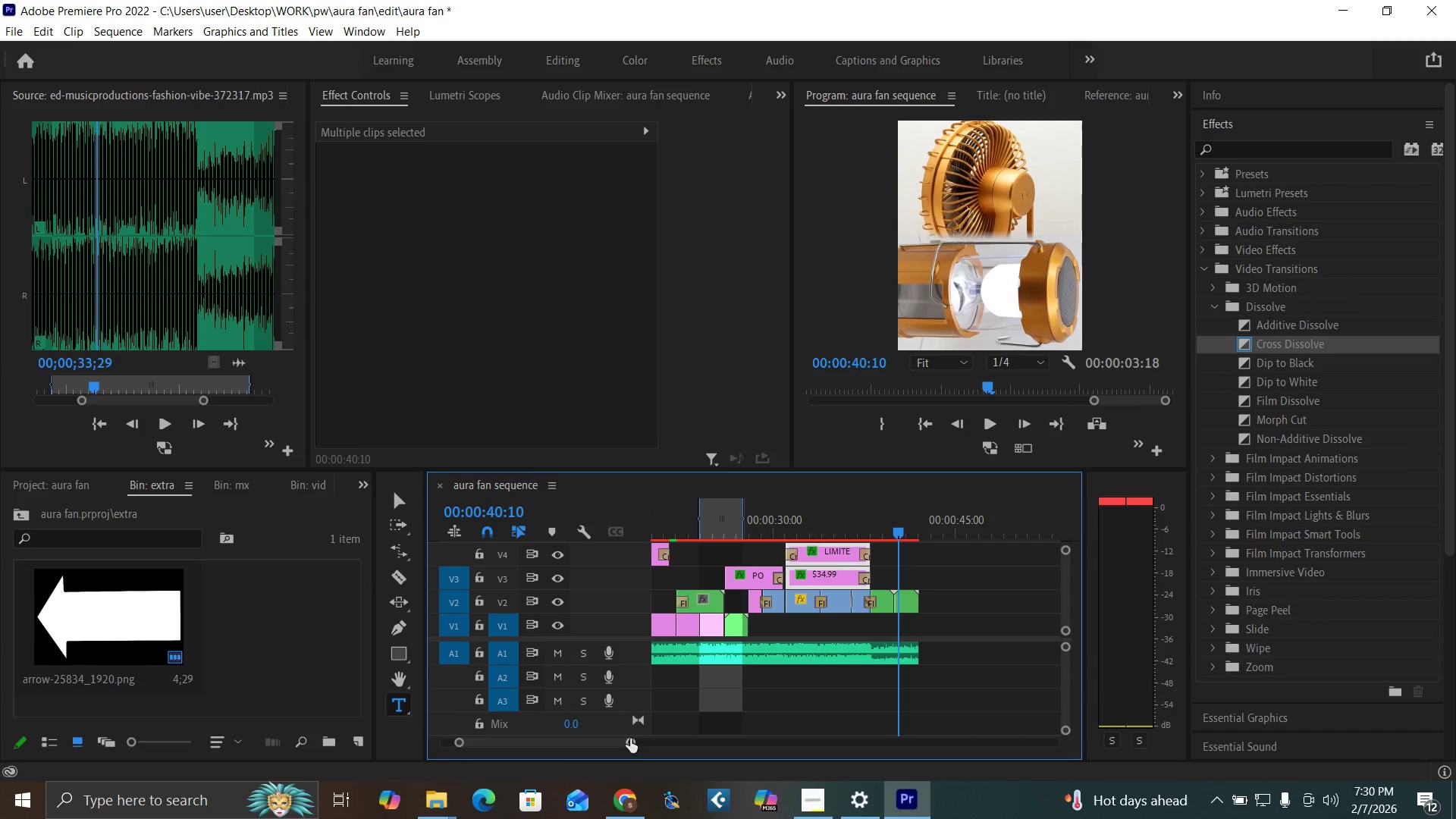 
left_click_drag(start_coordinate=[630, 739], to_coordinate=[598, 745])
 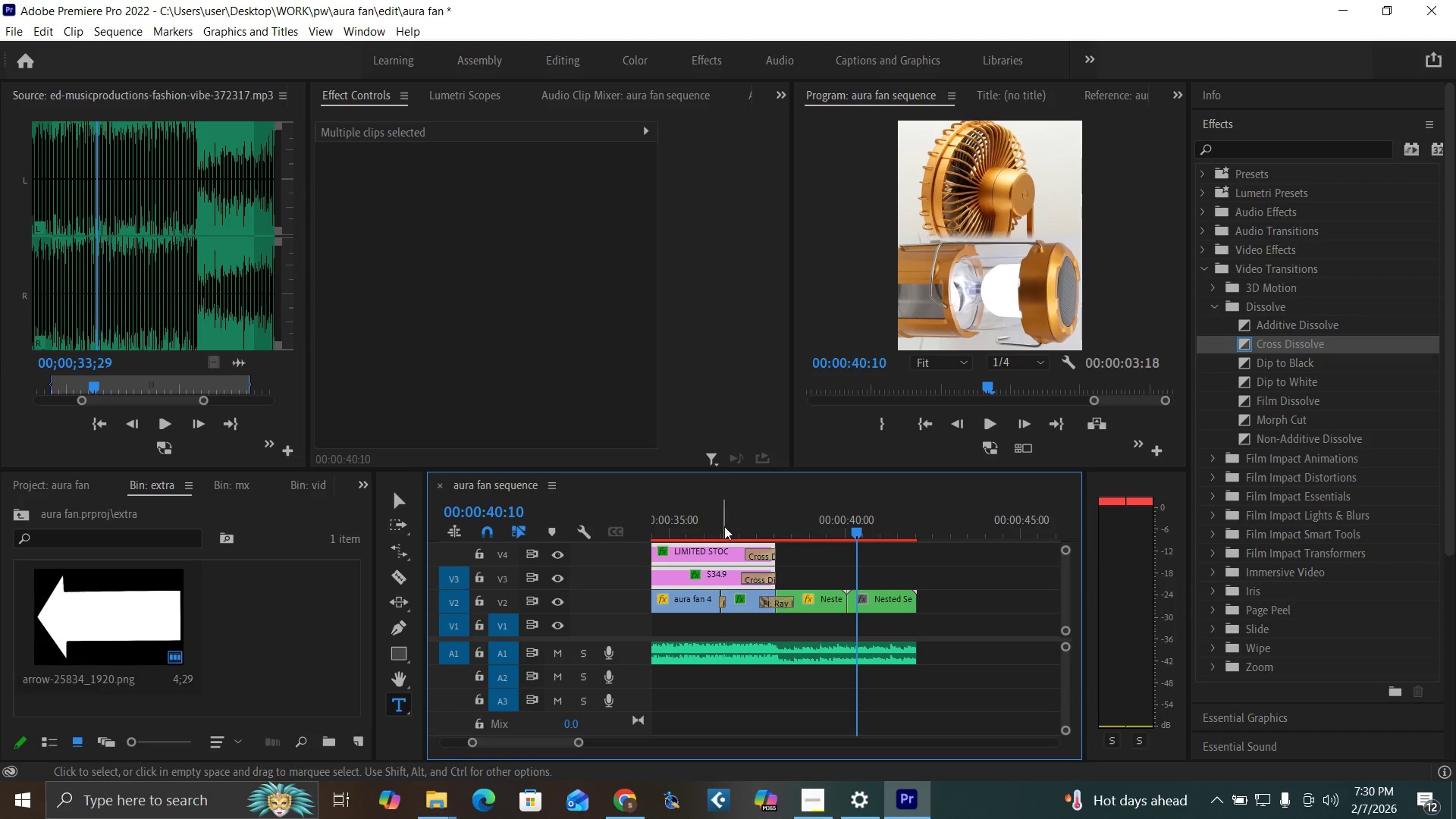 
left_click([724, 526])
 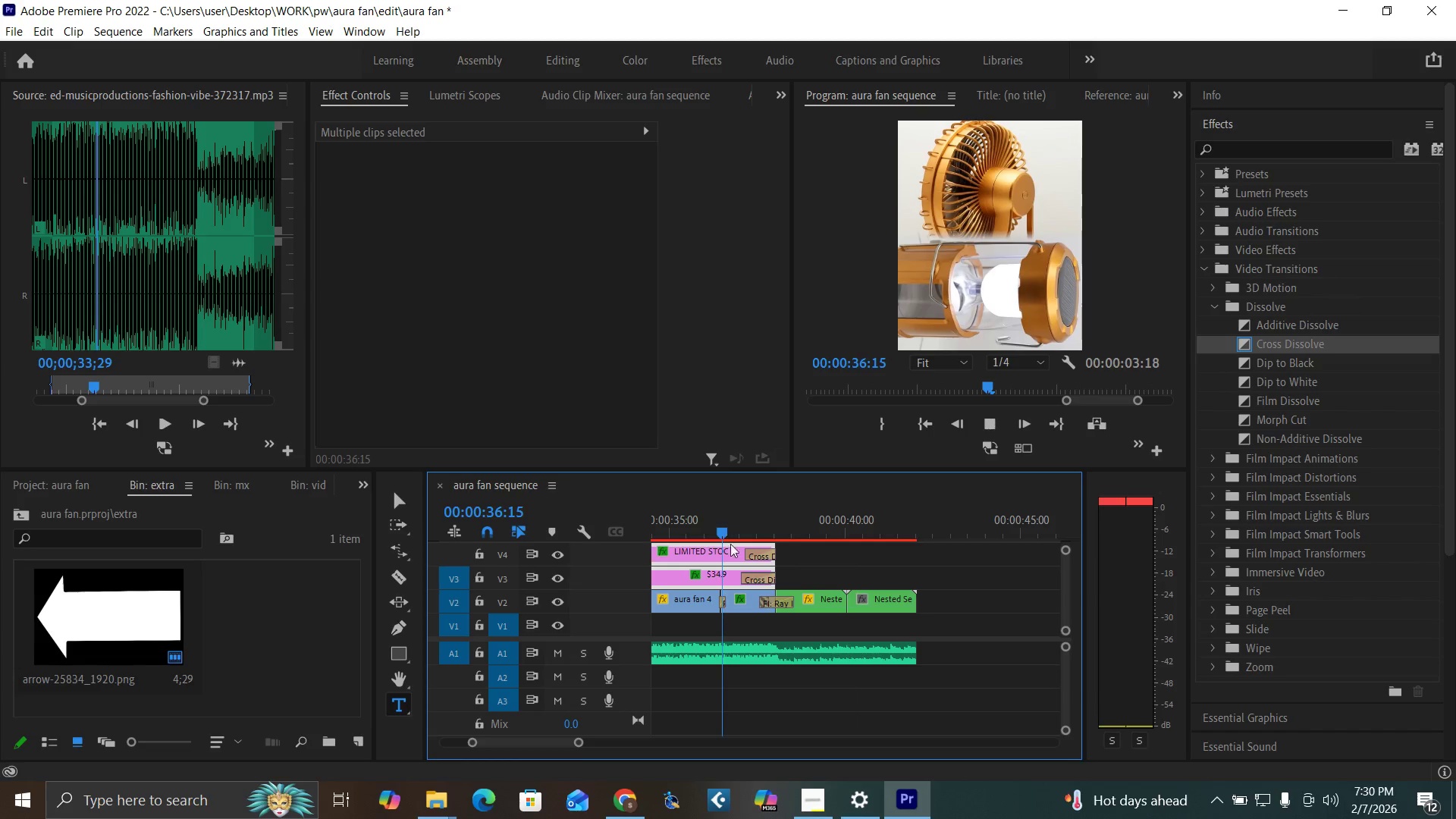 
key(Space)
 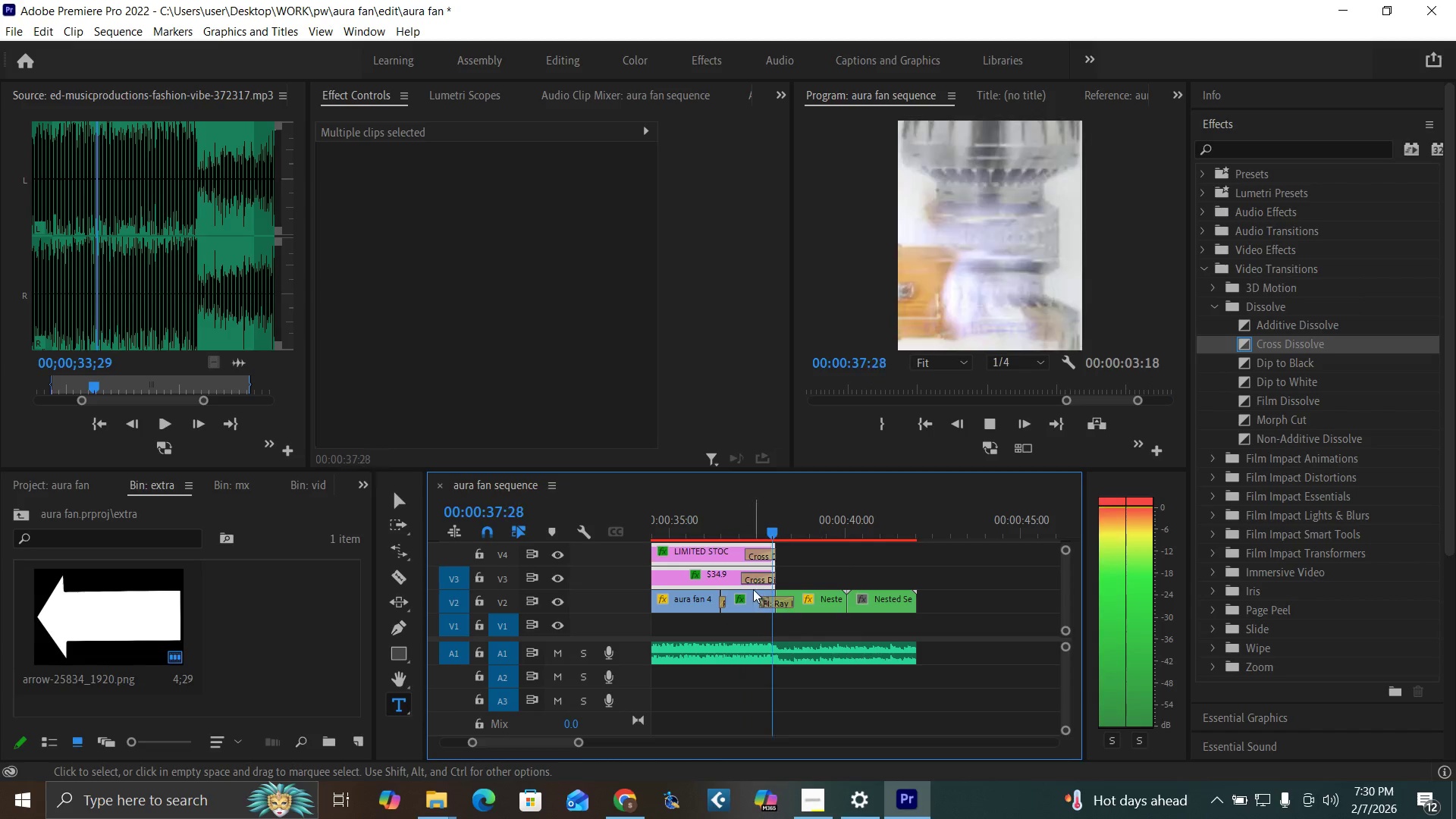 
key(Space)
 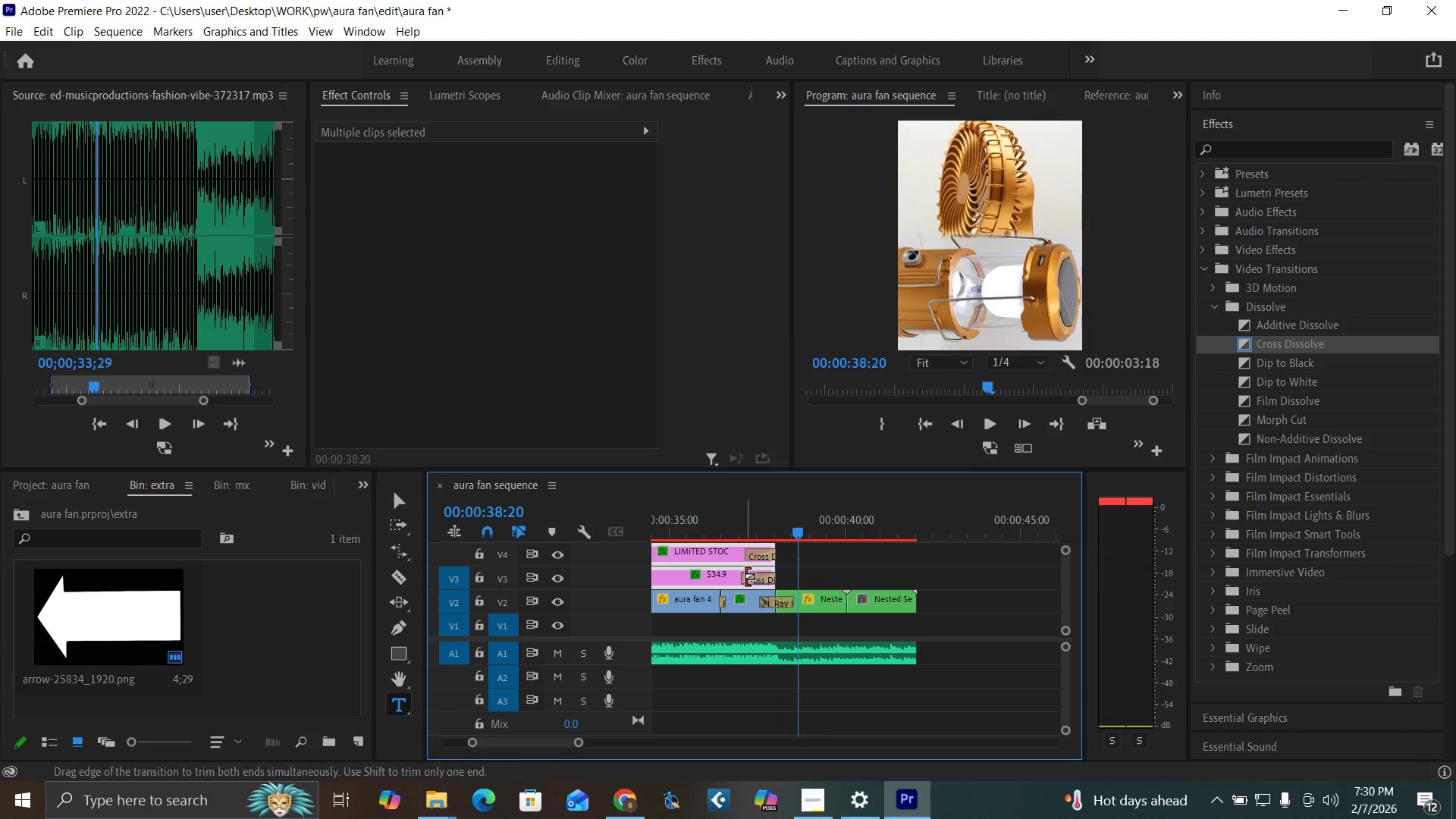 
left_click_drag(start_coordinate=[744, 576], to_coordinate=[748, 590])
 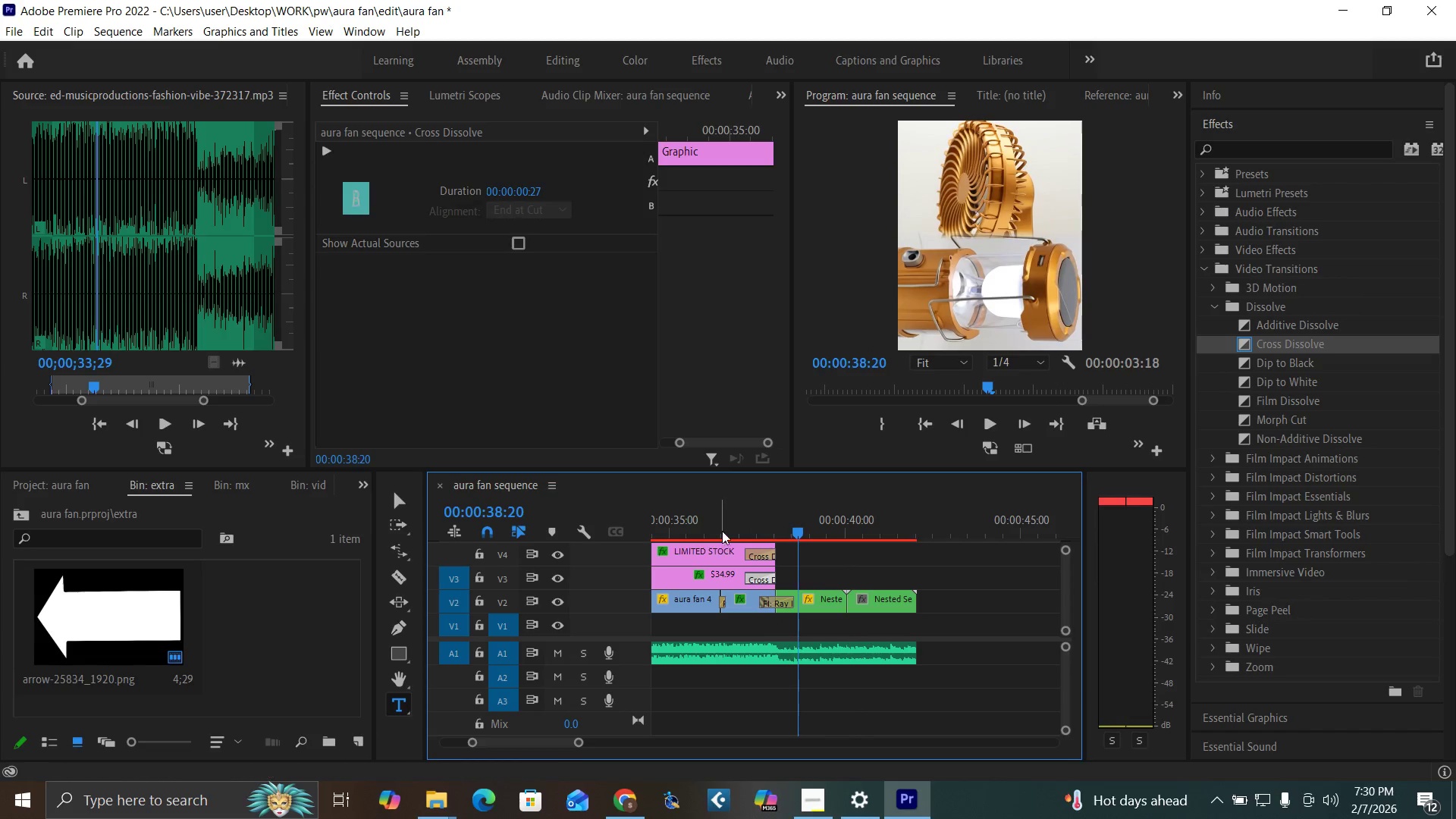 
left_click([722, 531])
 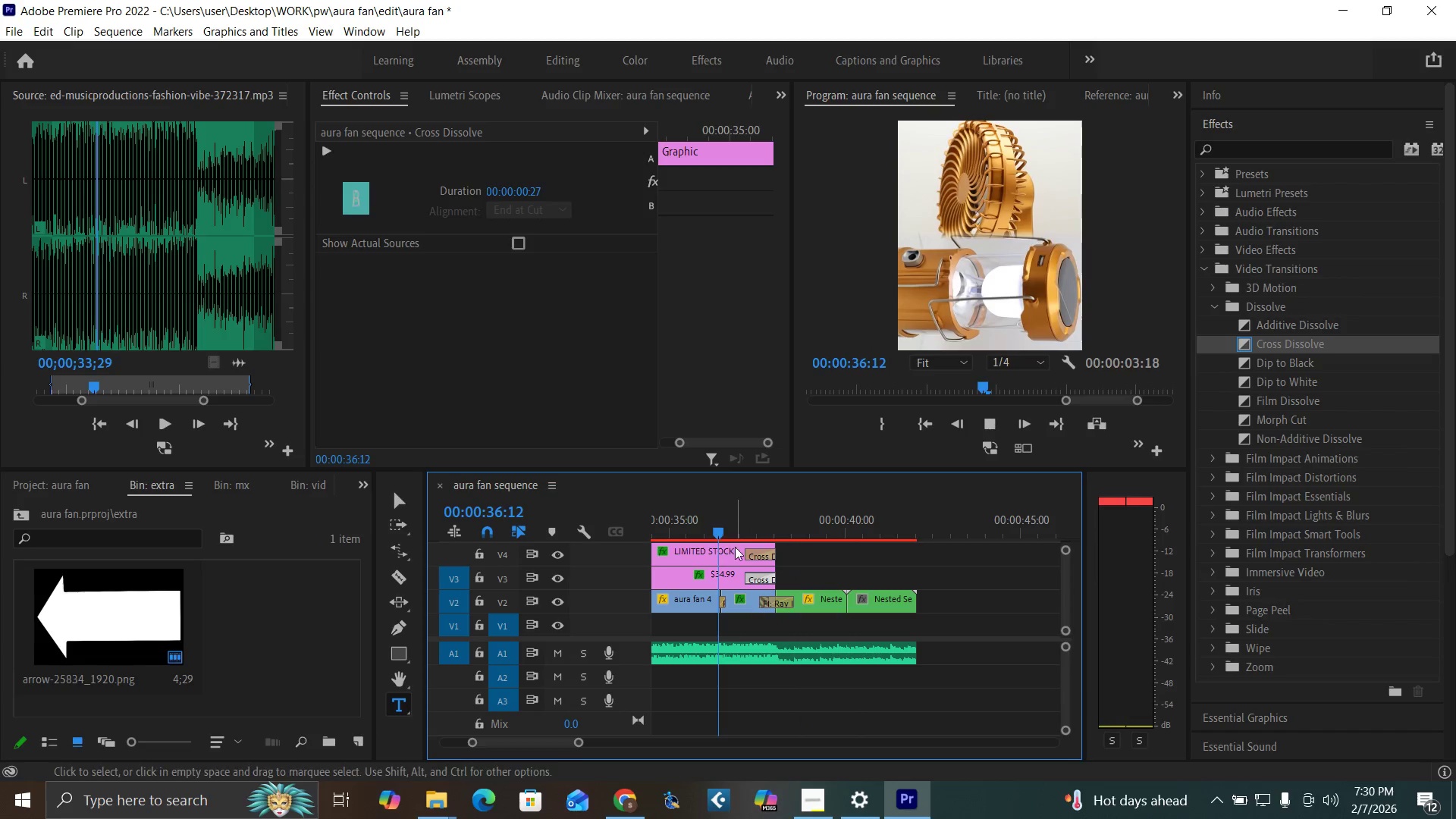 
key(Space)
 